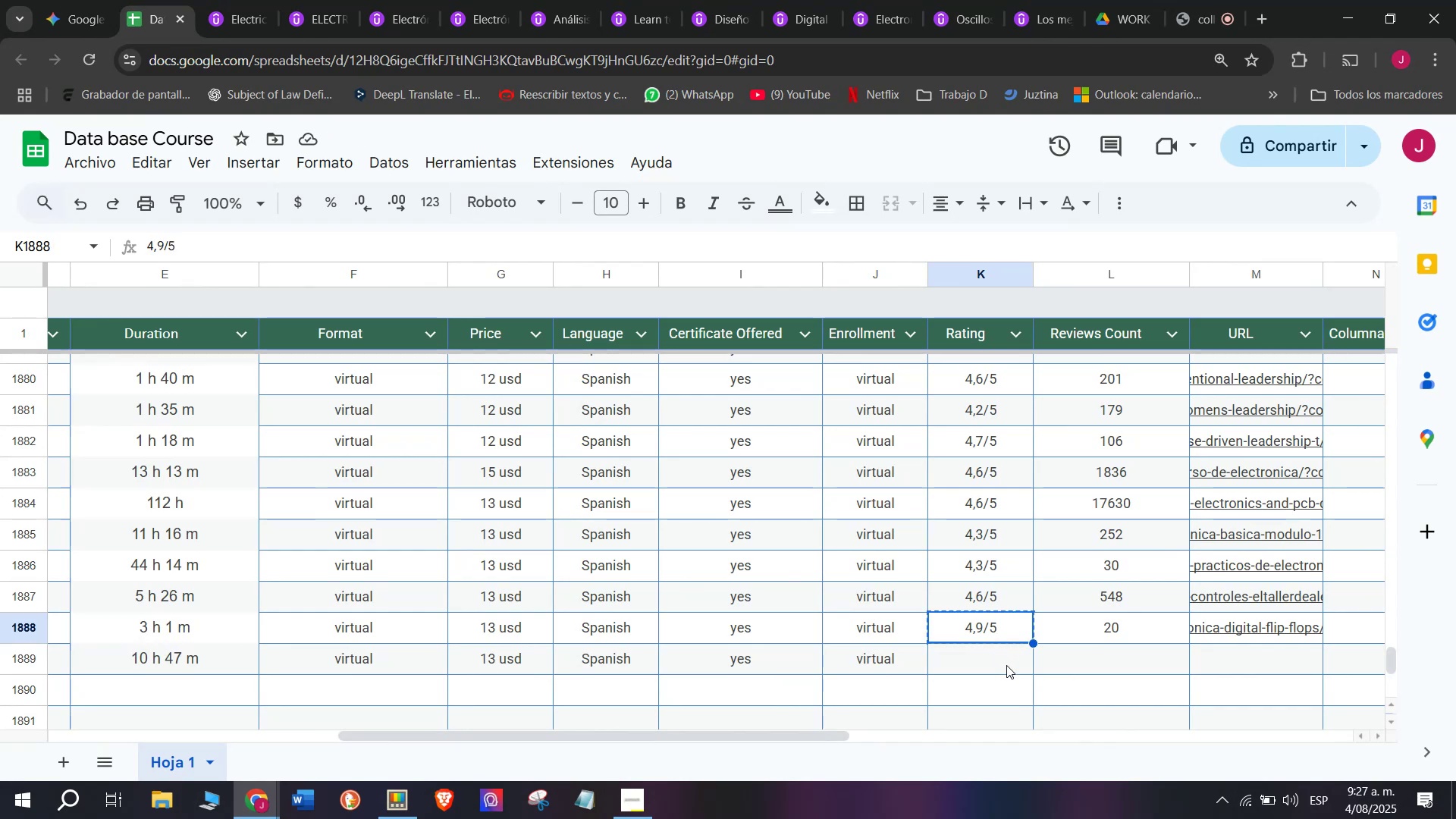 
key(Control+C)
 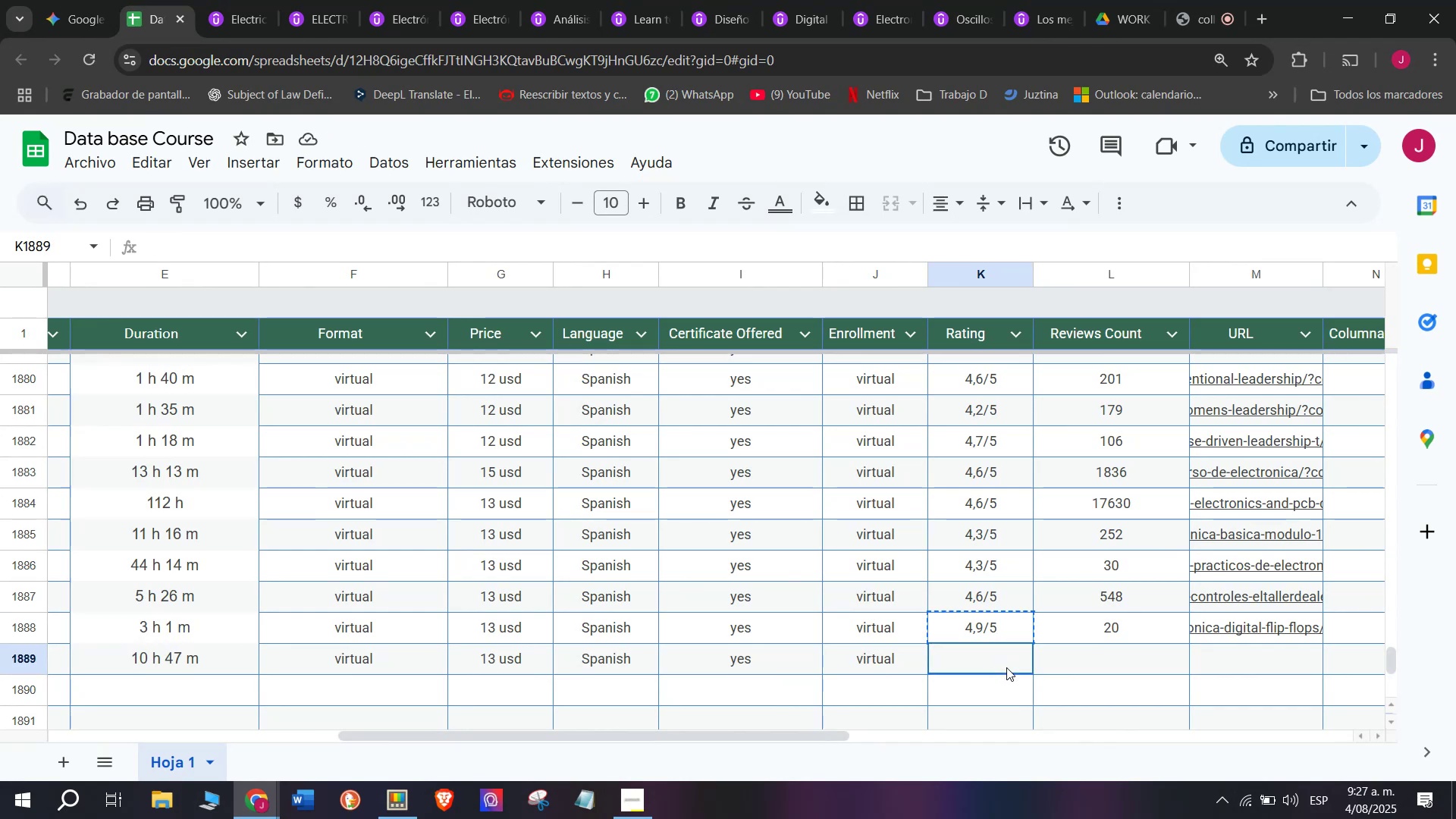 
key(Control+ControlLeft)
 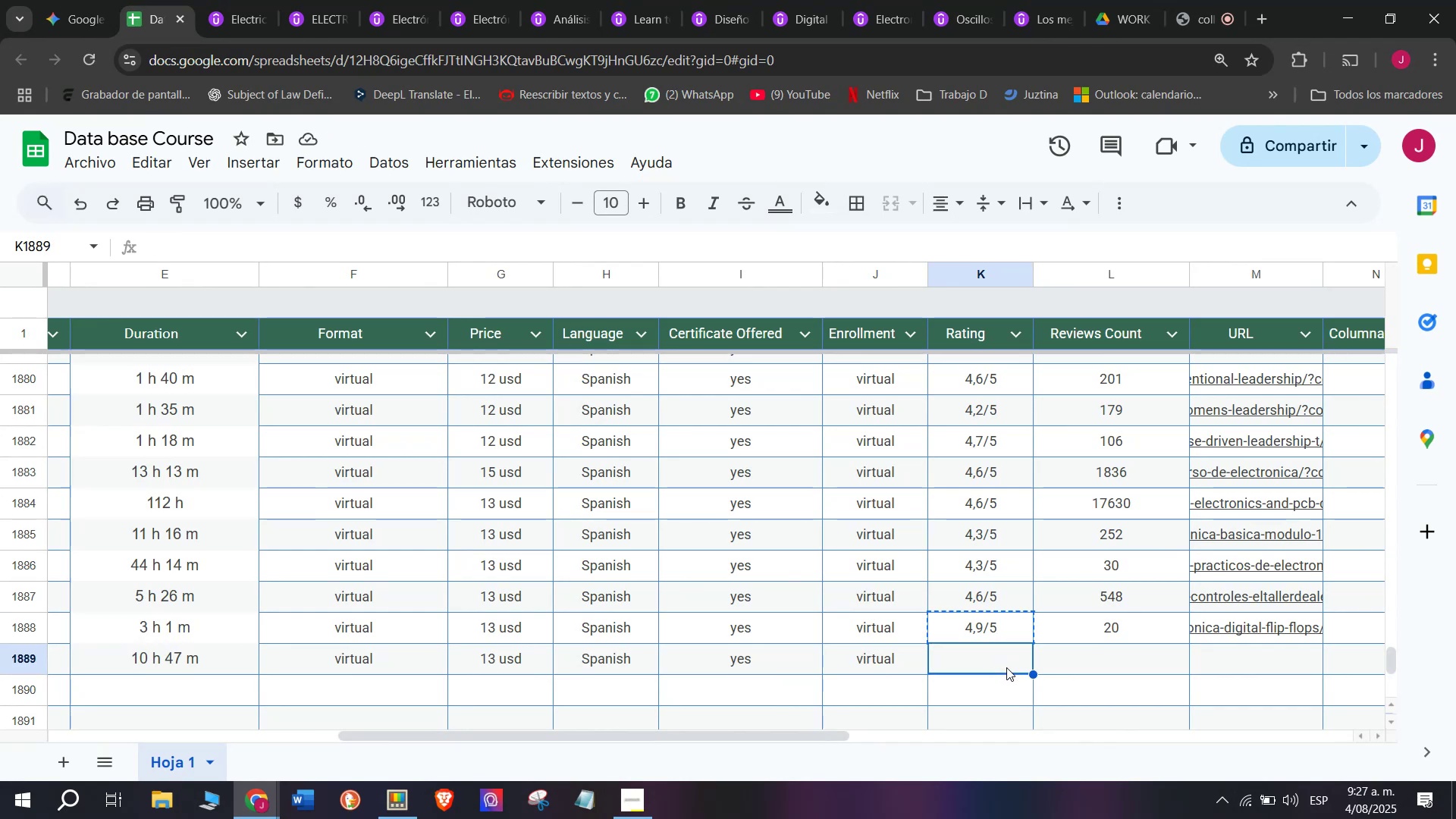 
key(Z)
 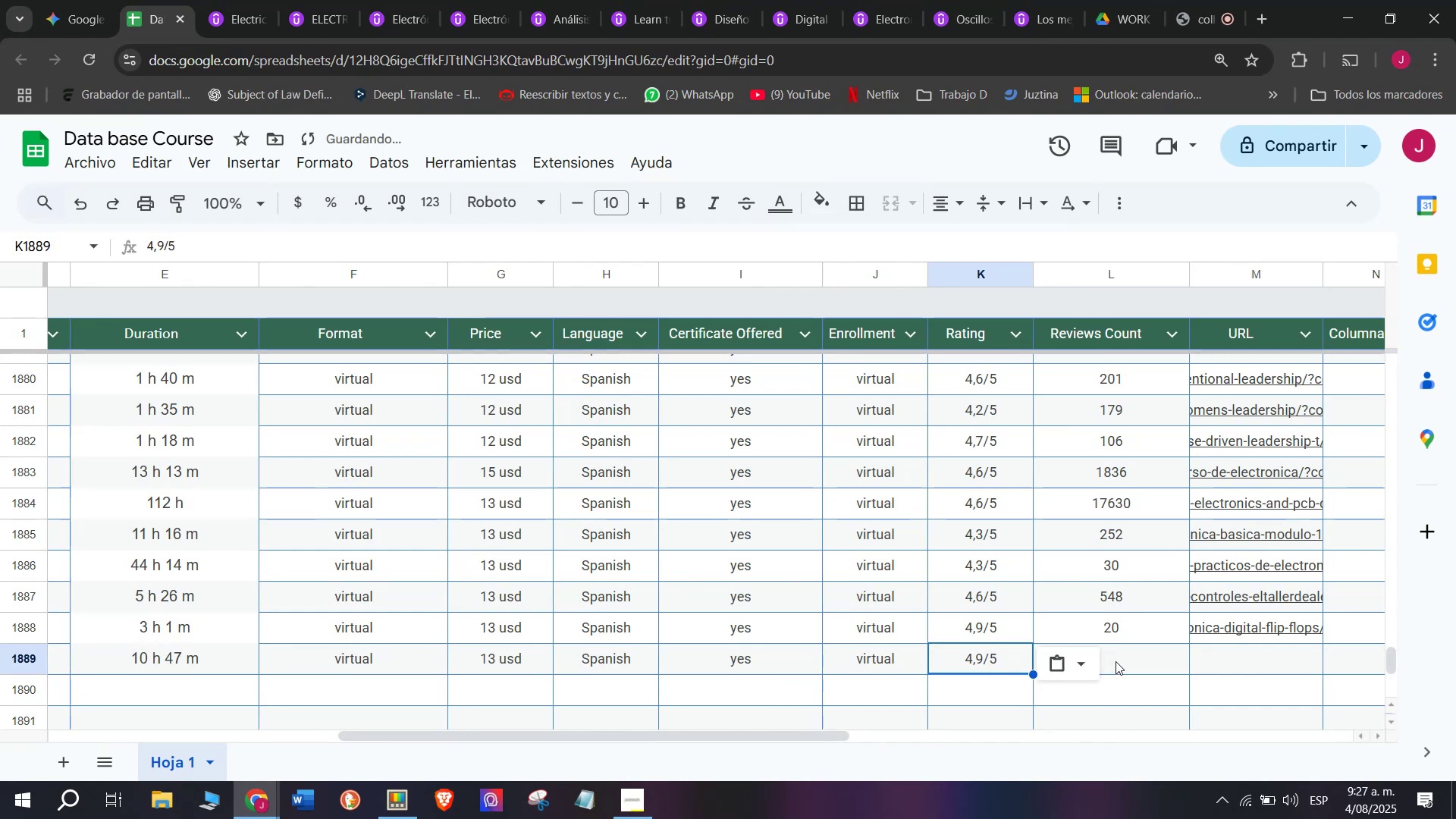 
key(Control+V)
 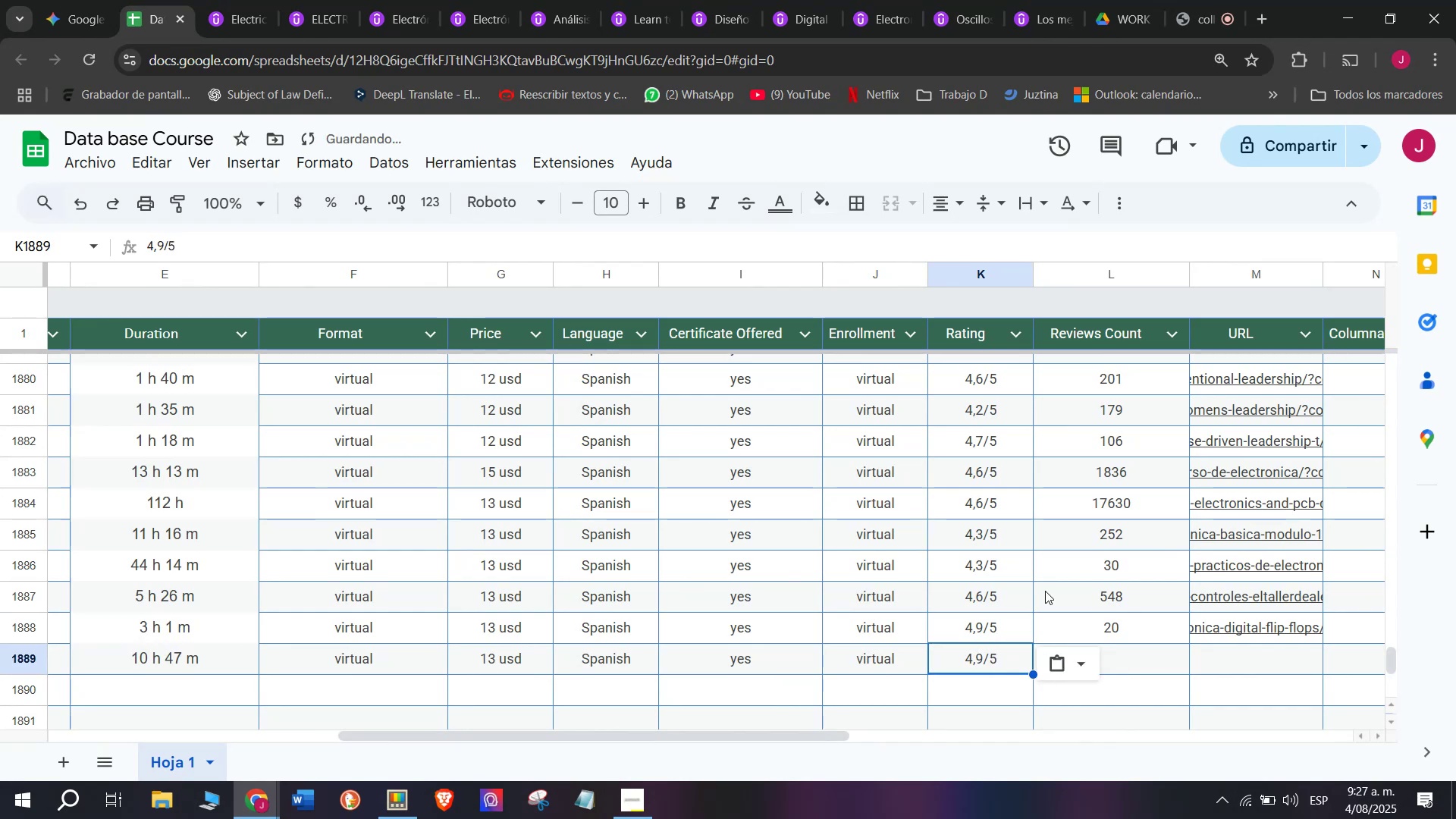 
key(Q)
 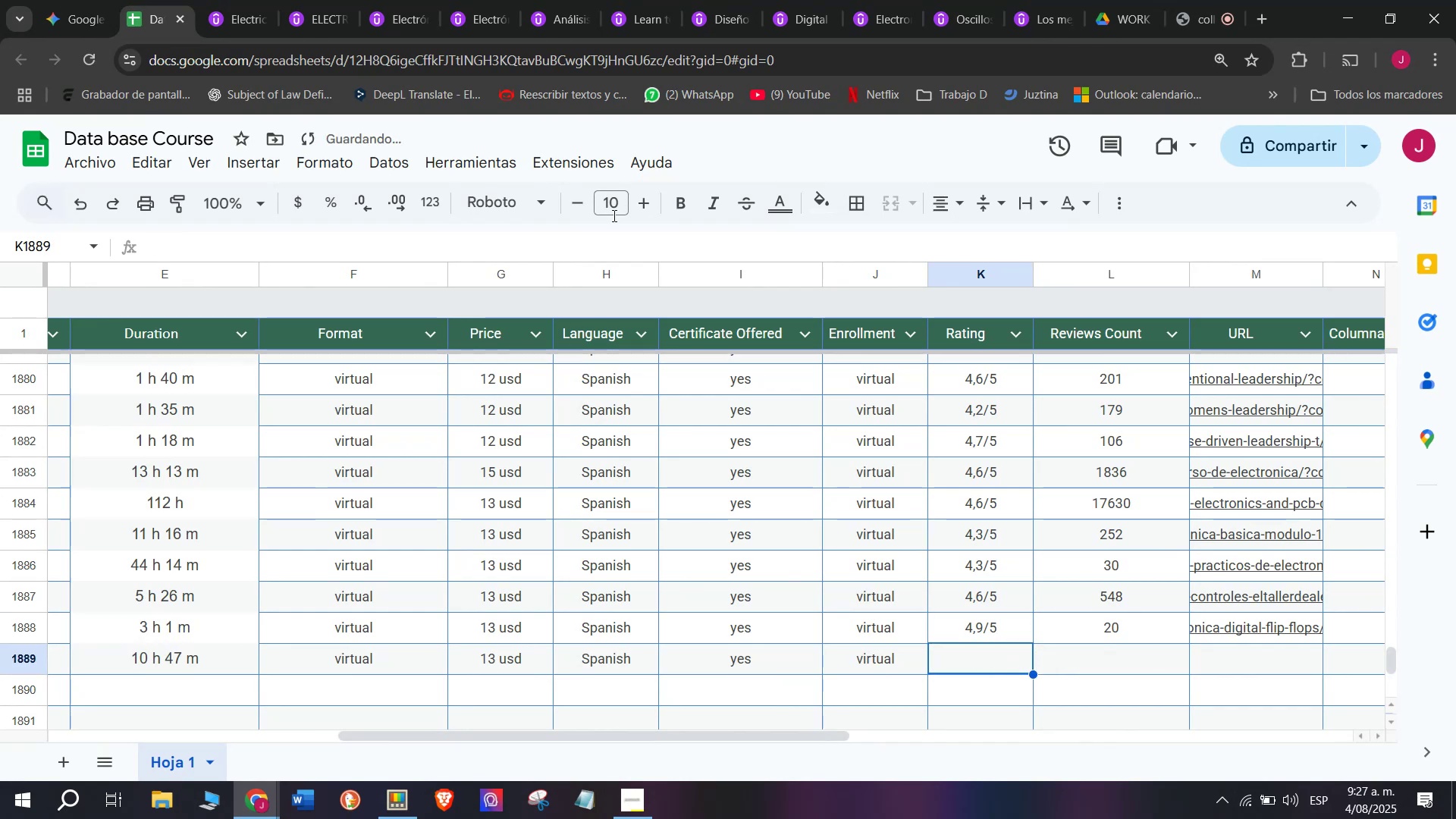 
key(Backspace)
 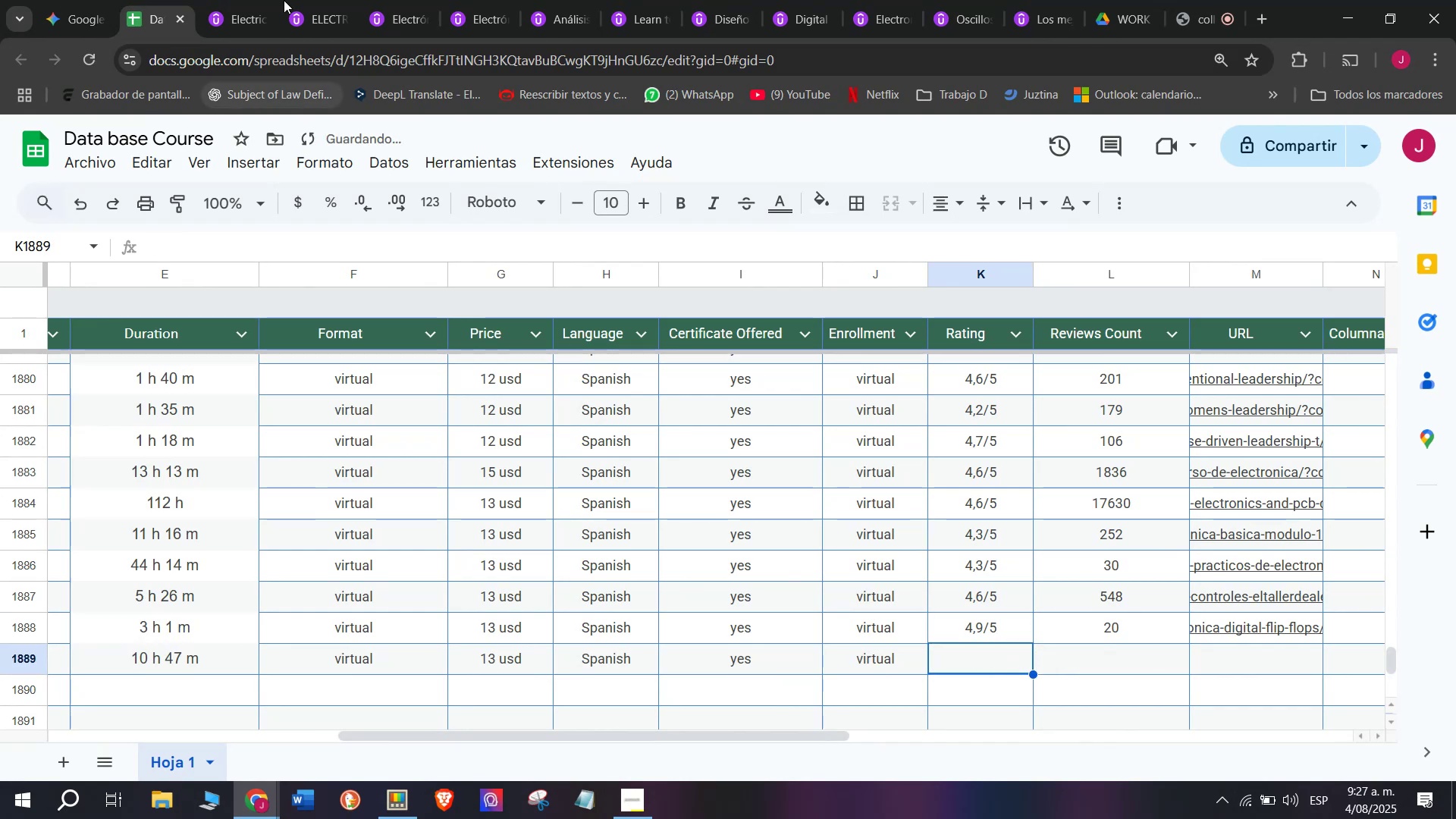 
left_click([212, 0])
 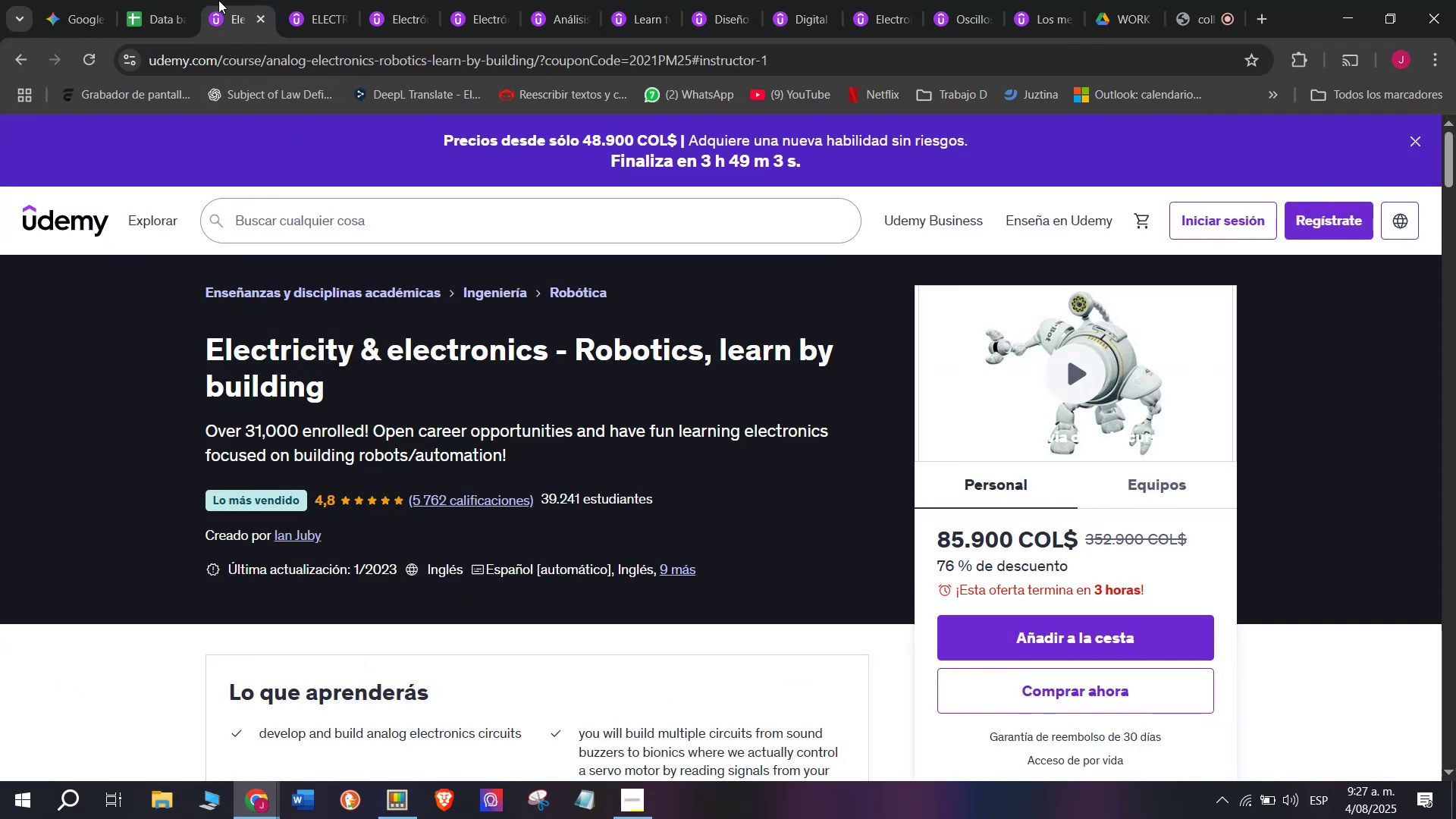 
left_click([151, 0])
 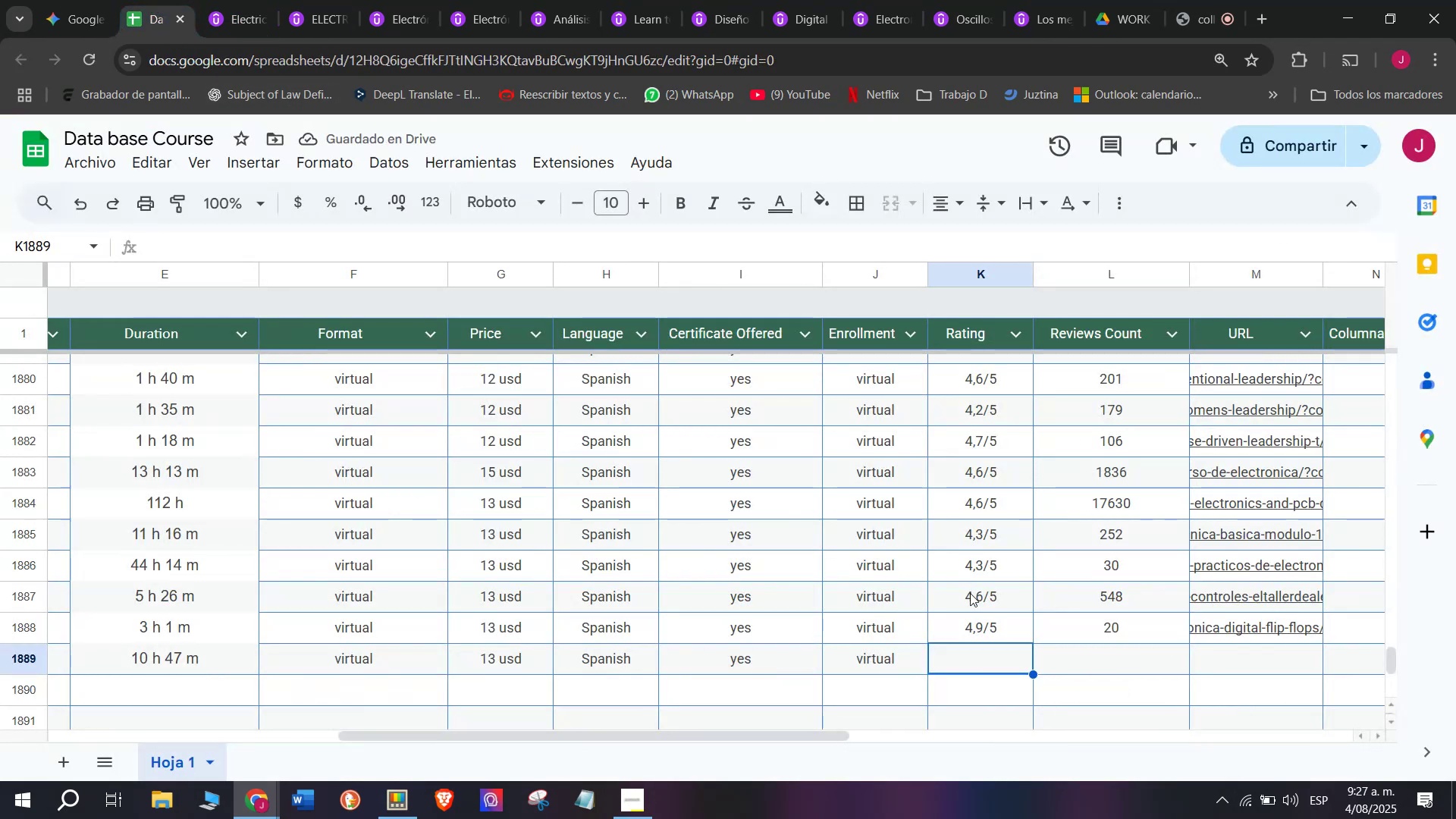 
left_click([990, 642])
 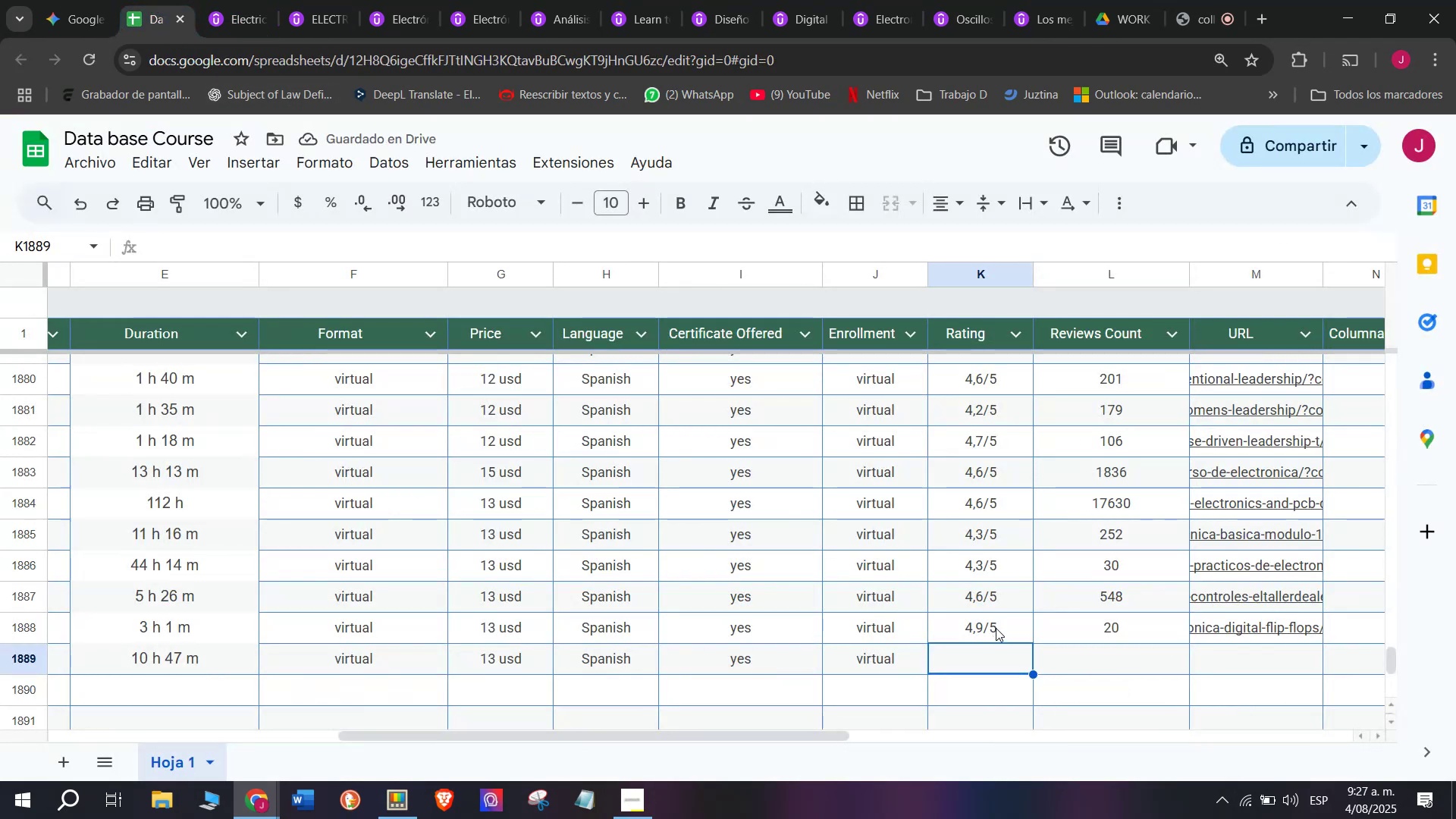 
key(Control+ControlLeft)
 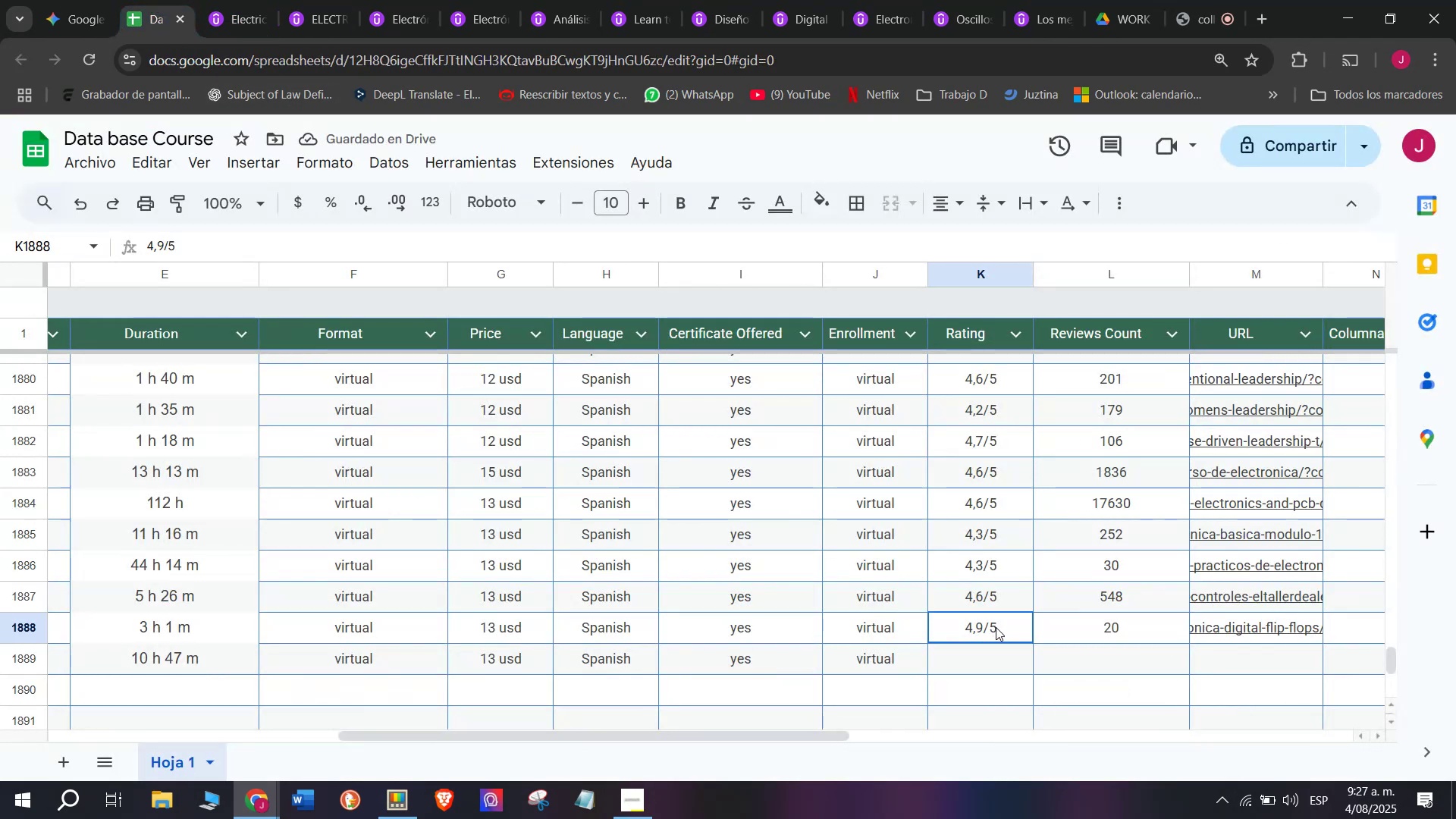 
key(Break)
 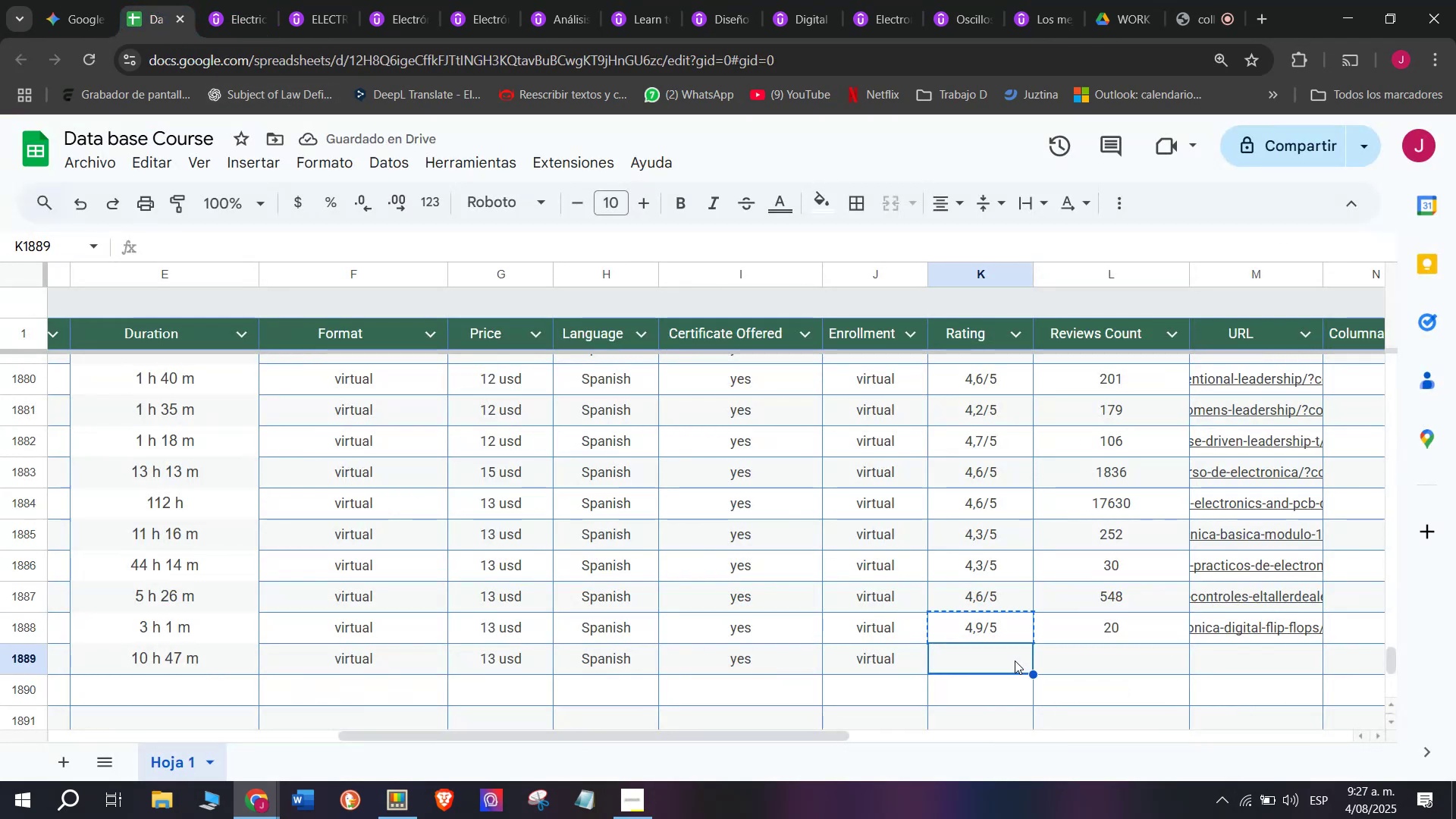 
key(Control+C)
 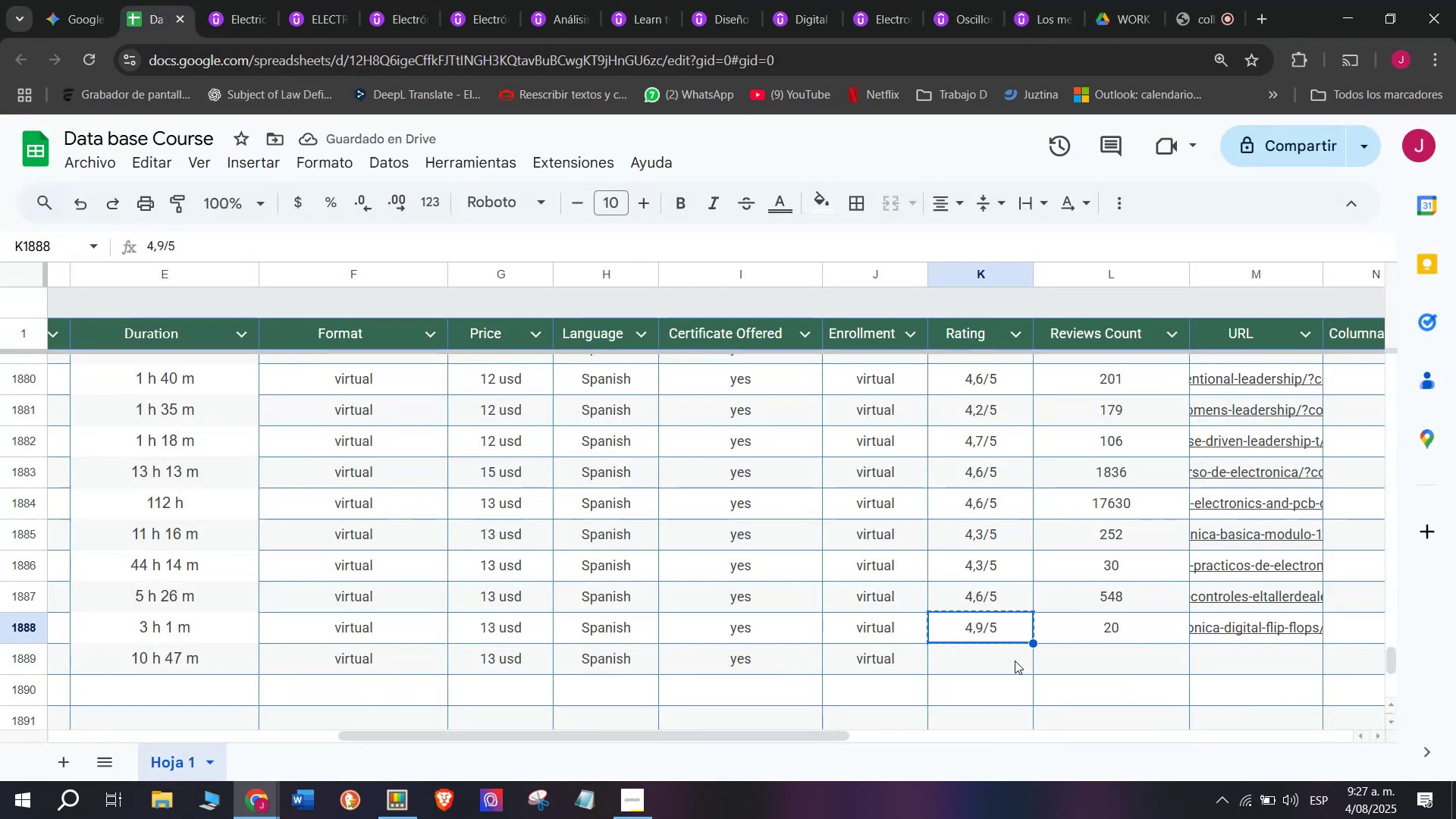 
triple_click([1015, 661])
 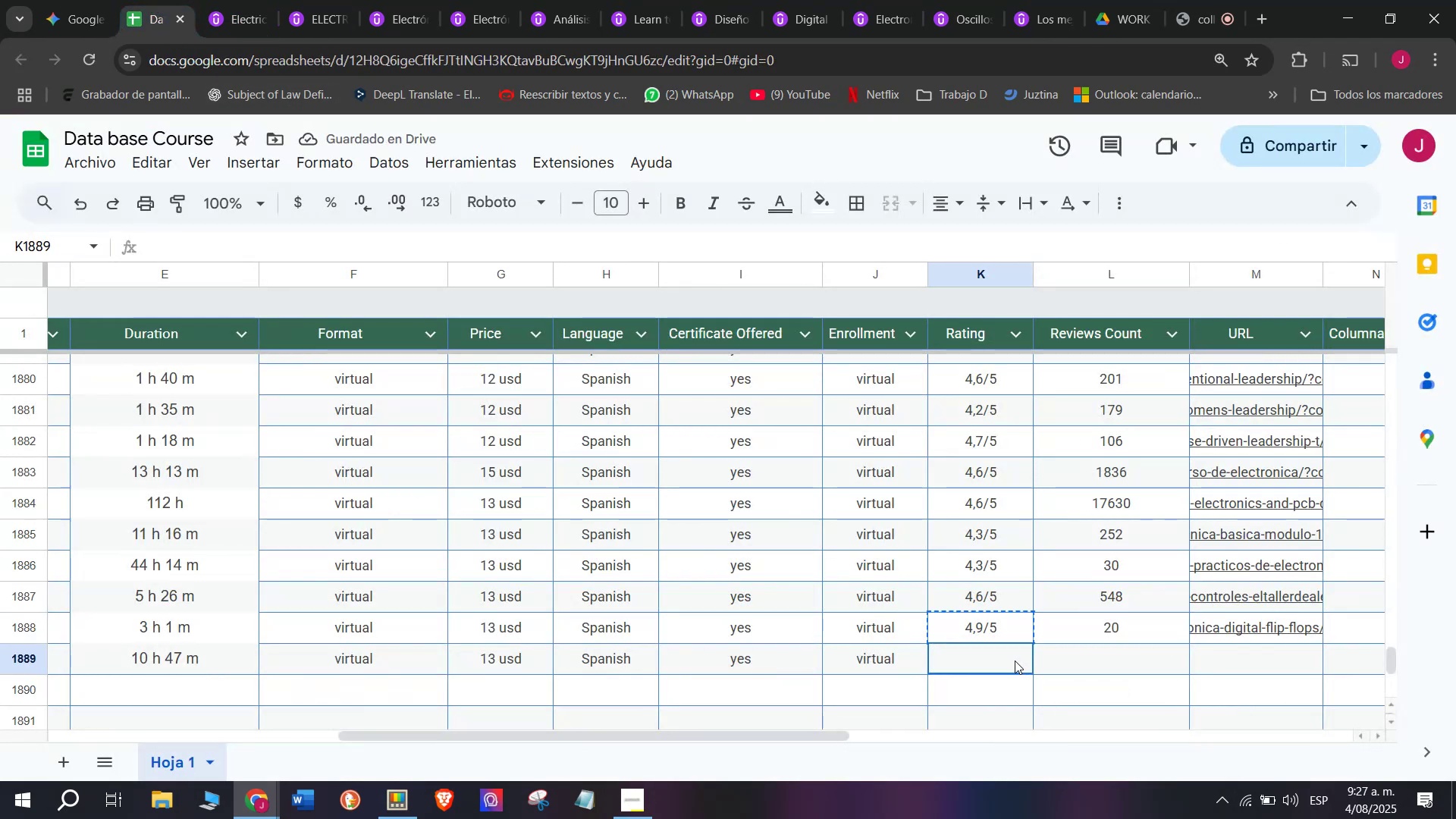 
key(Z)
 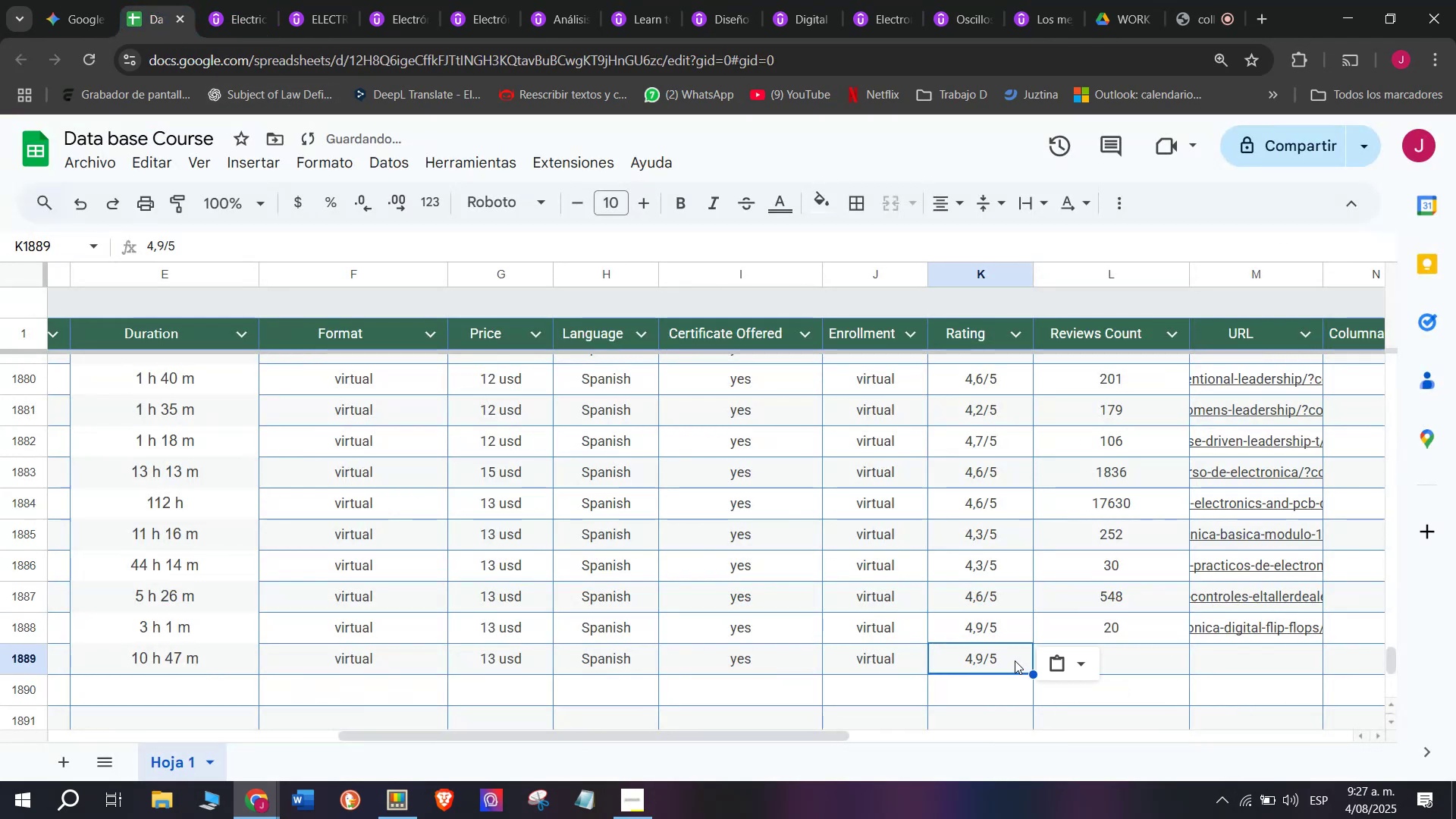 
key(Control+ControlLeft)
 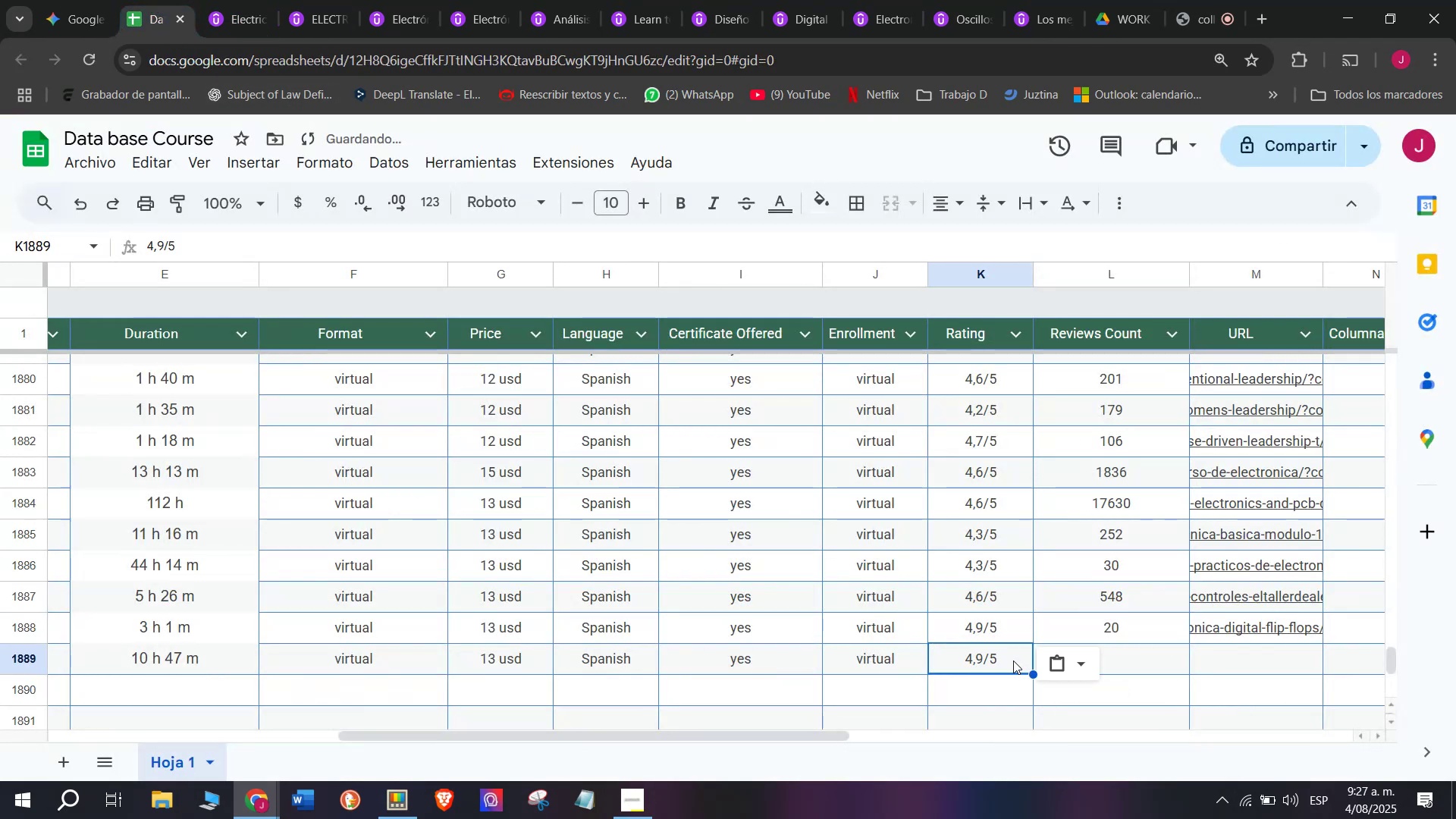 
key(Control+V)
 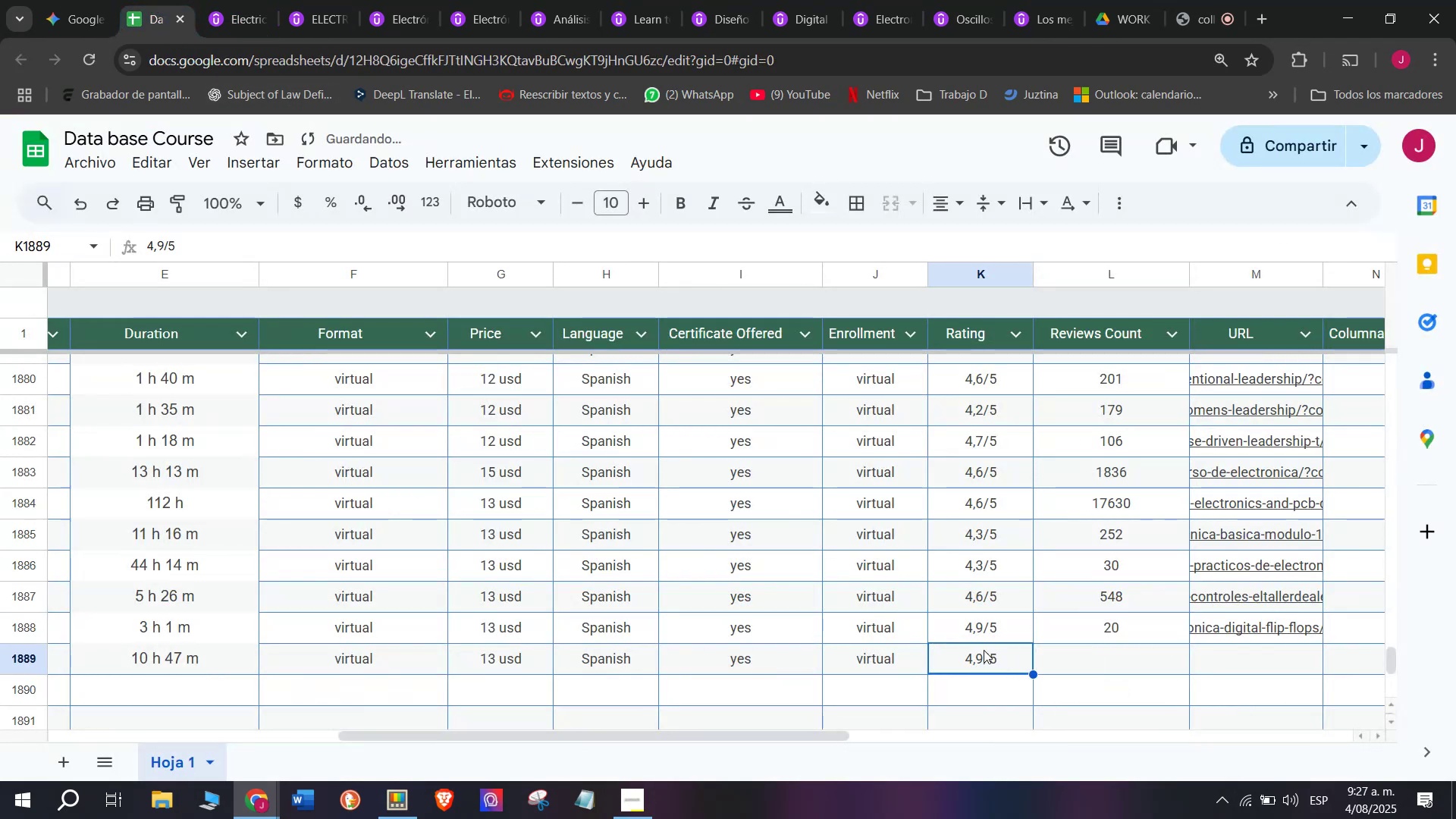 
triple_click([984, 650])
 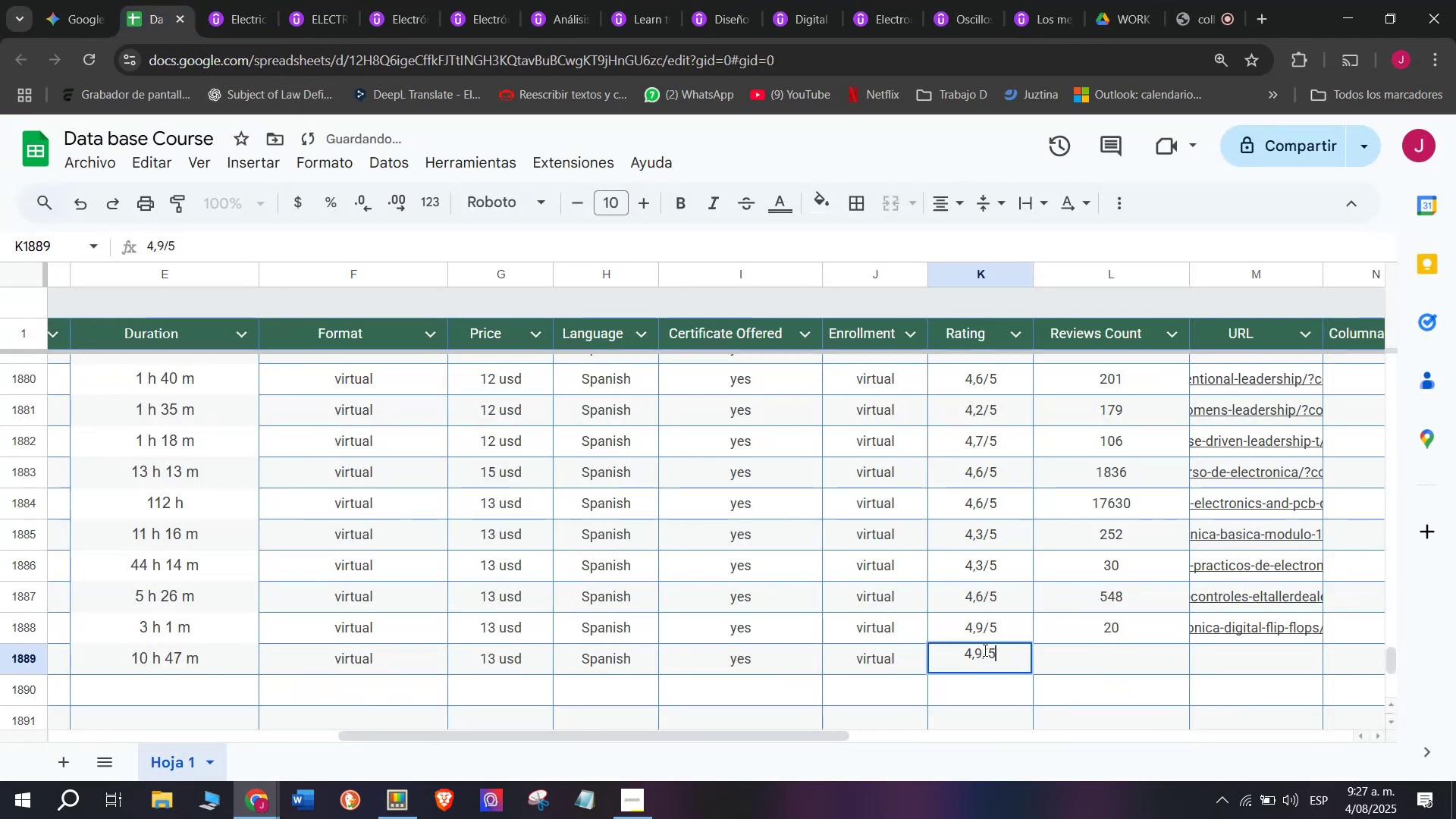 
left_click([984, 650])
 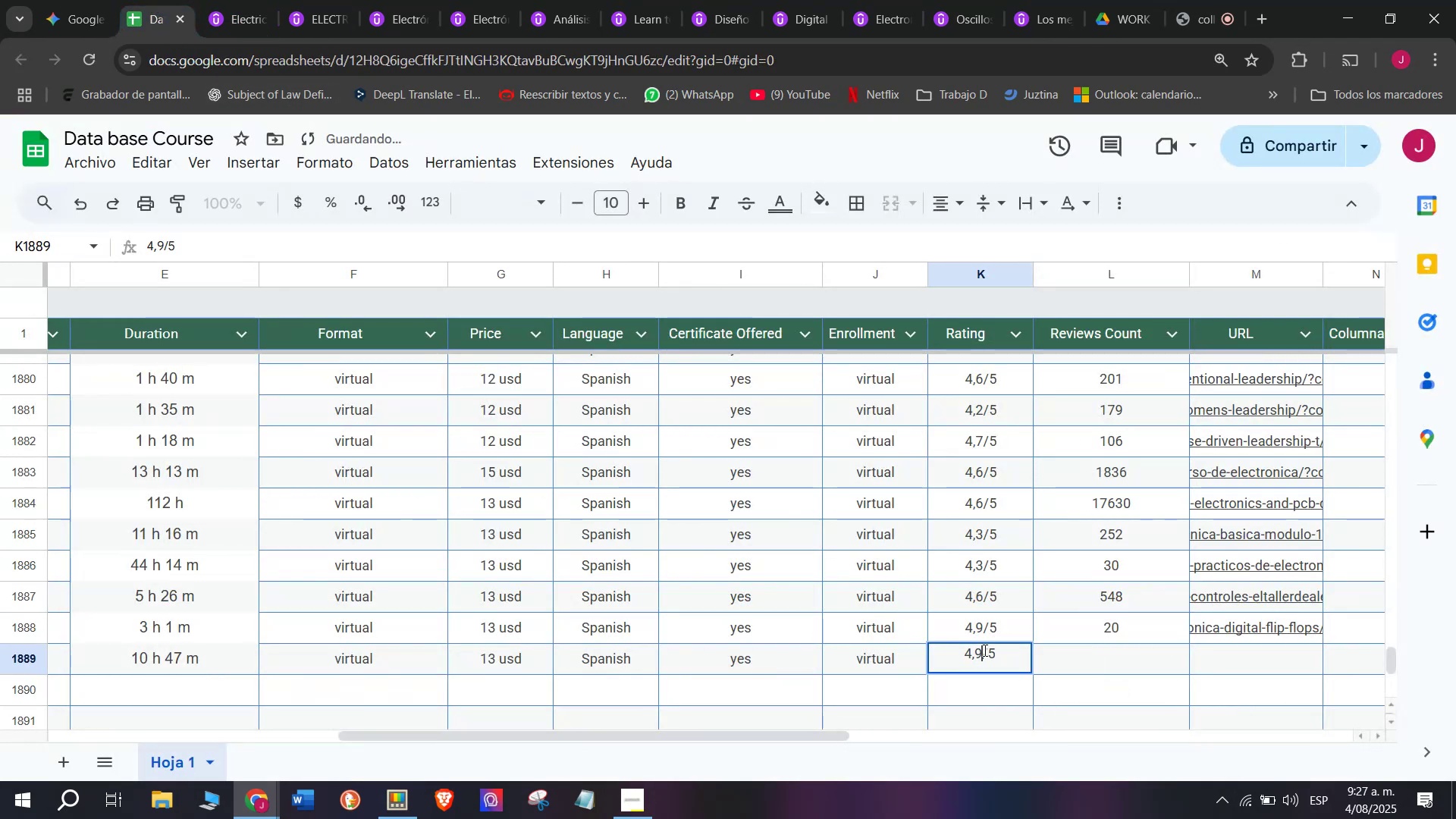 
key(Backspace)
type(q8)
 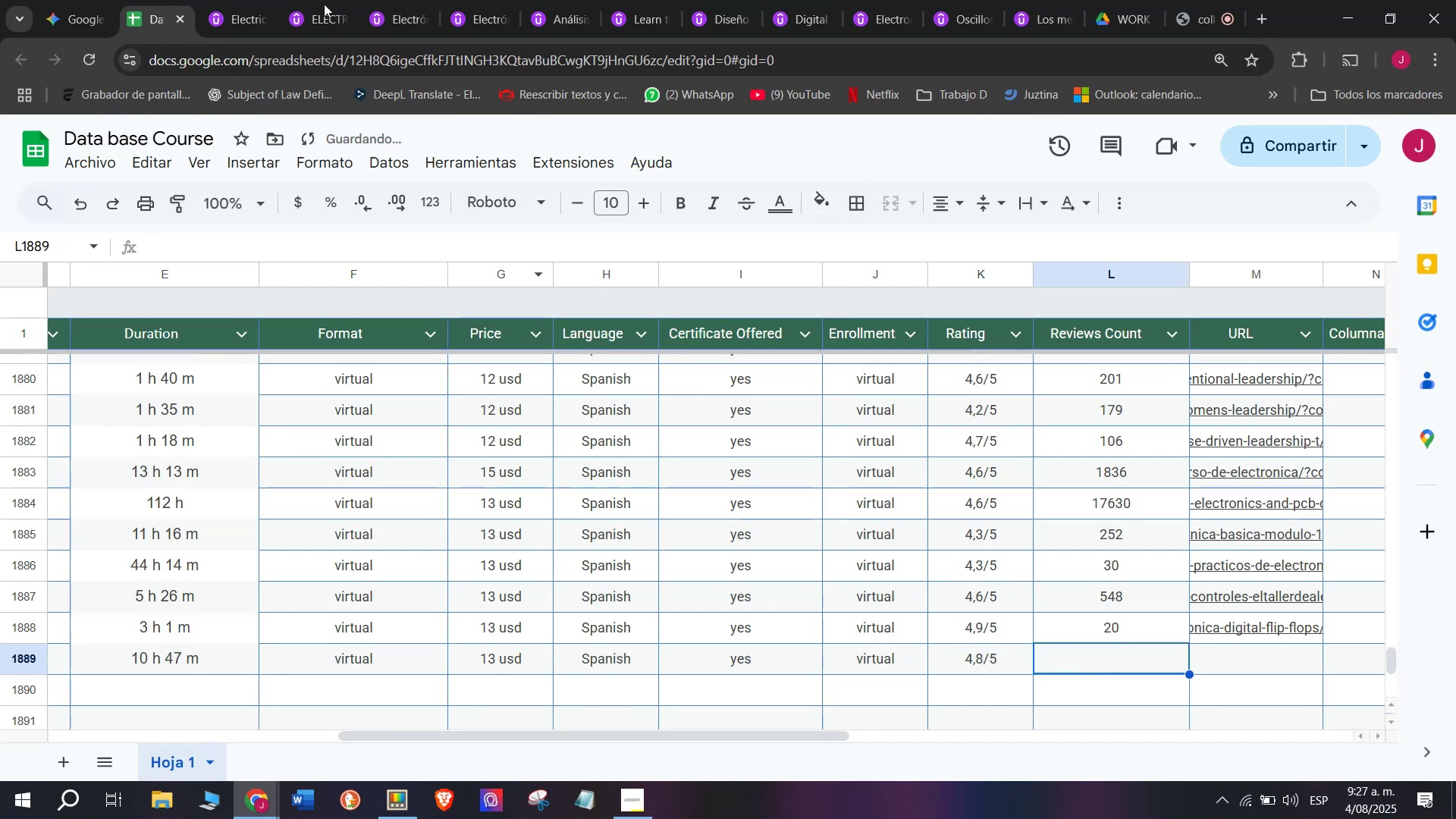 
double_click([243, 6])
 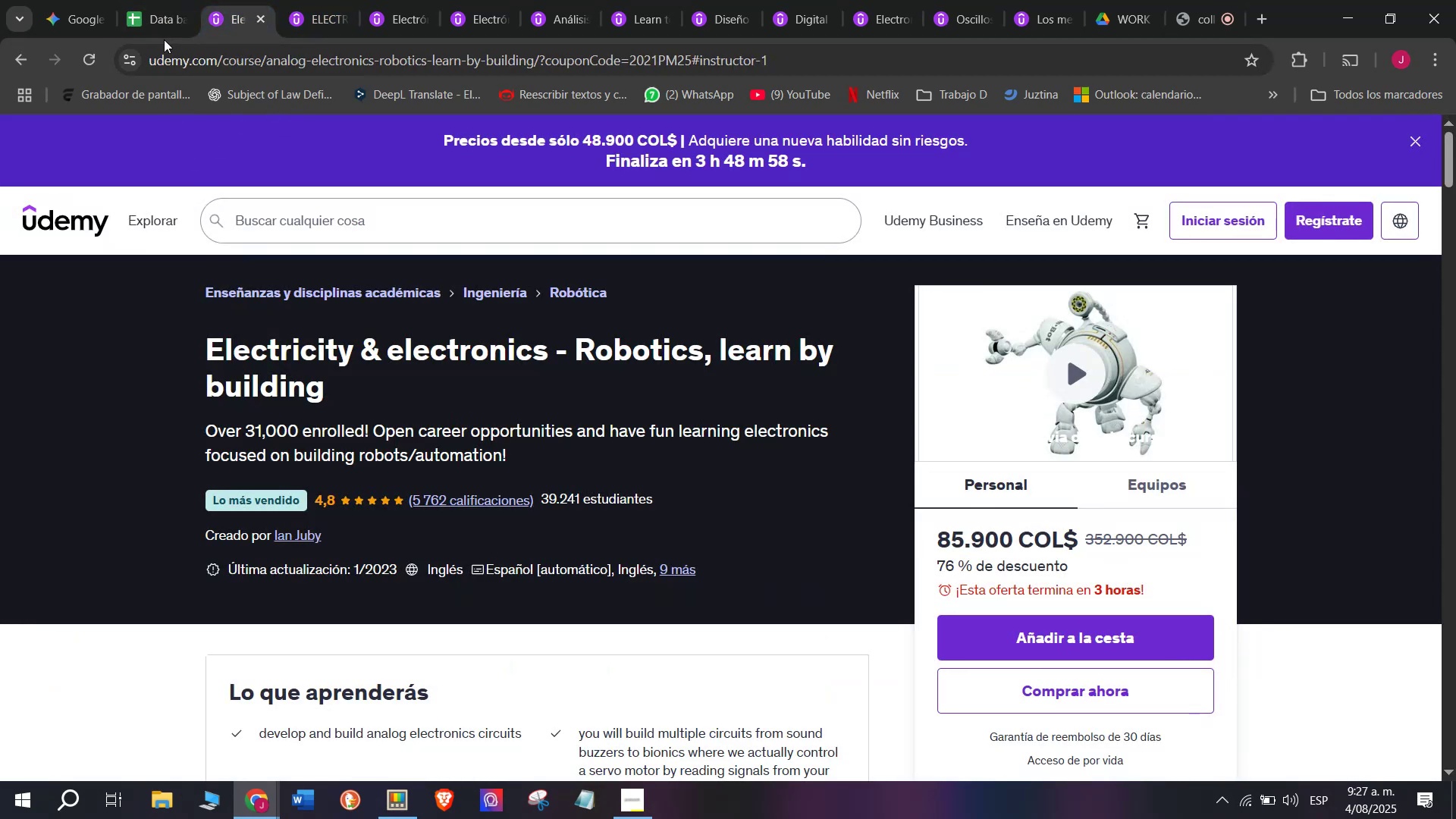 
left_click([156, 0])
 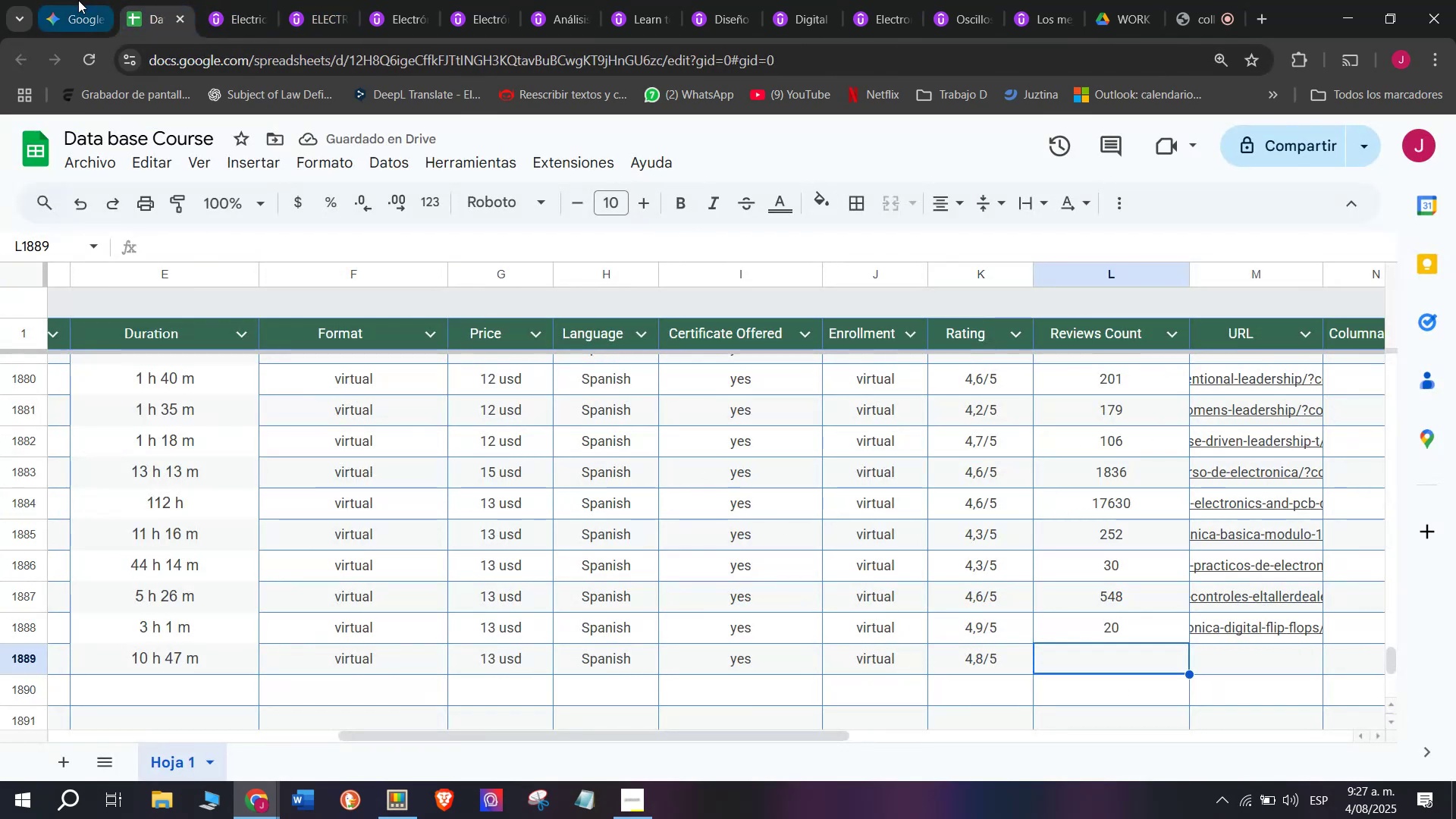 
left_click([243, 0])
 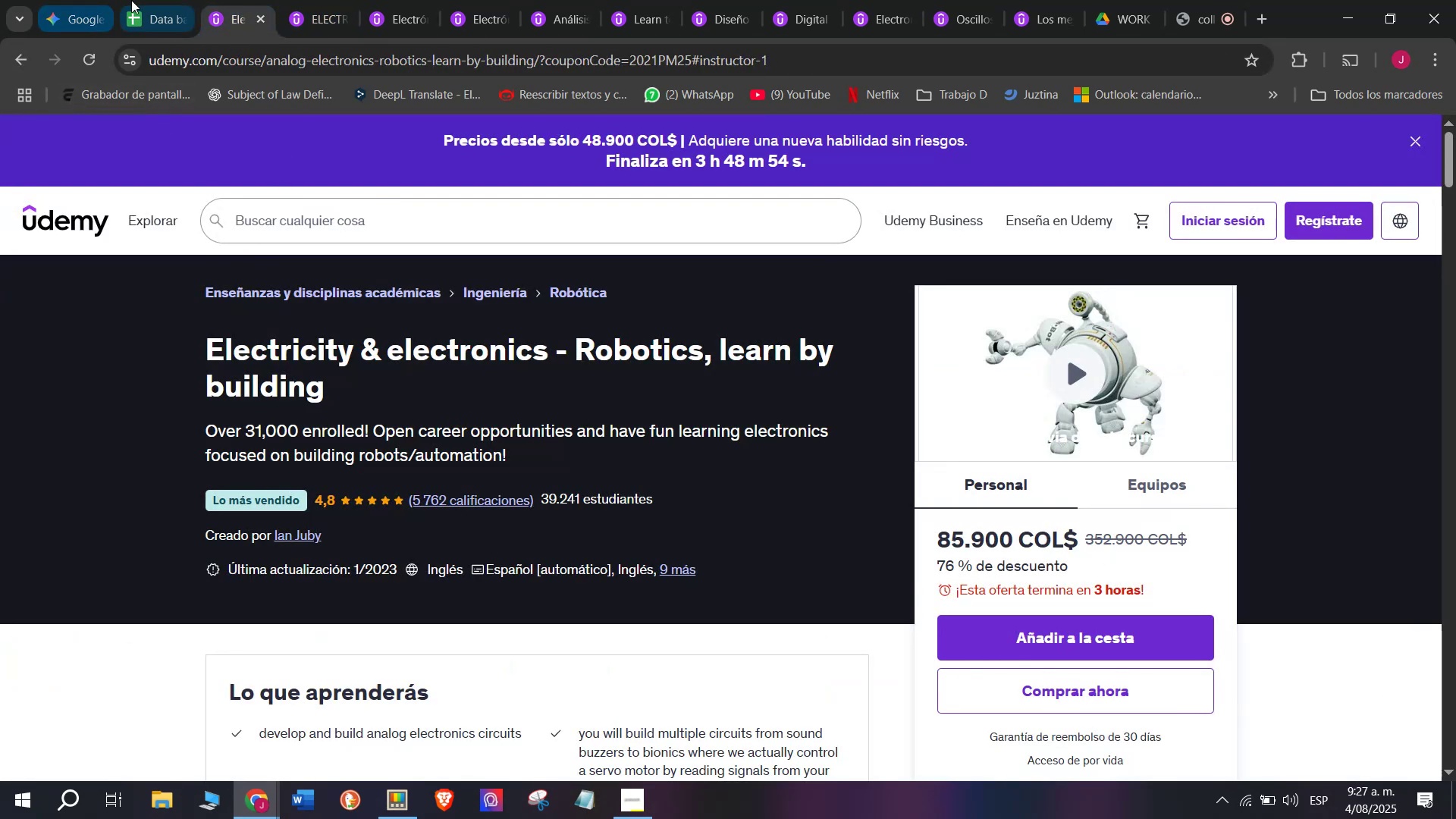 
left_click([140, 0])
 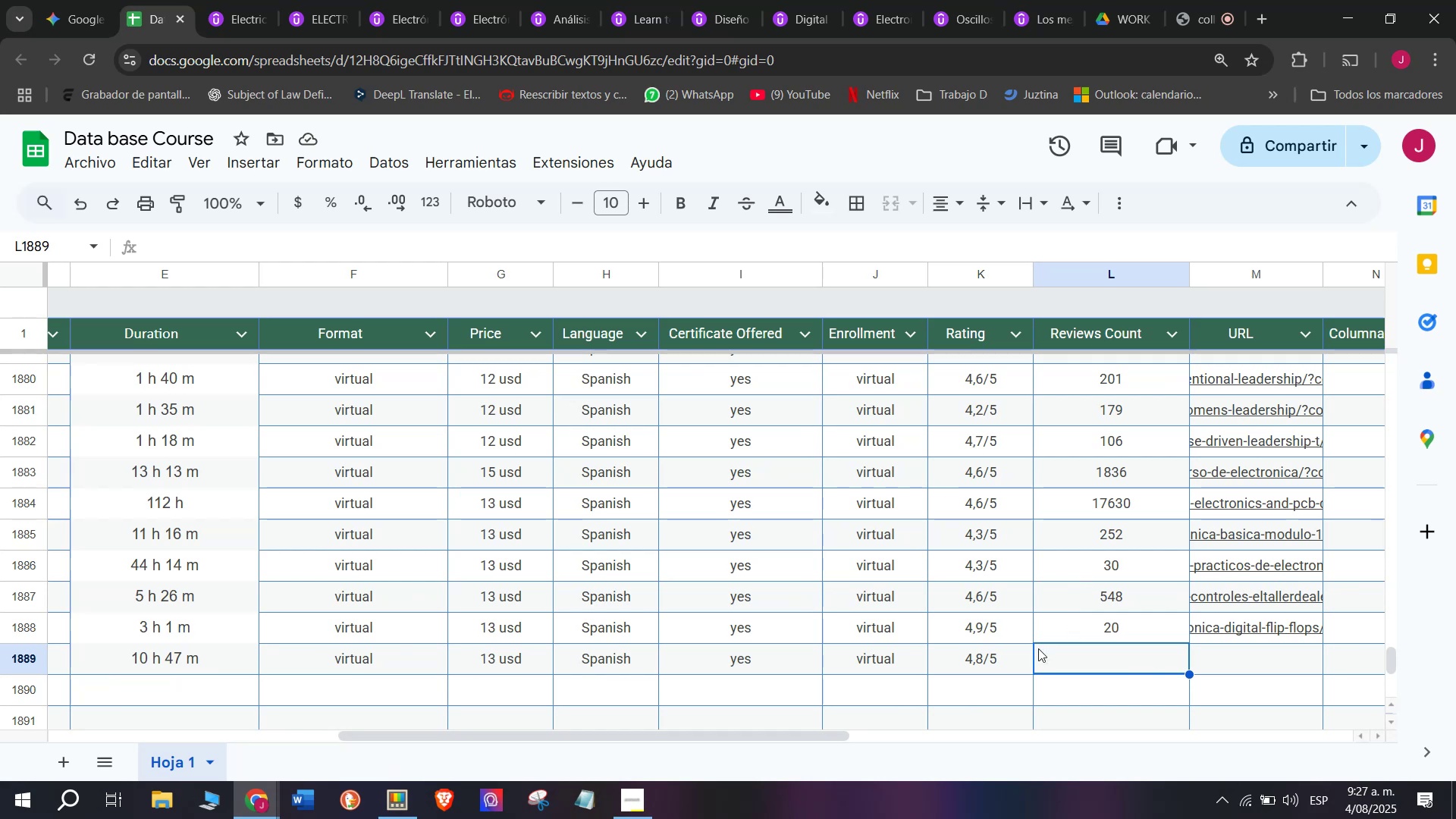 
type(7)
key(Backspace)
type(5762)
 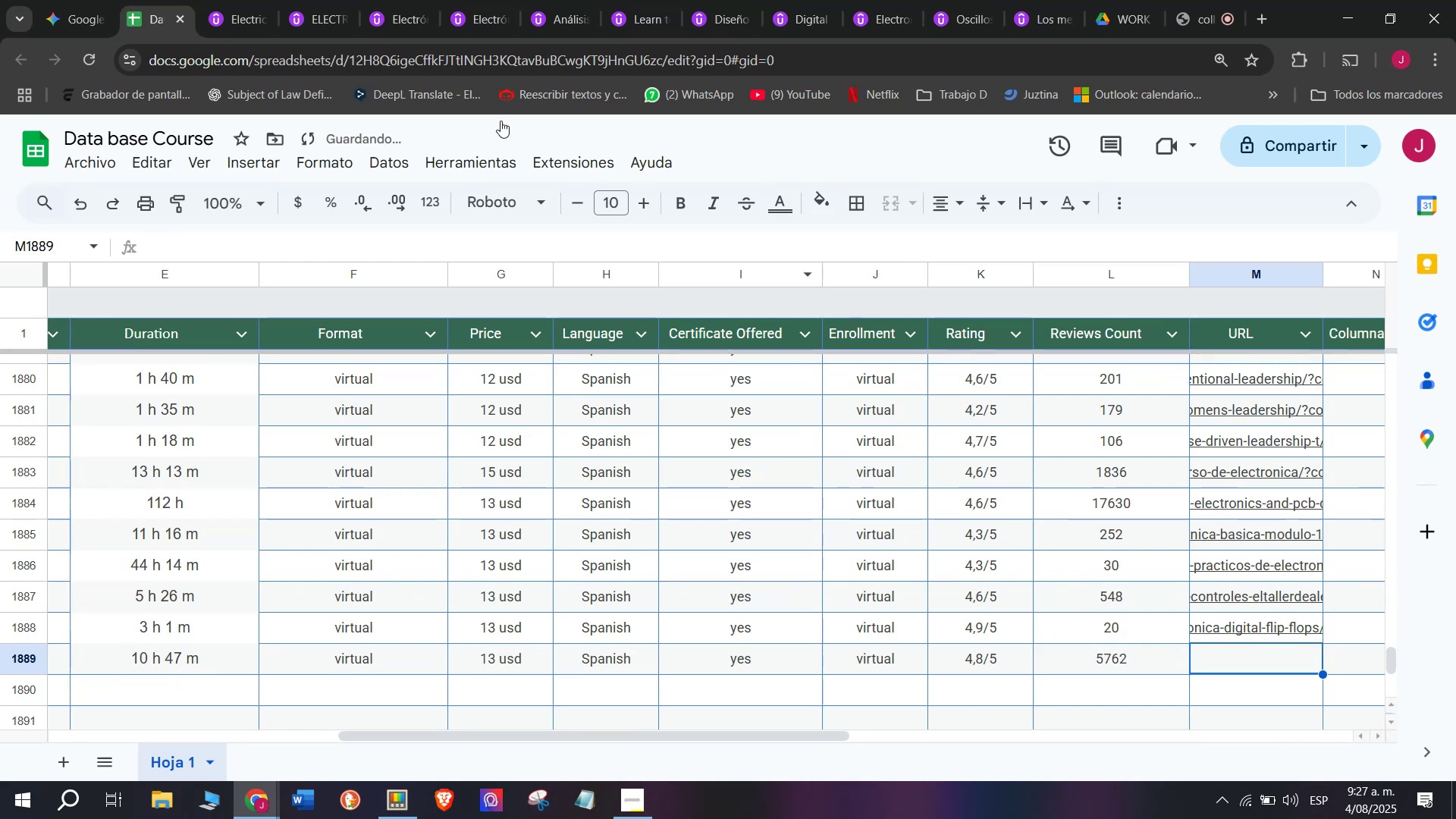 
left_click([251, 0])
 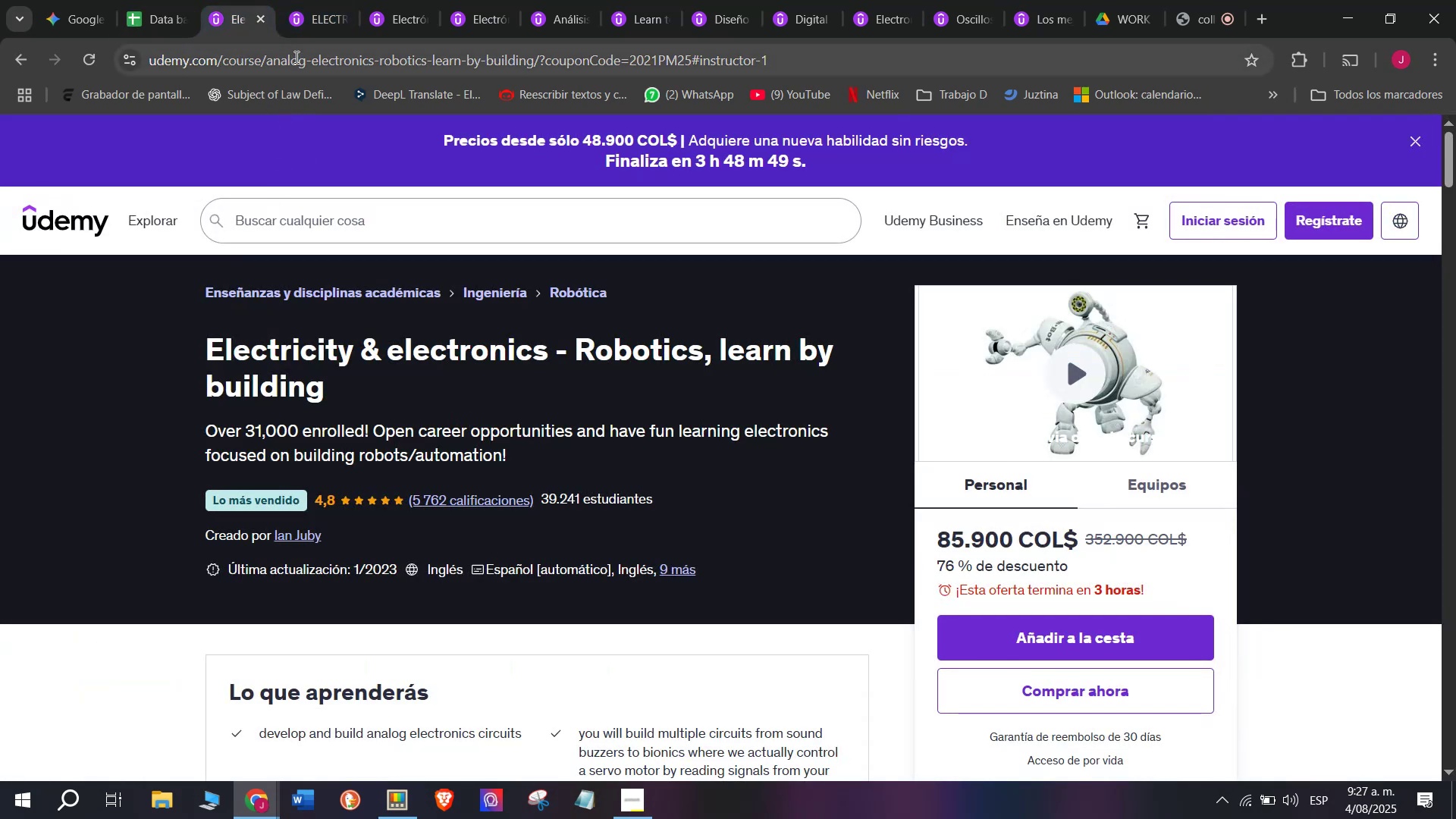 
double_click([295, 55])
 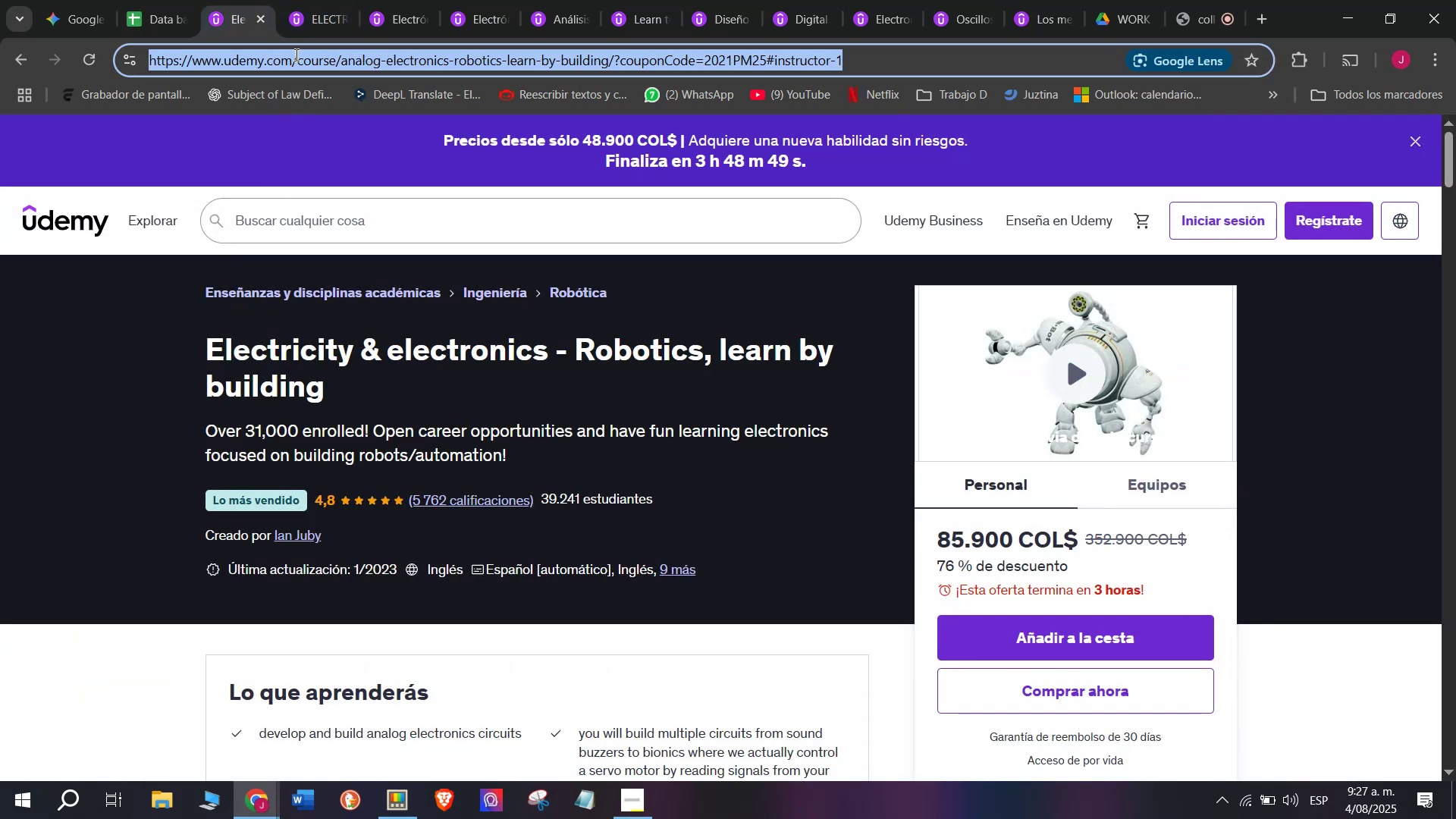 
triple_click([295, 55])
 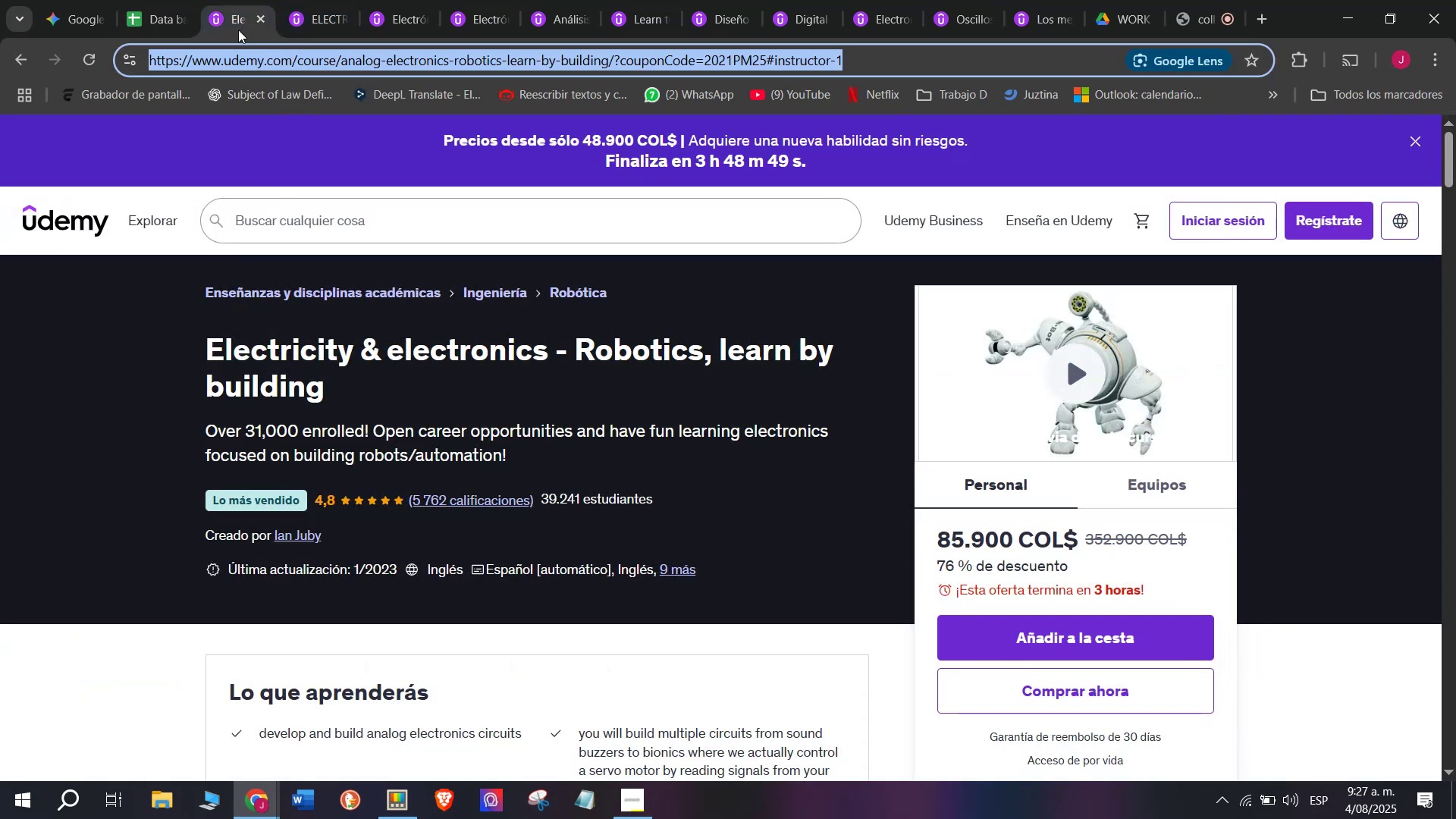 
key(Control+ControlLeft)
 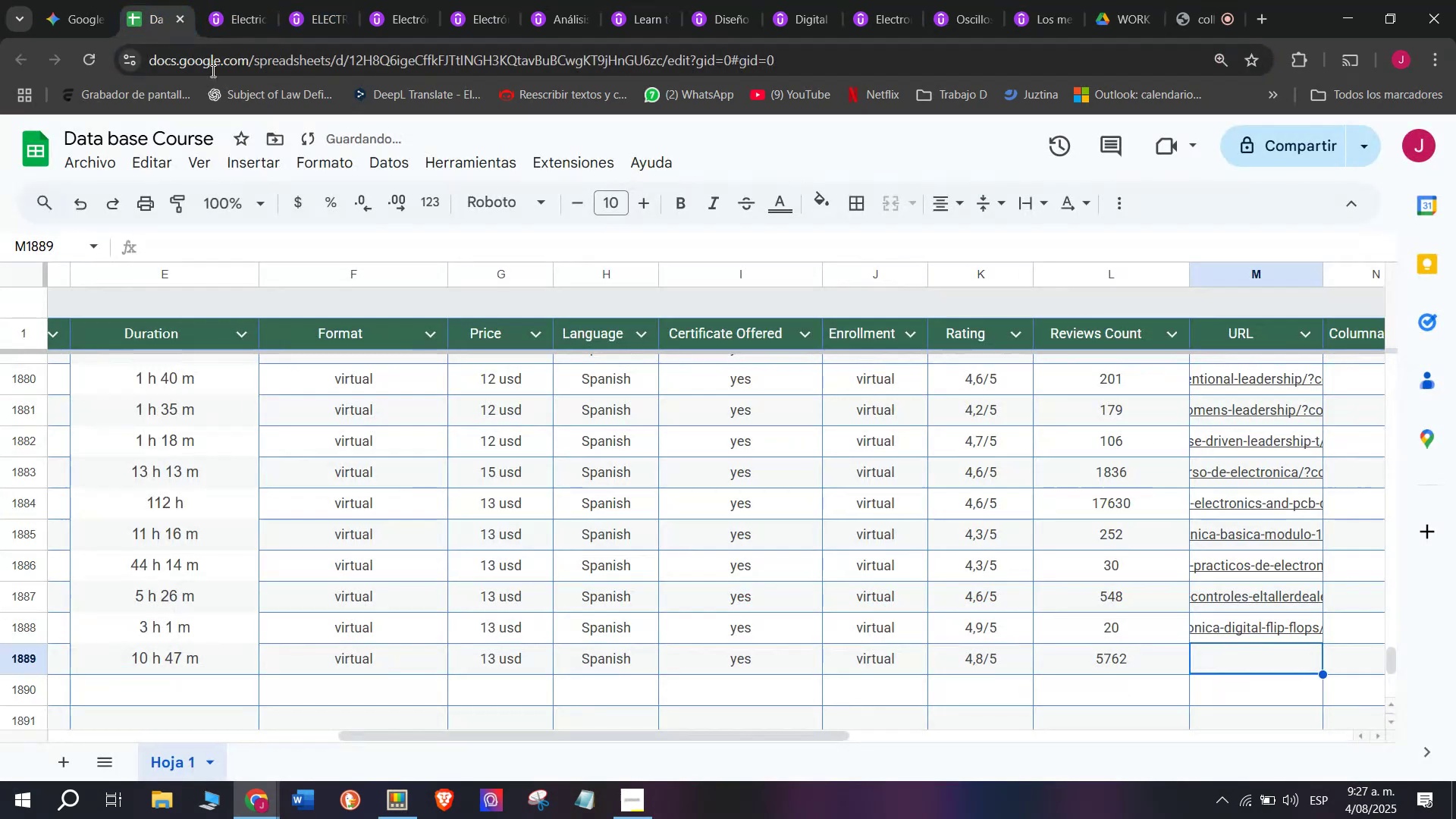 
key(Break)
 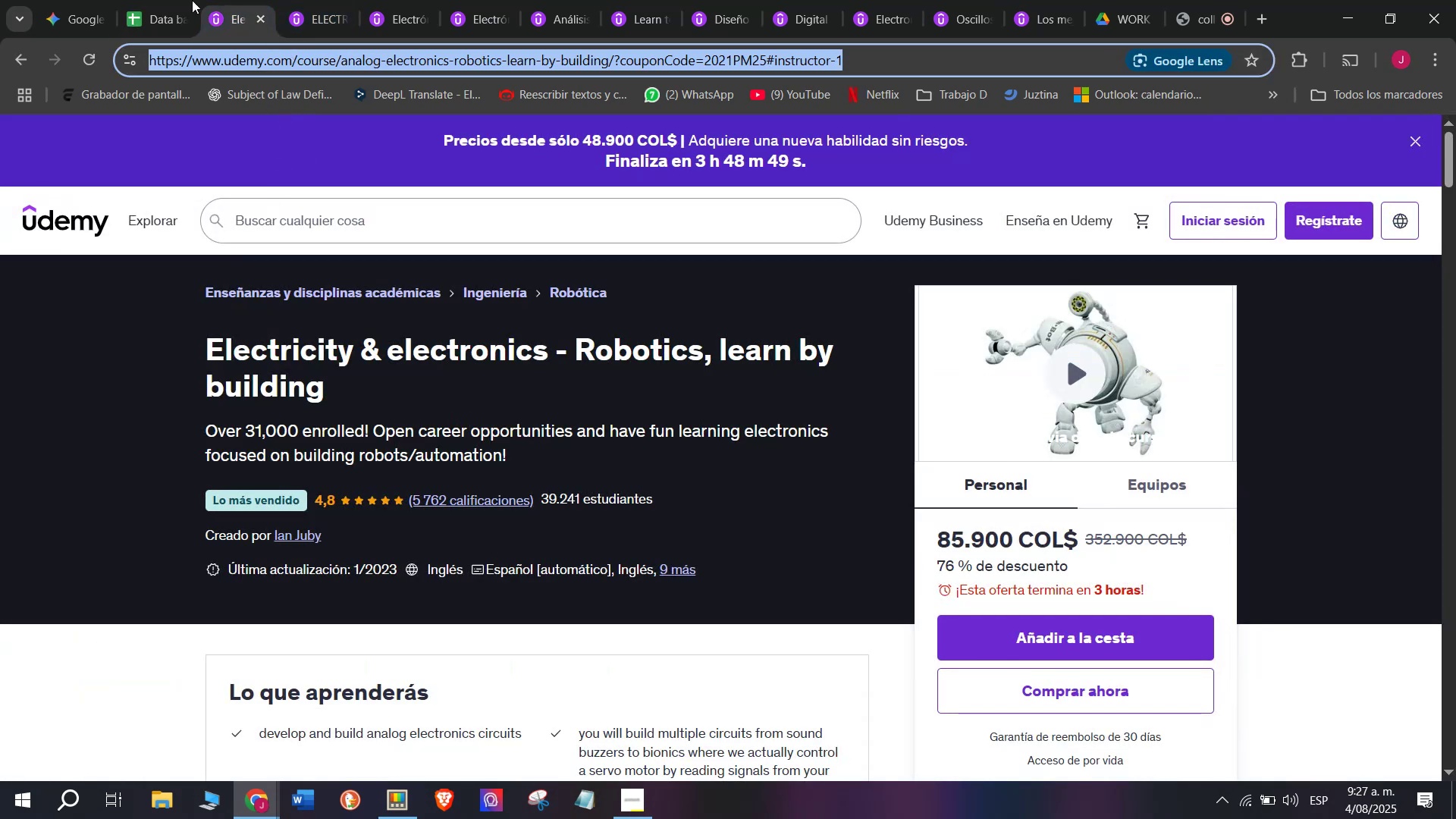 
key(Control+C)
 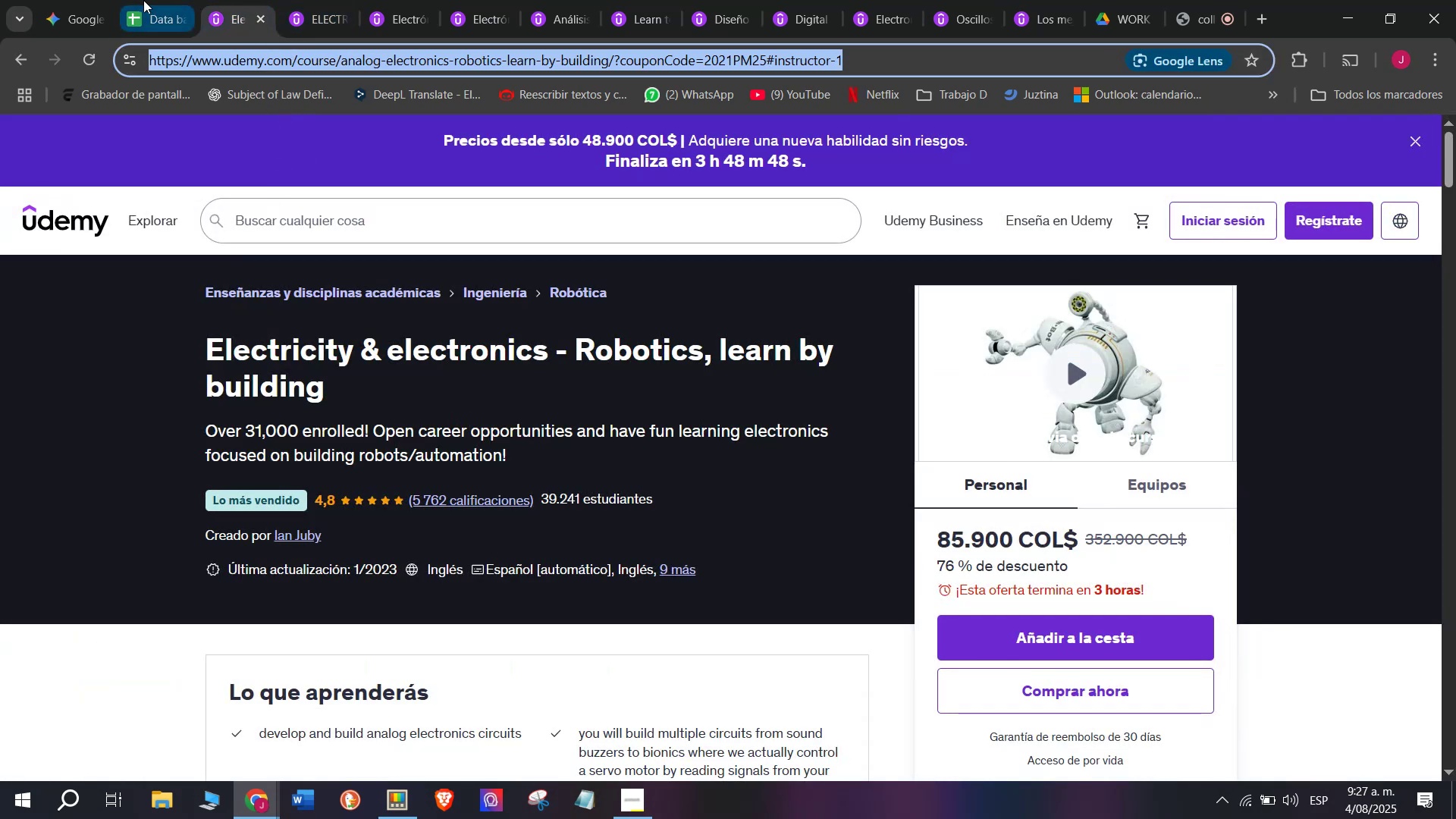 
left_click([143, 0])
 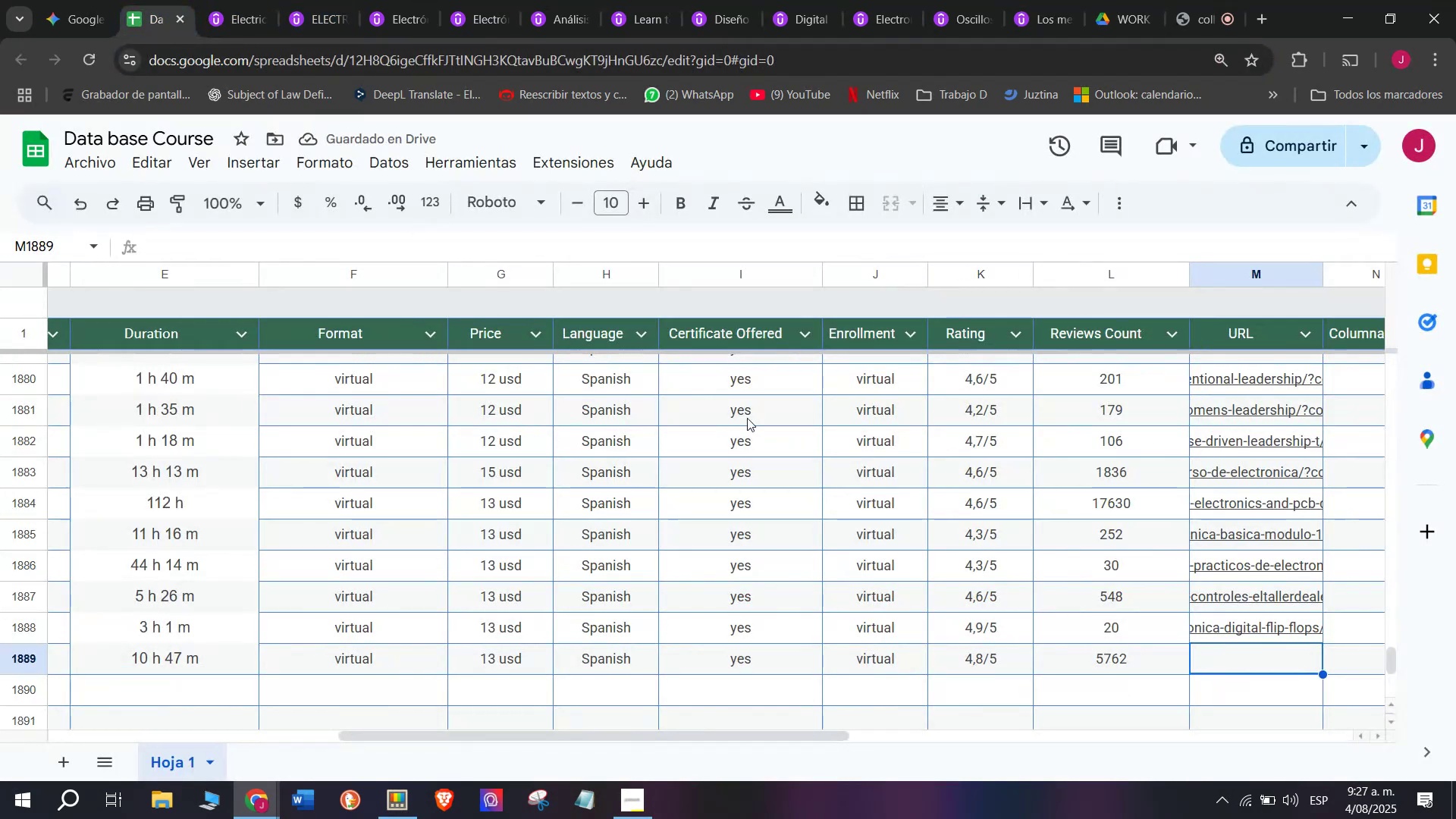 
key(Z)
 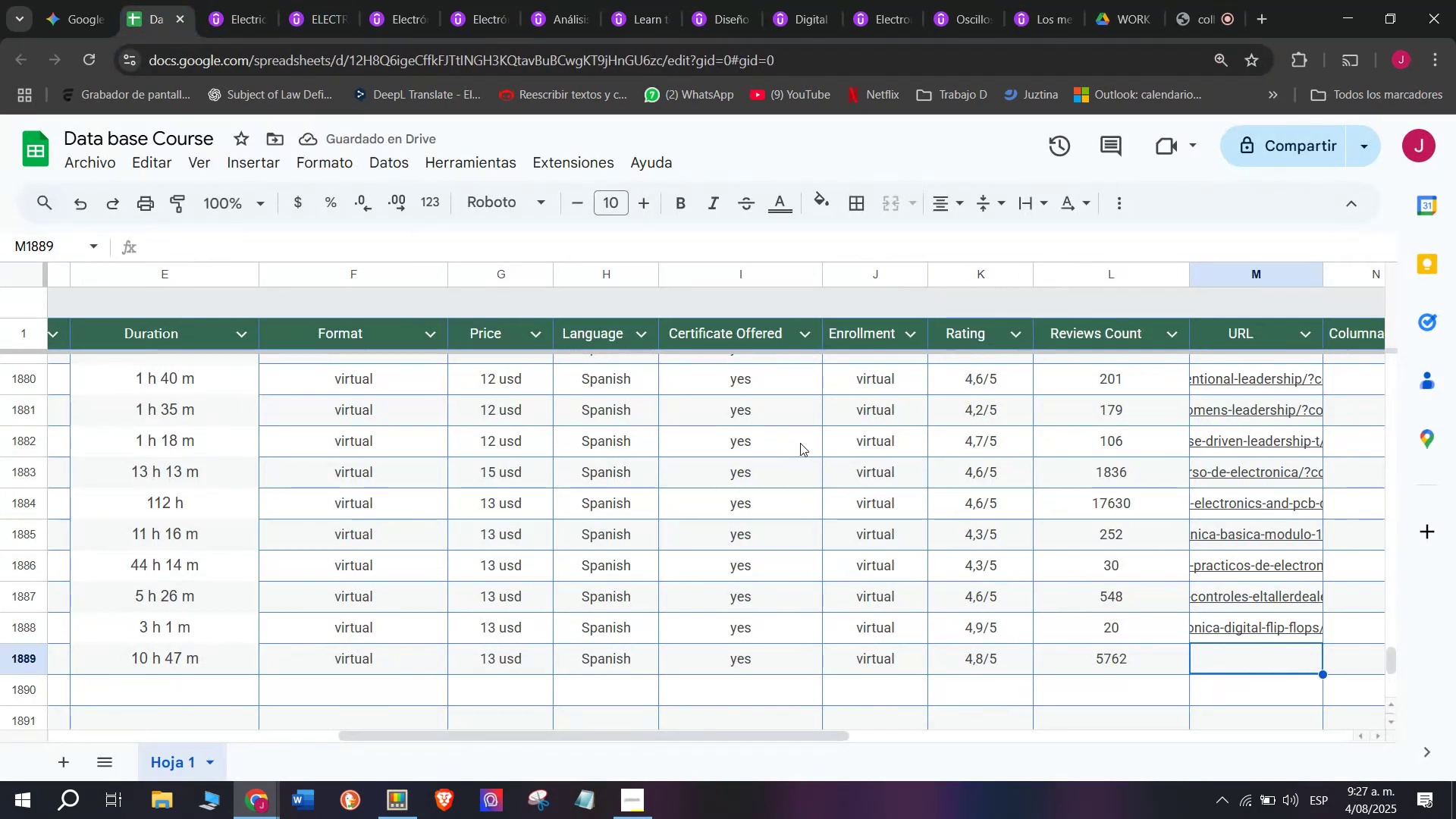 
key(Control+ControlLeft)
 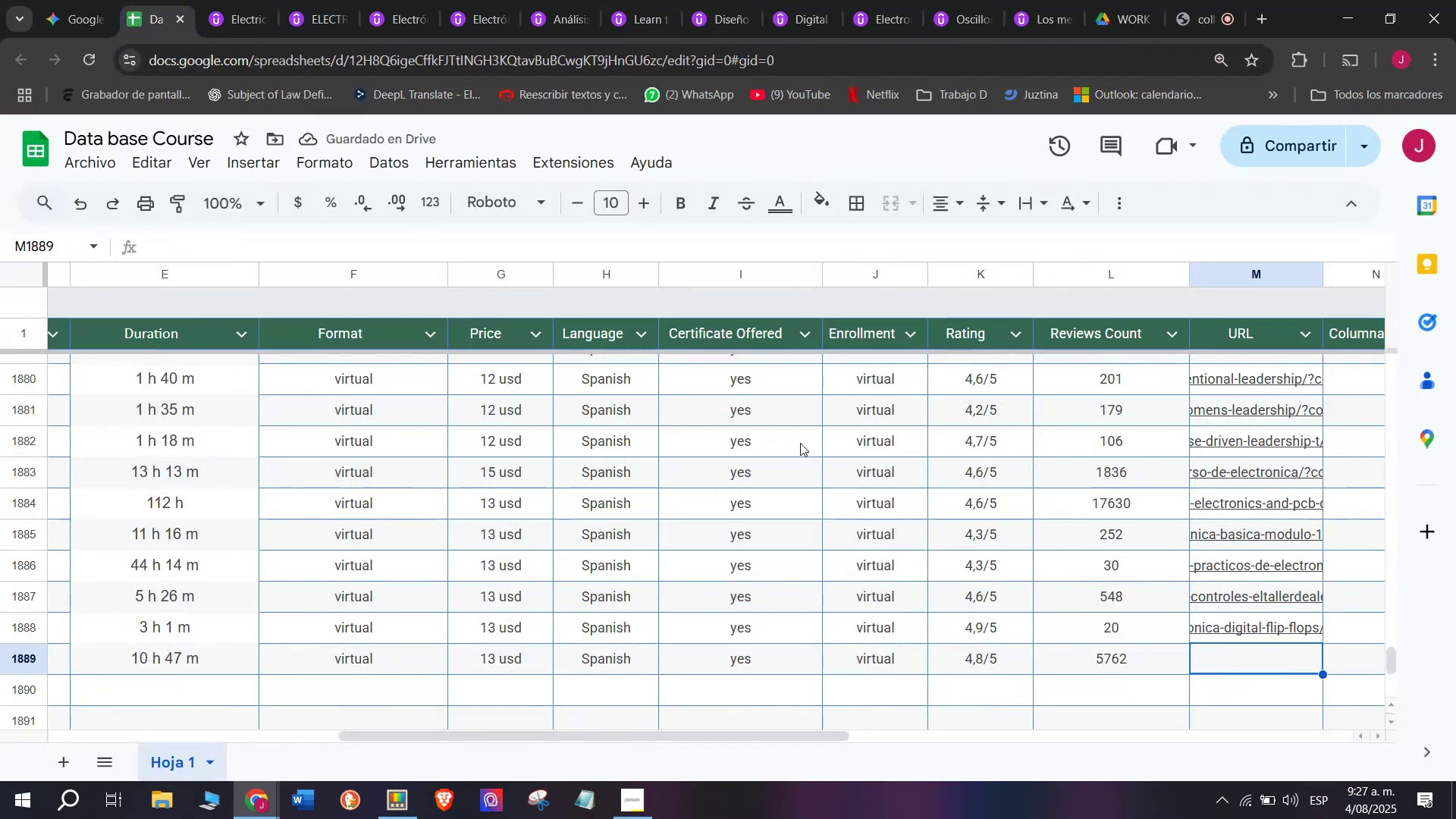 
key(Control+V)
 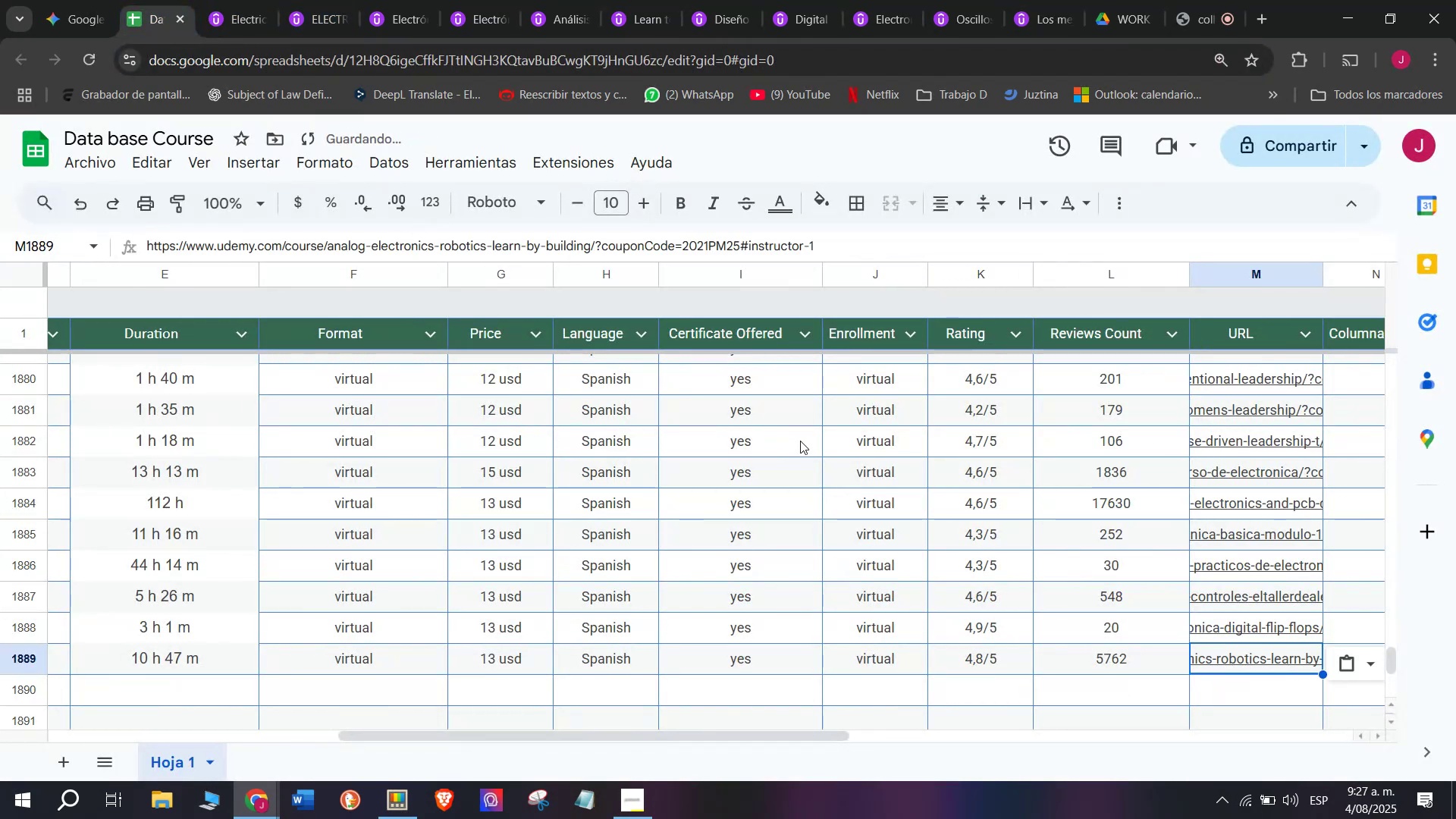 
scroll: coordinate [384, 660], scroll_direction: up, amount: 4.0
 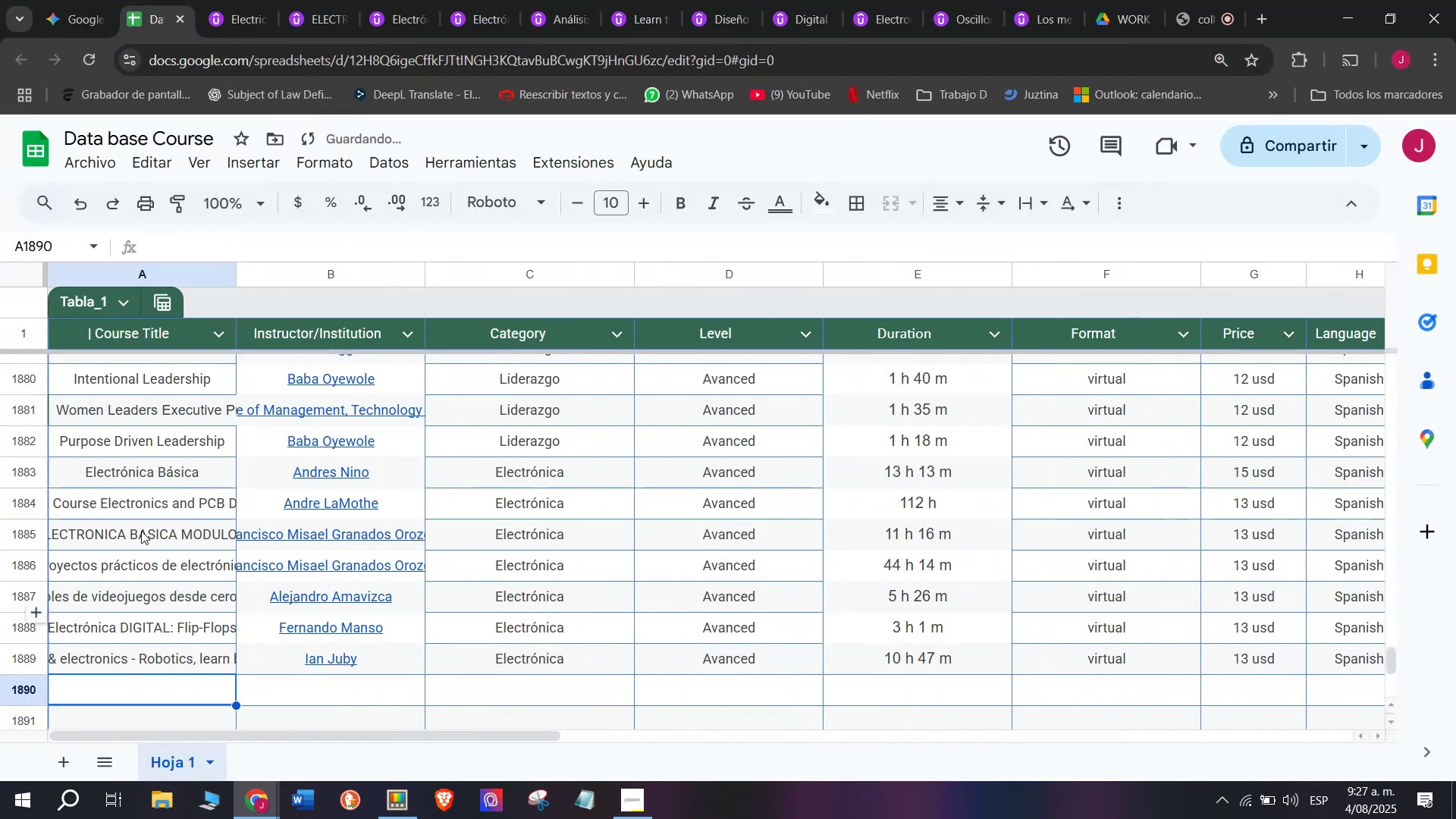 
scroll: coordinate [165, 394], scroll_direction: down, amount: 1.0
 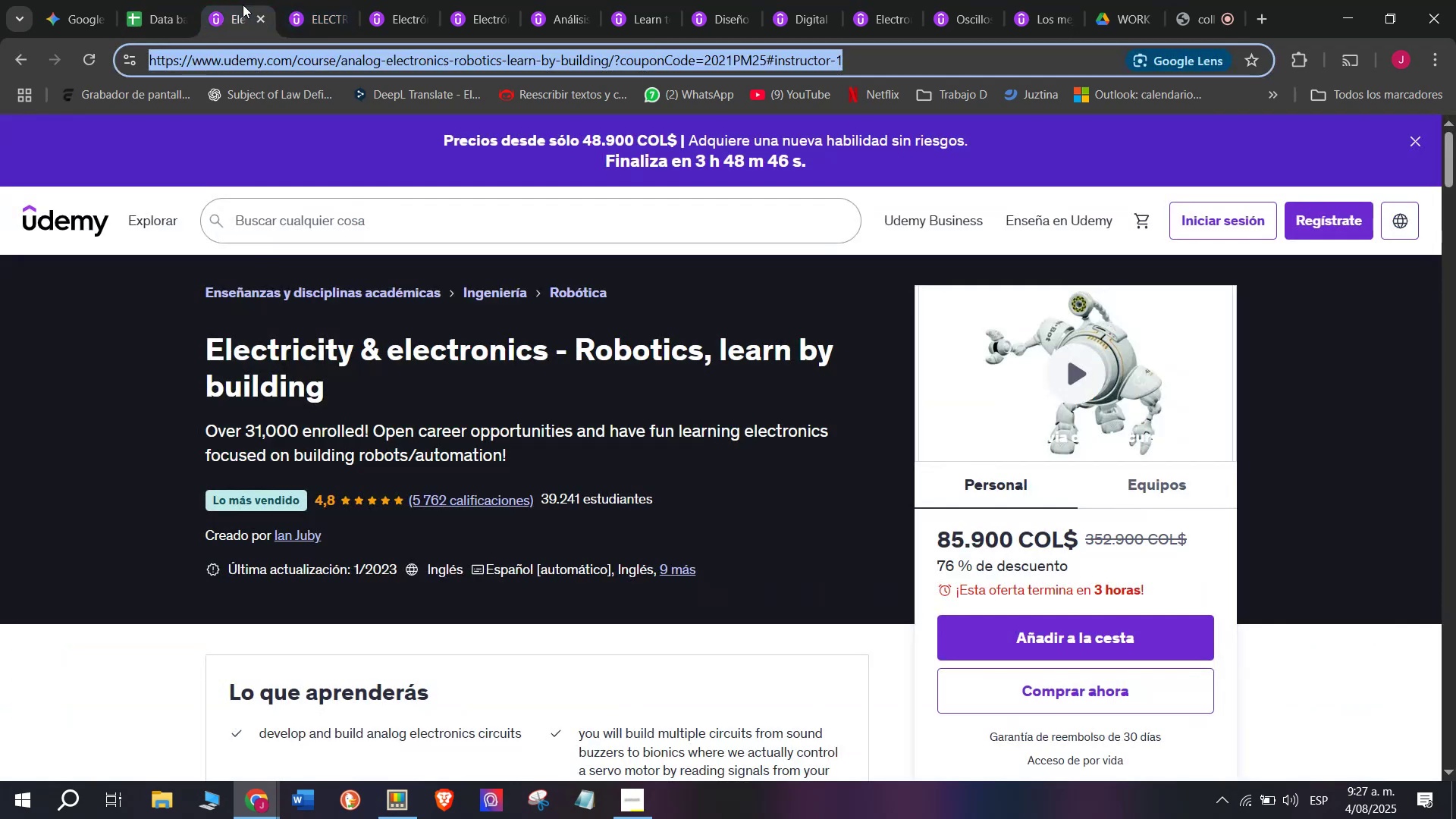 
left_click([256, 16])
 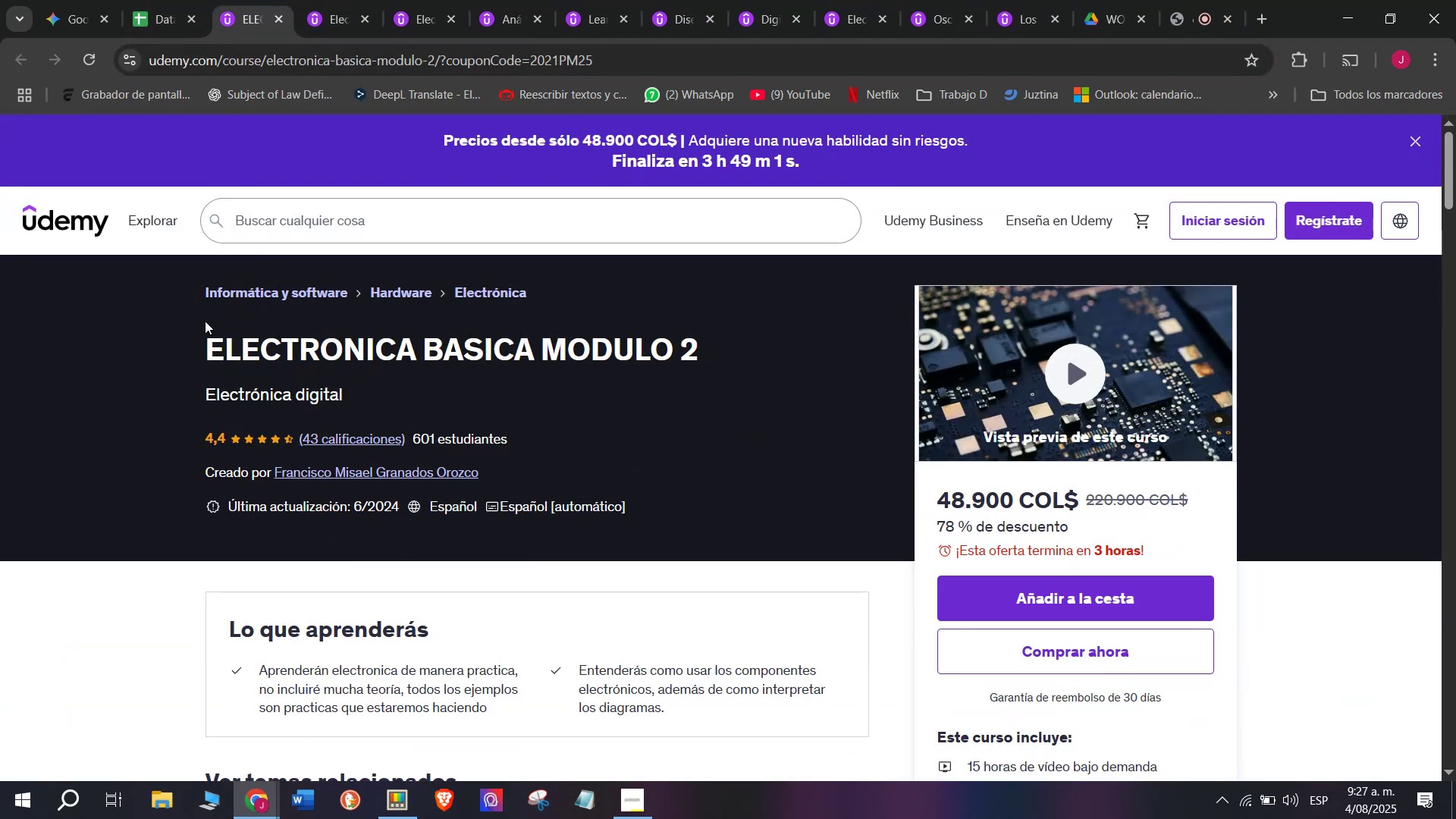 
left_click_drag(start_coordinate=[200, 338], to_coordinate=[760, 348])
 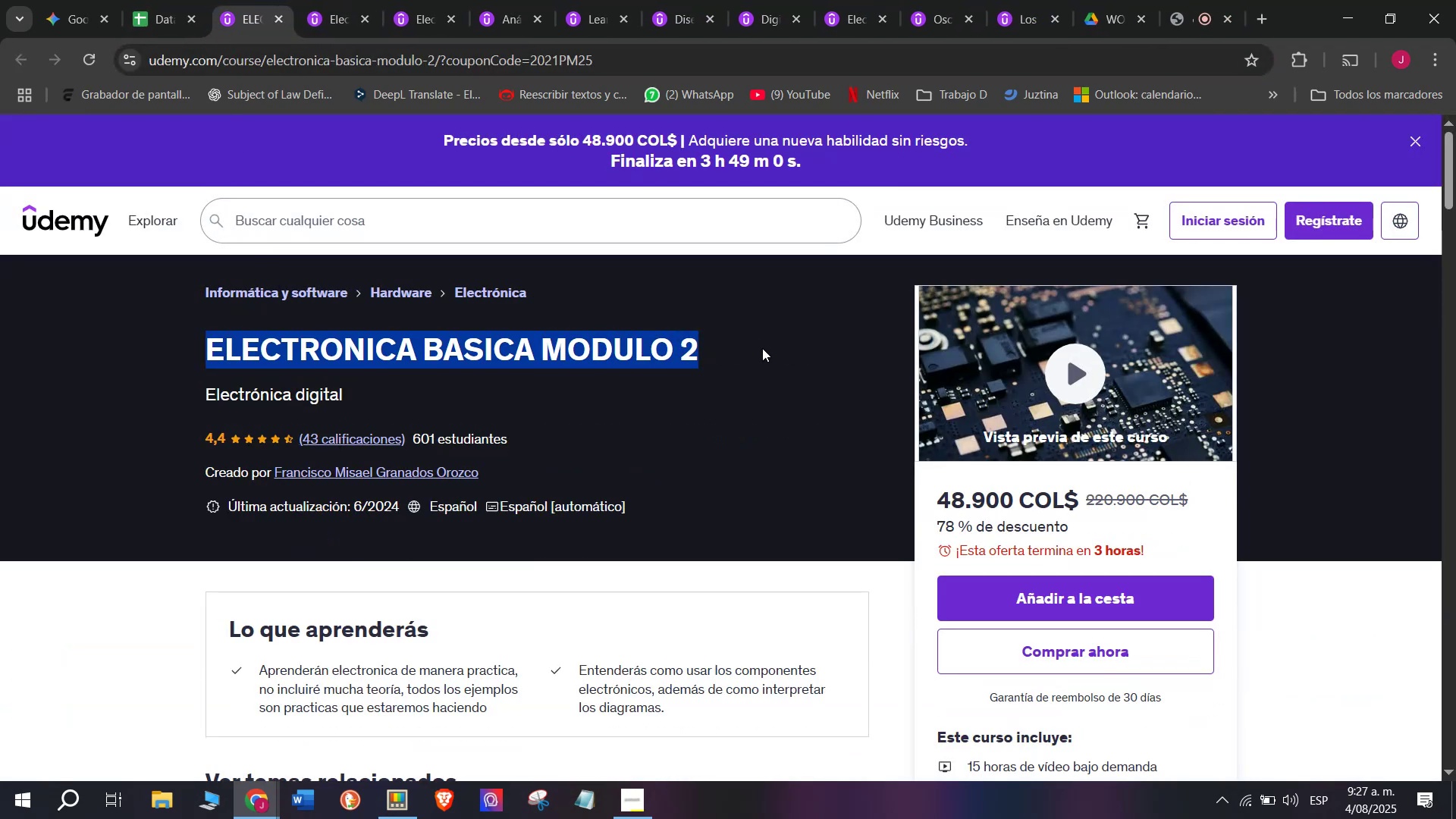 
key(Control+ControlLeft)
 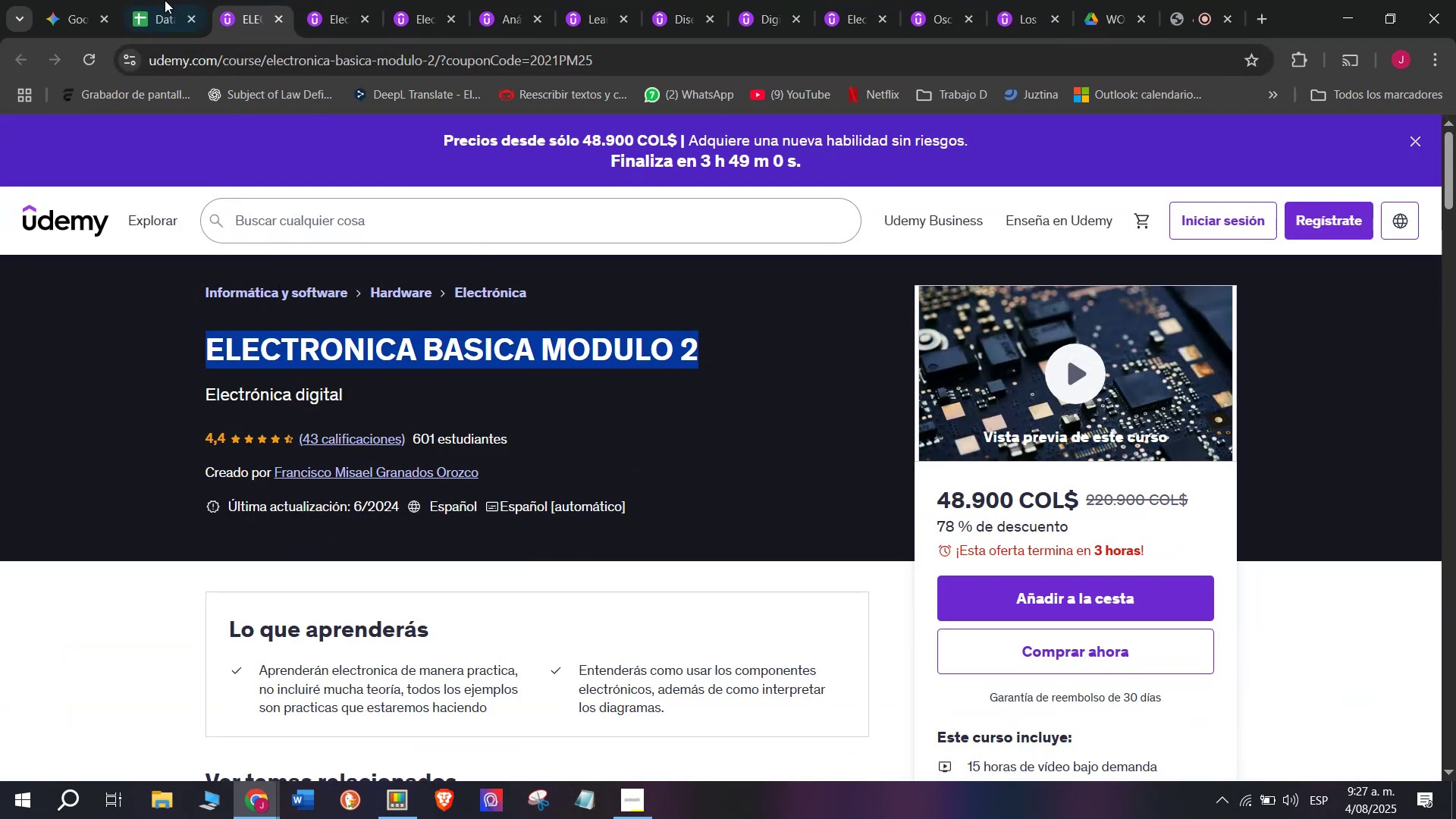 
key(Break)
 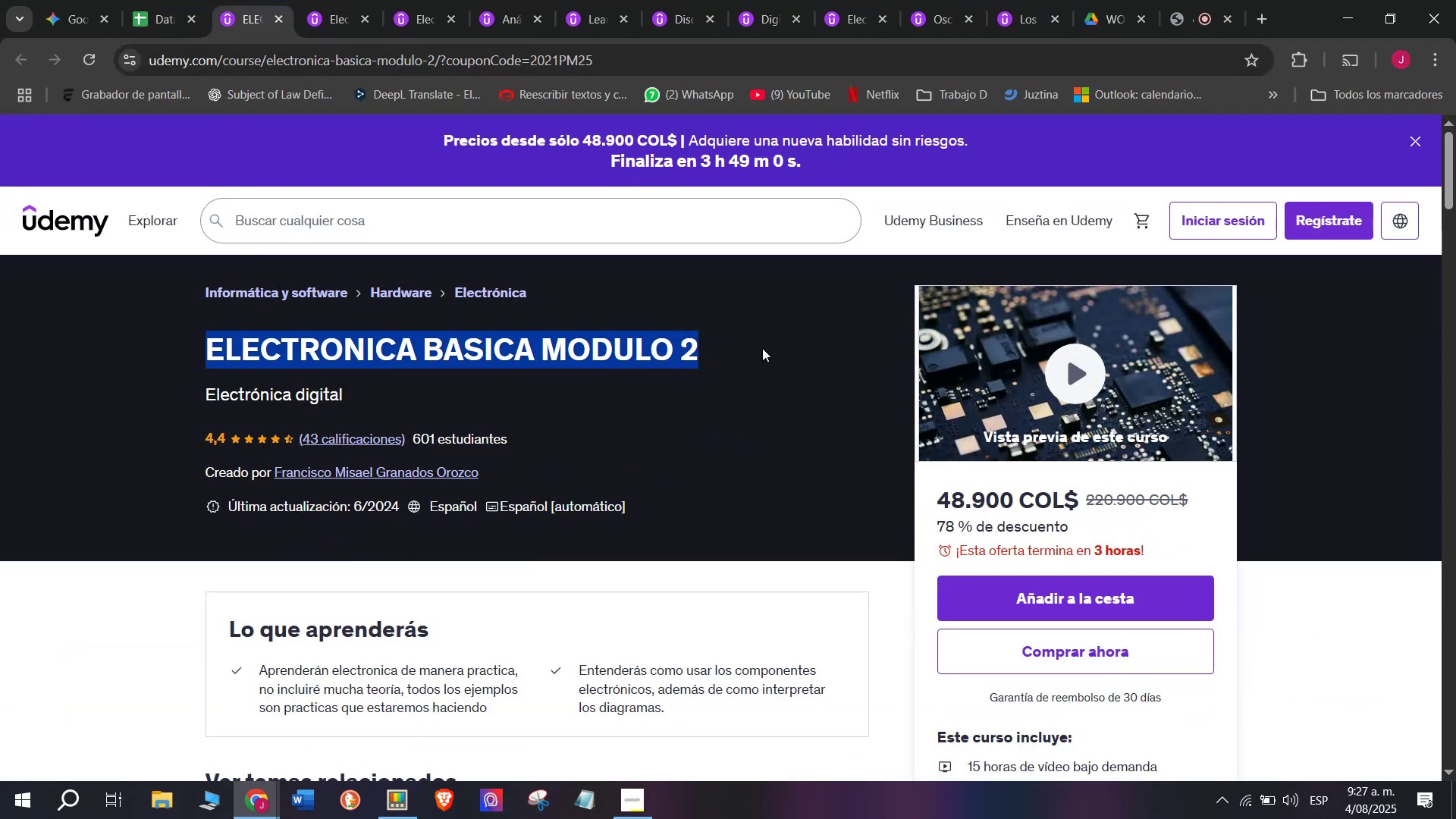 
key(Control+C)
 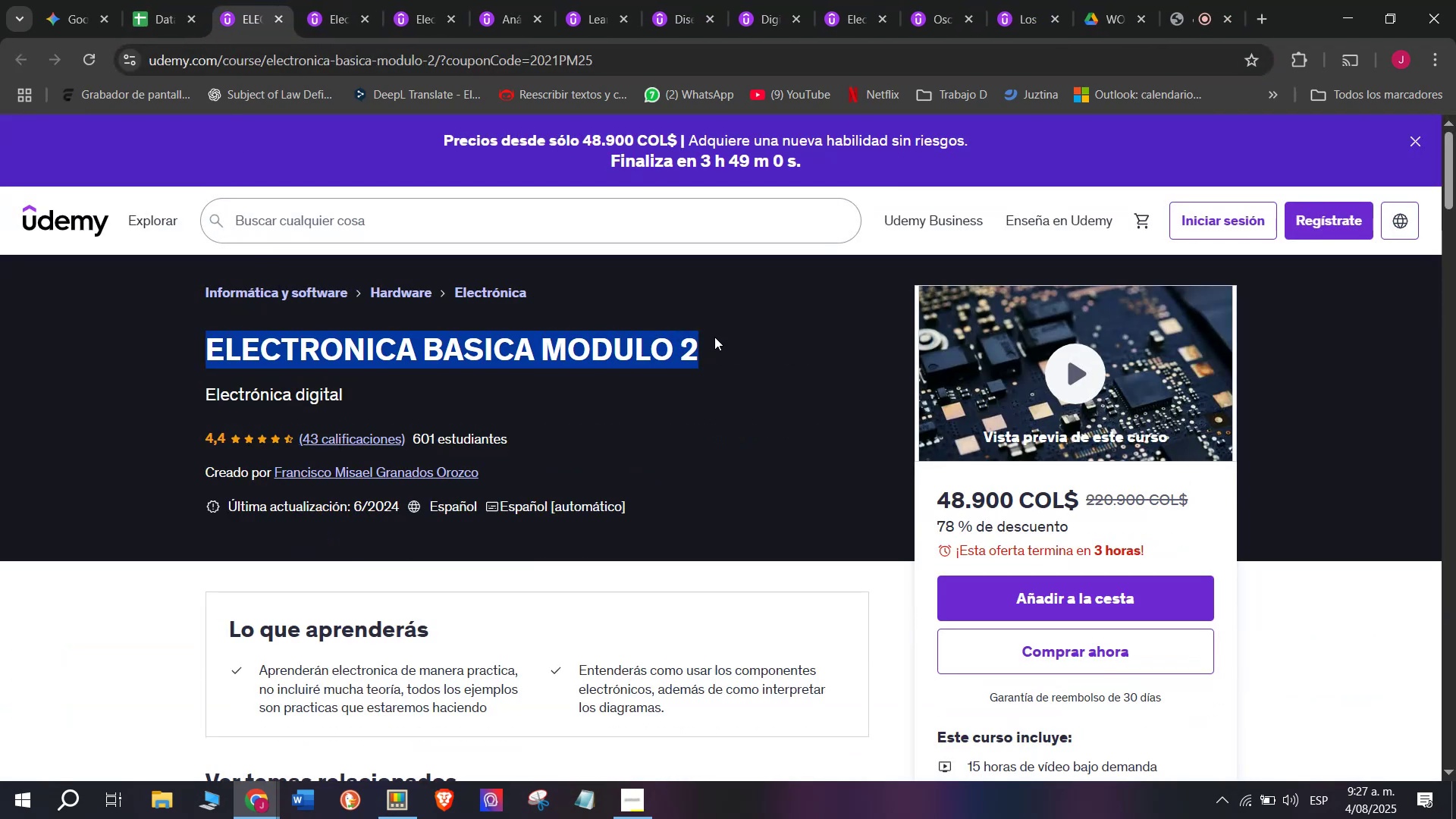 
key(Control+ControlLeft)
 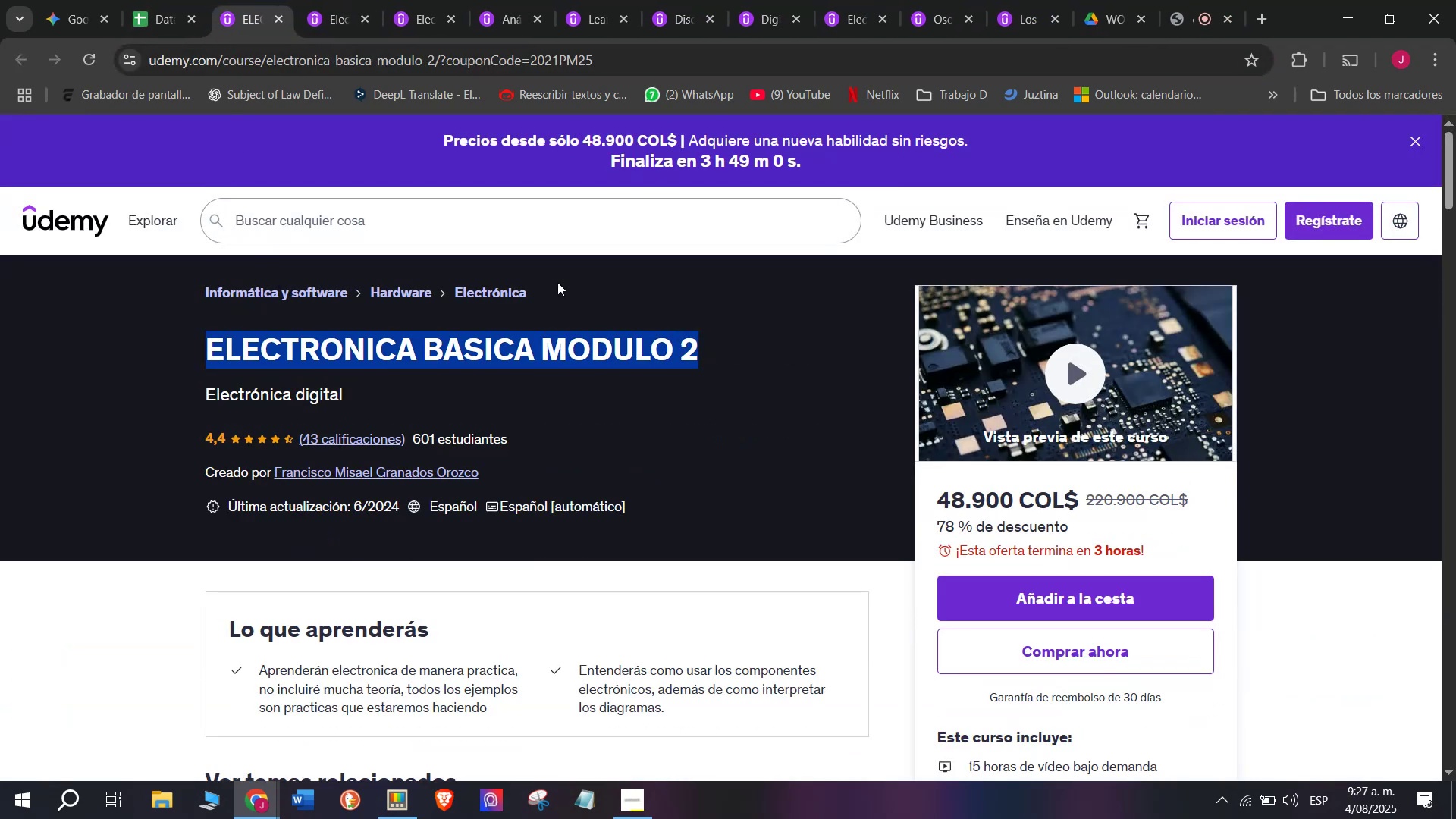 
key(Break)
 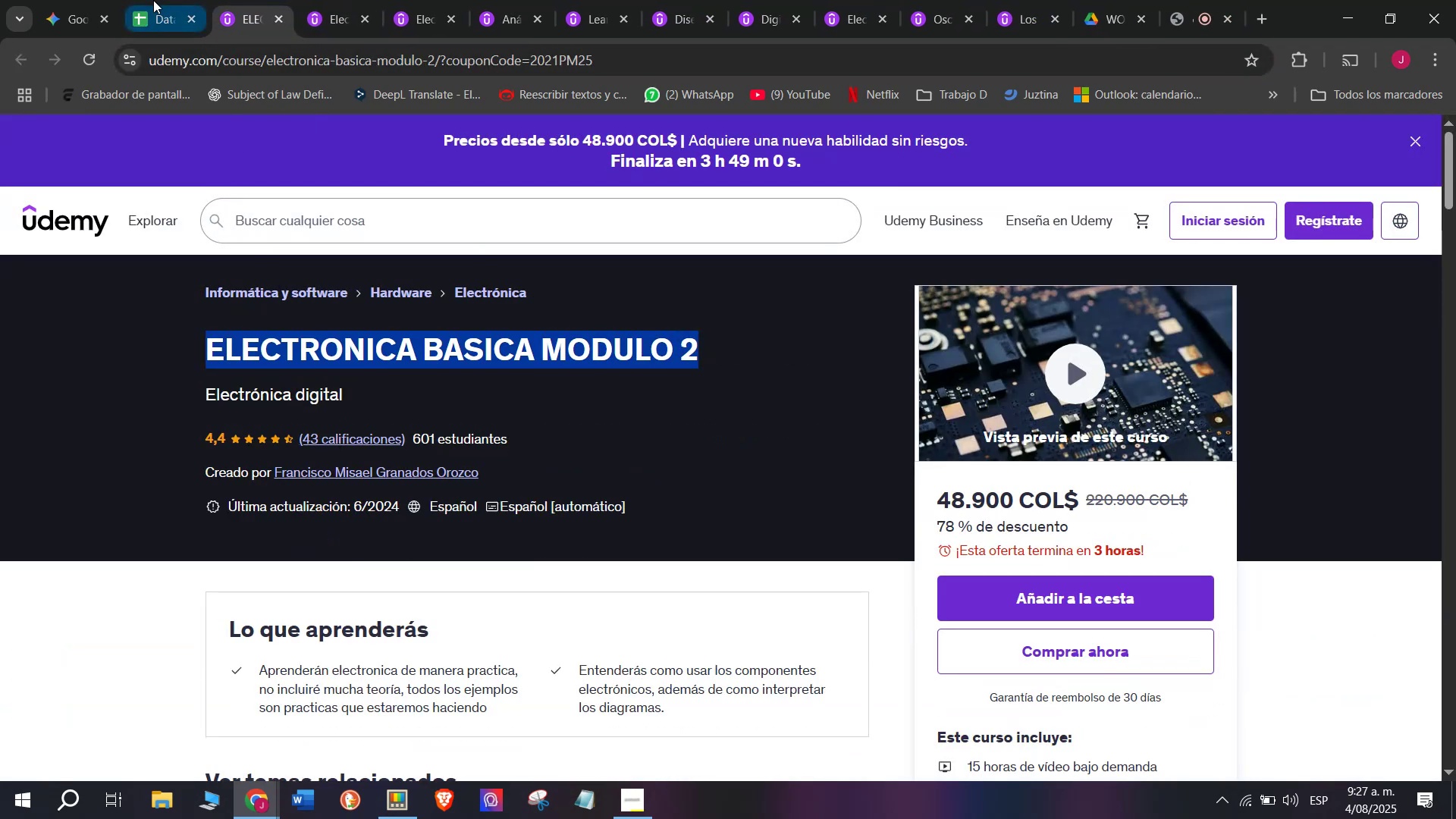 
key(Control+C)
 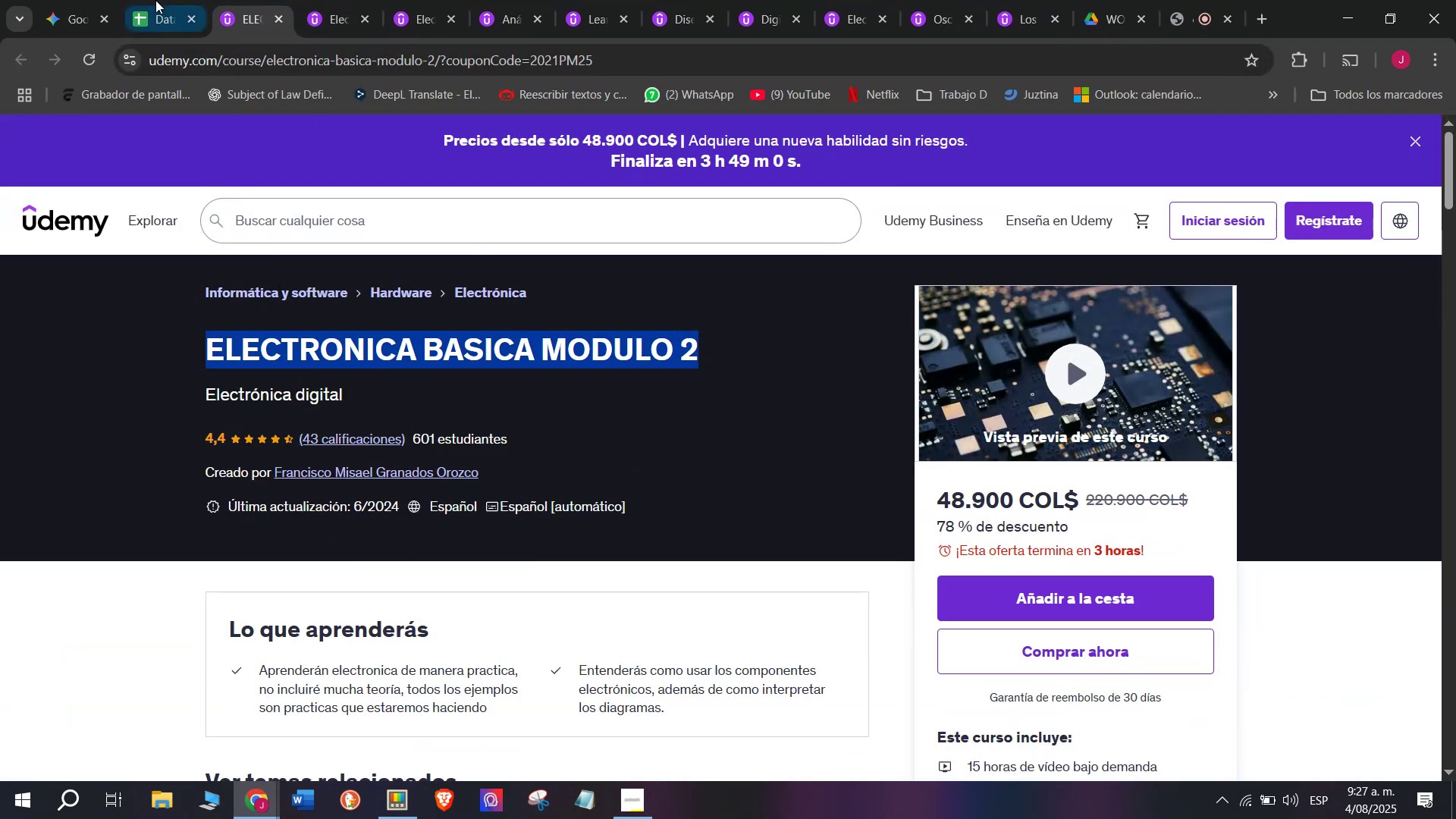 
left_click([153, 0])
 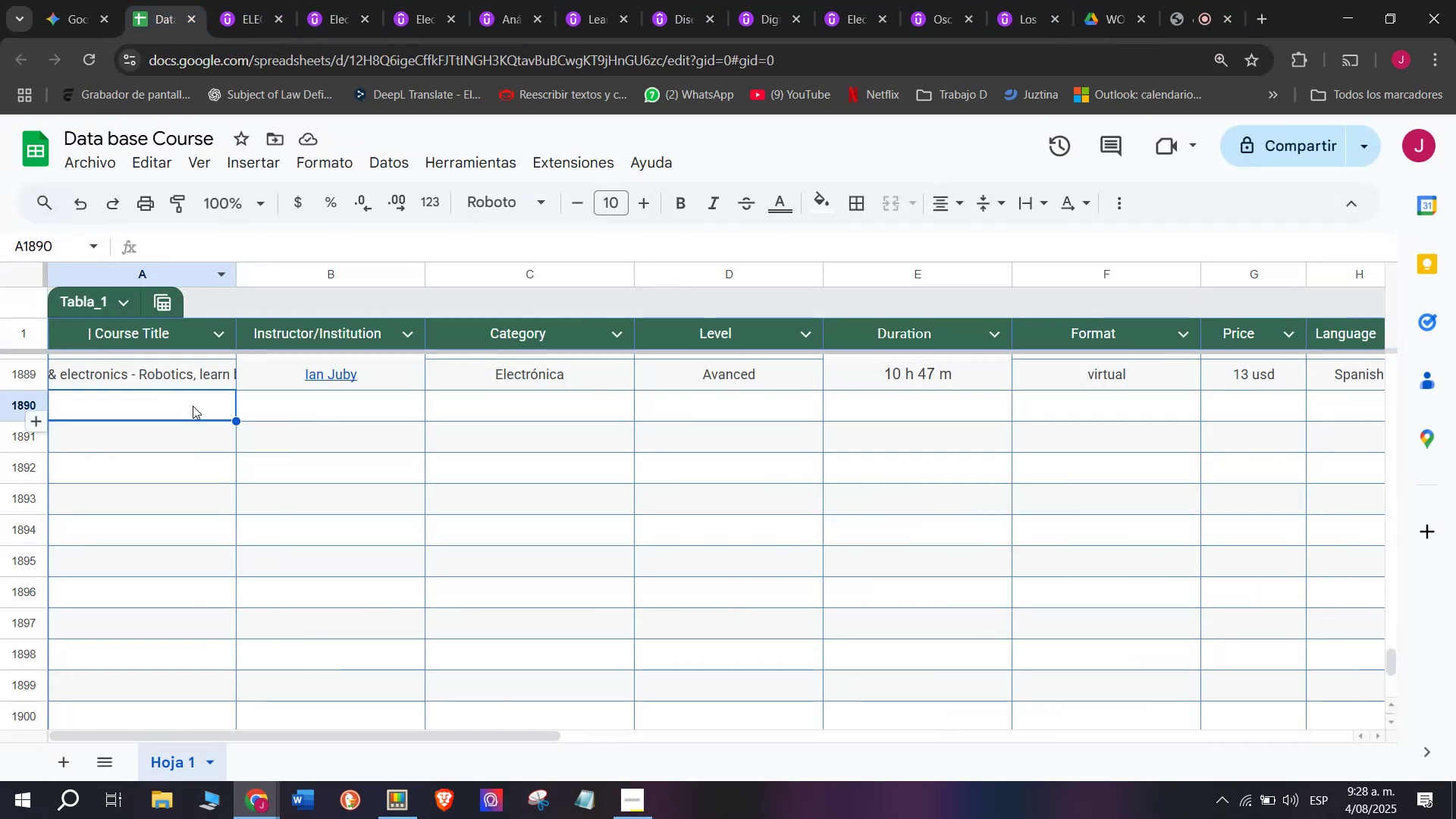 
double_click([193, 404])
 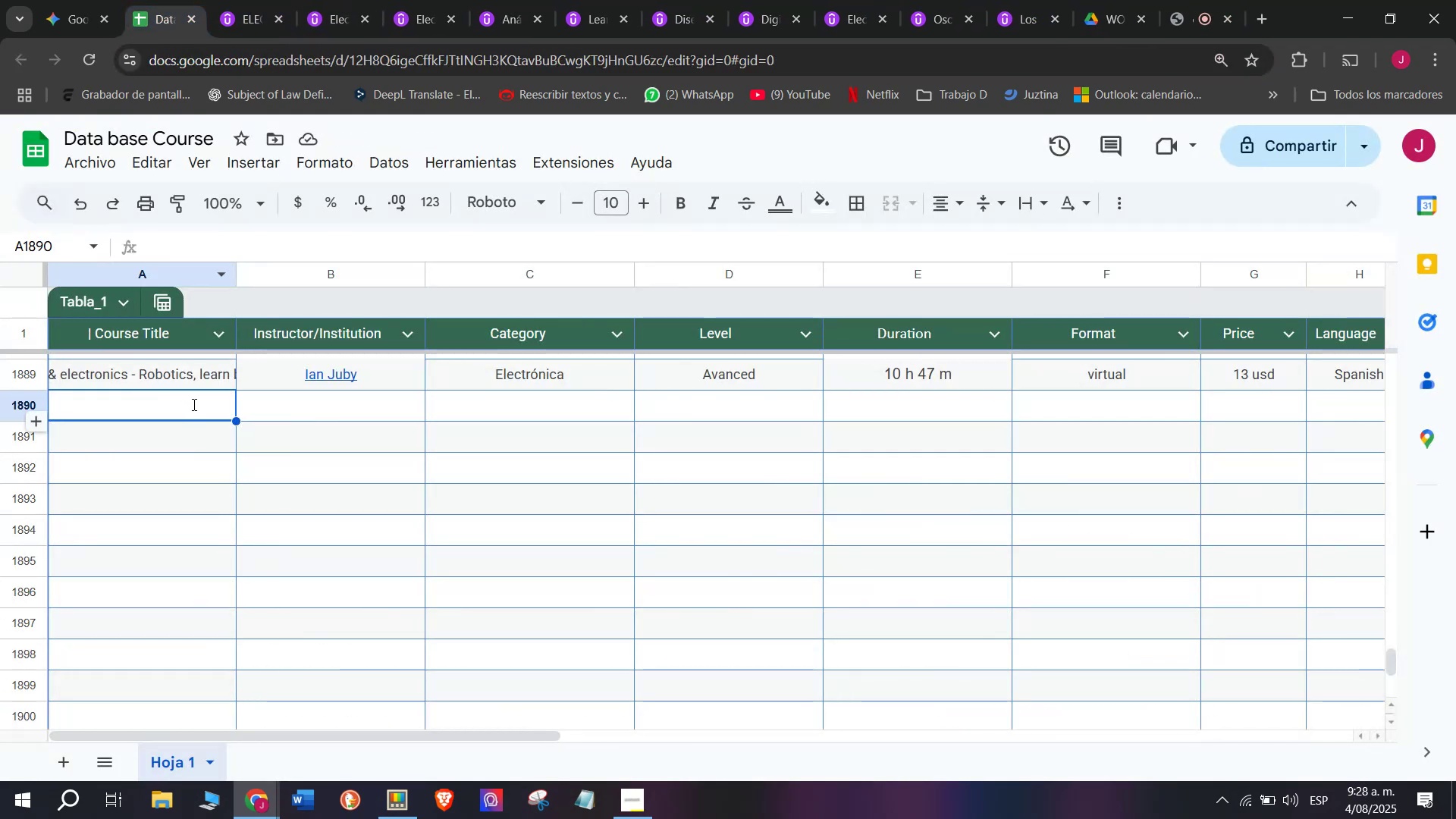 
key(Z)
 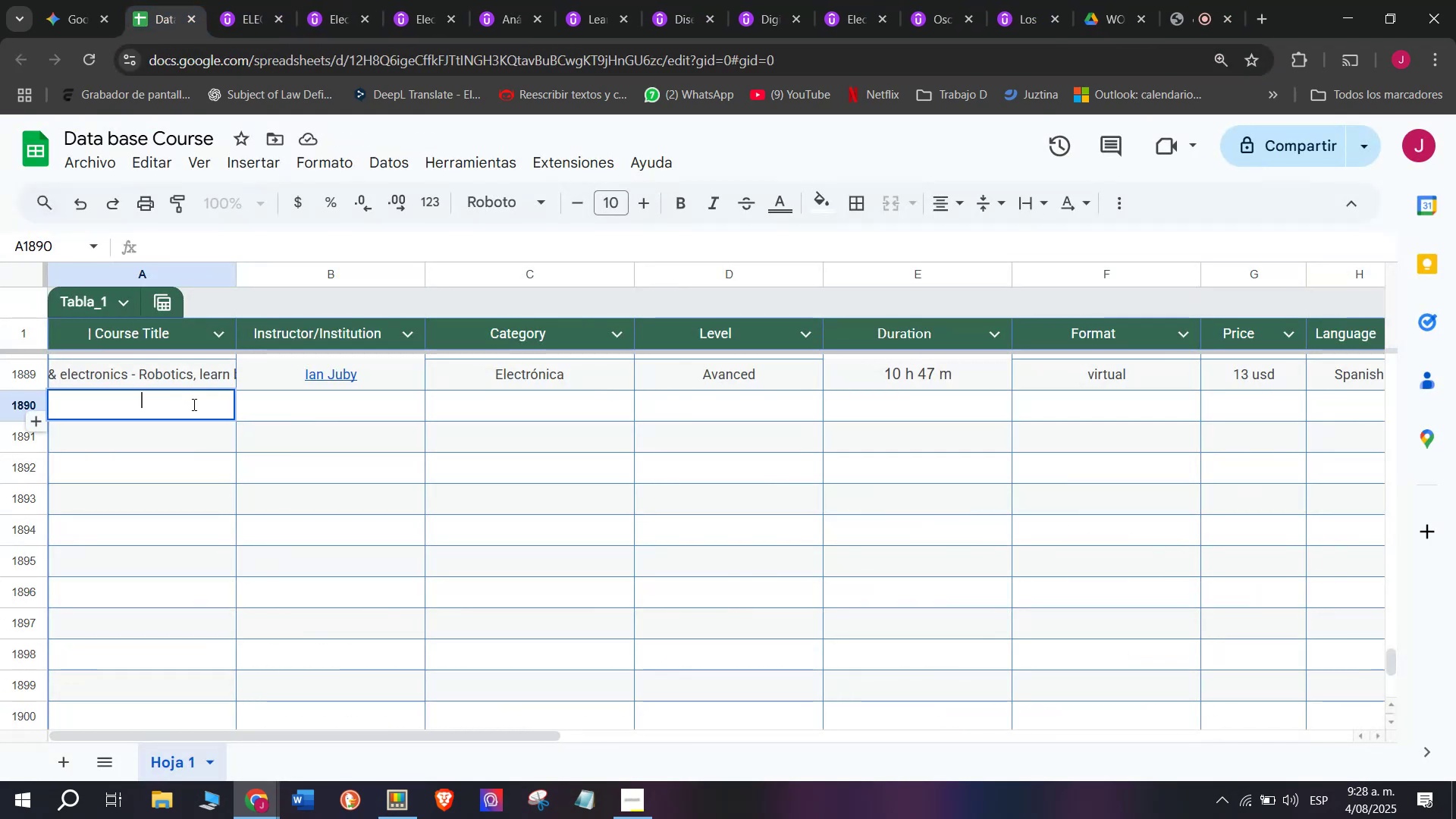 
key(Control+ControlLeft)
 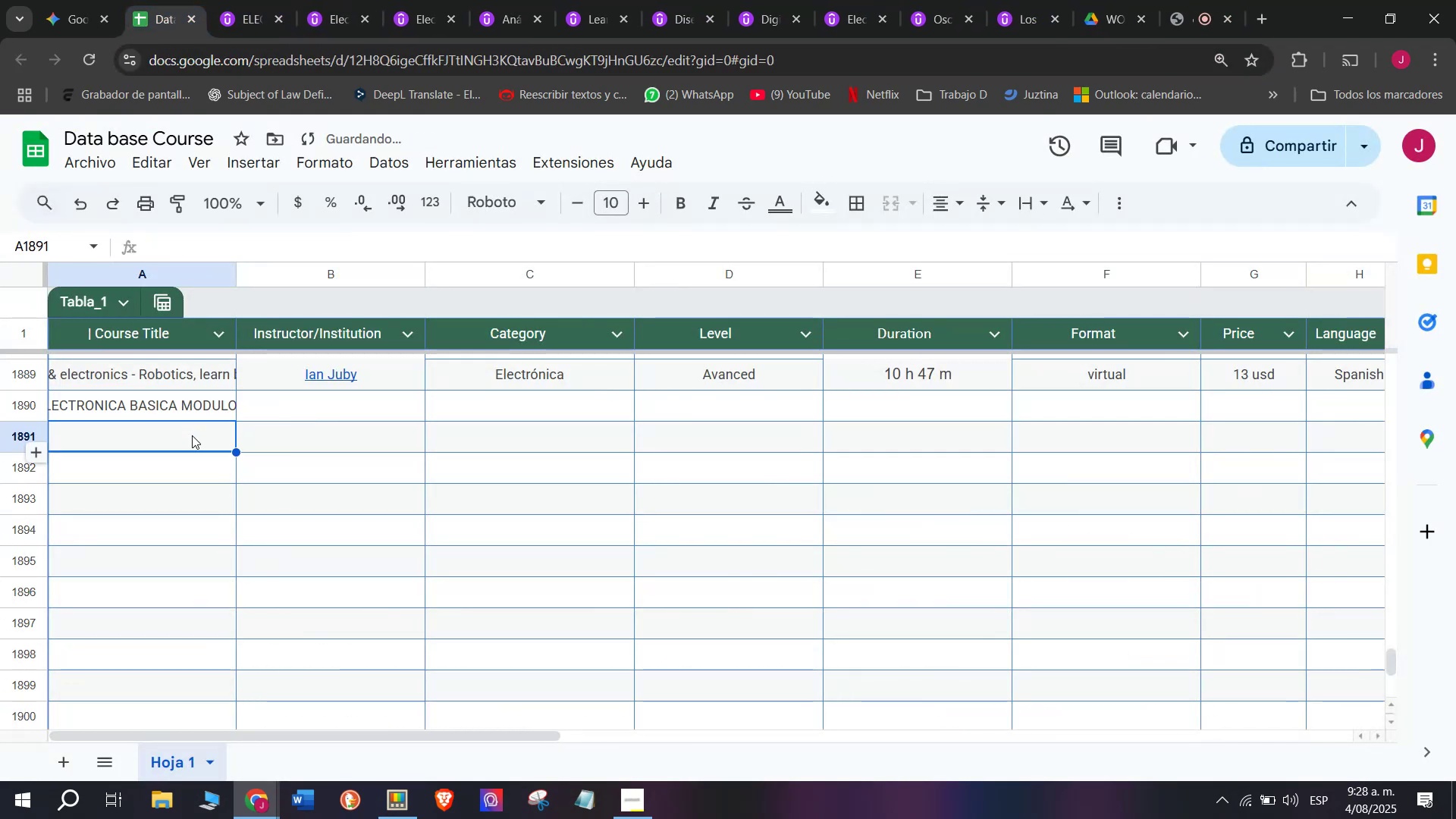 
key(Control+V)
 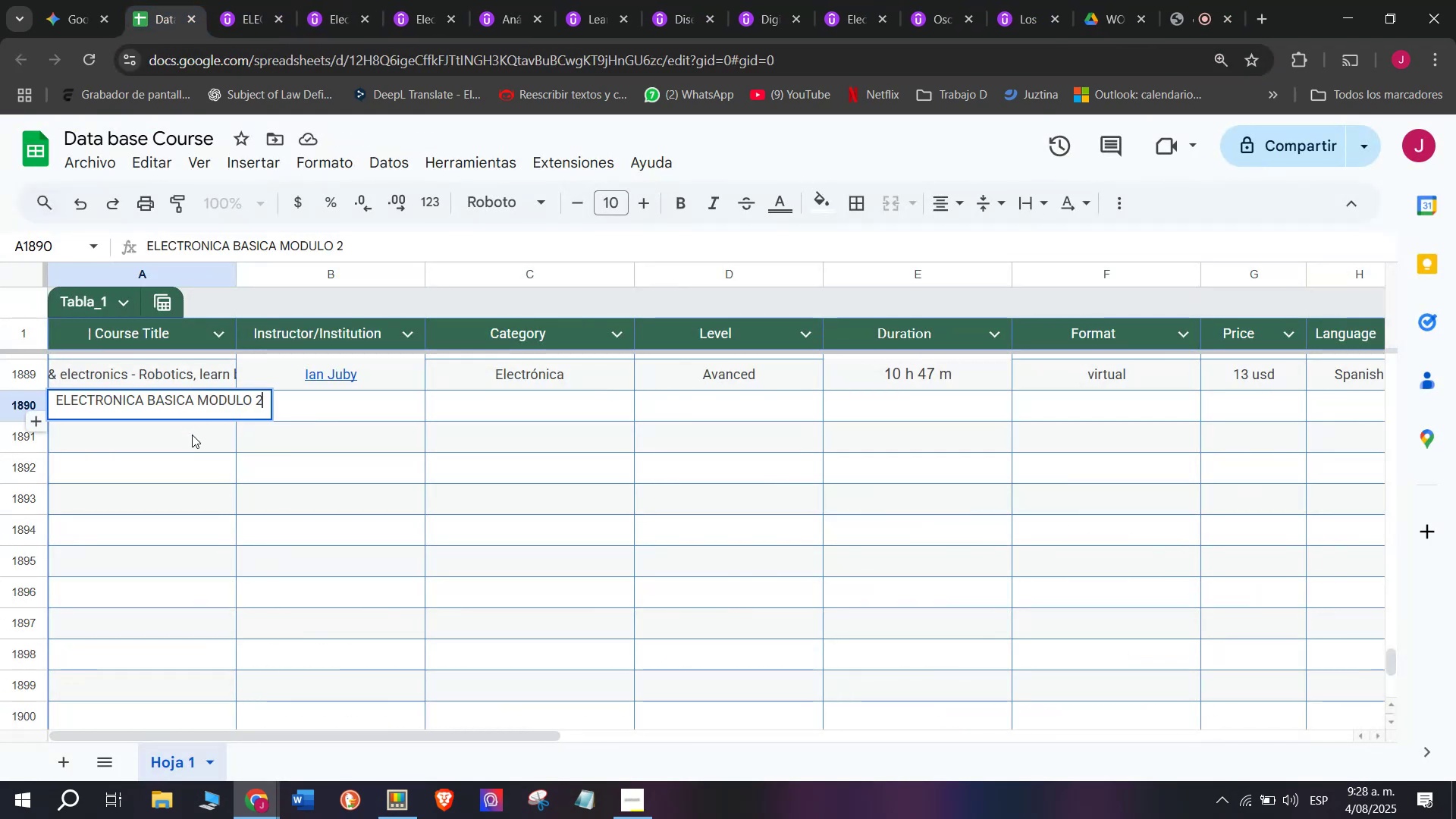 
left_click([192, 435])
 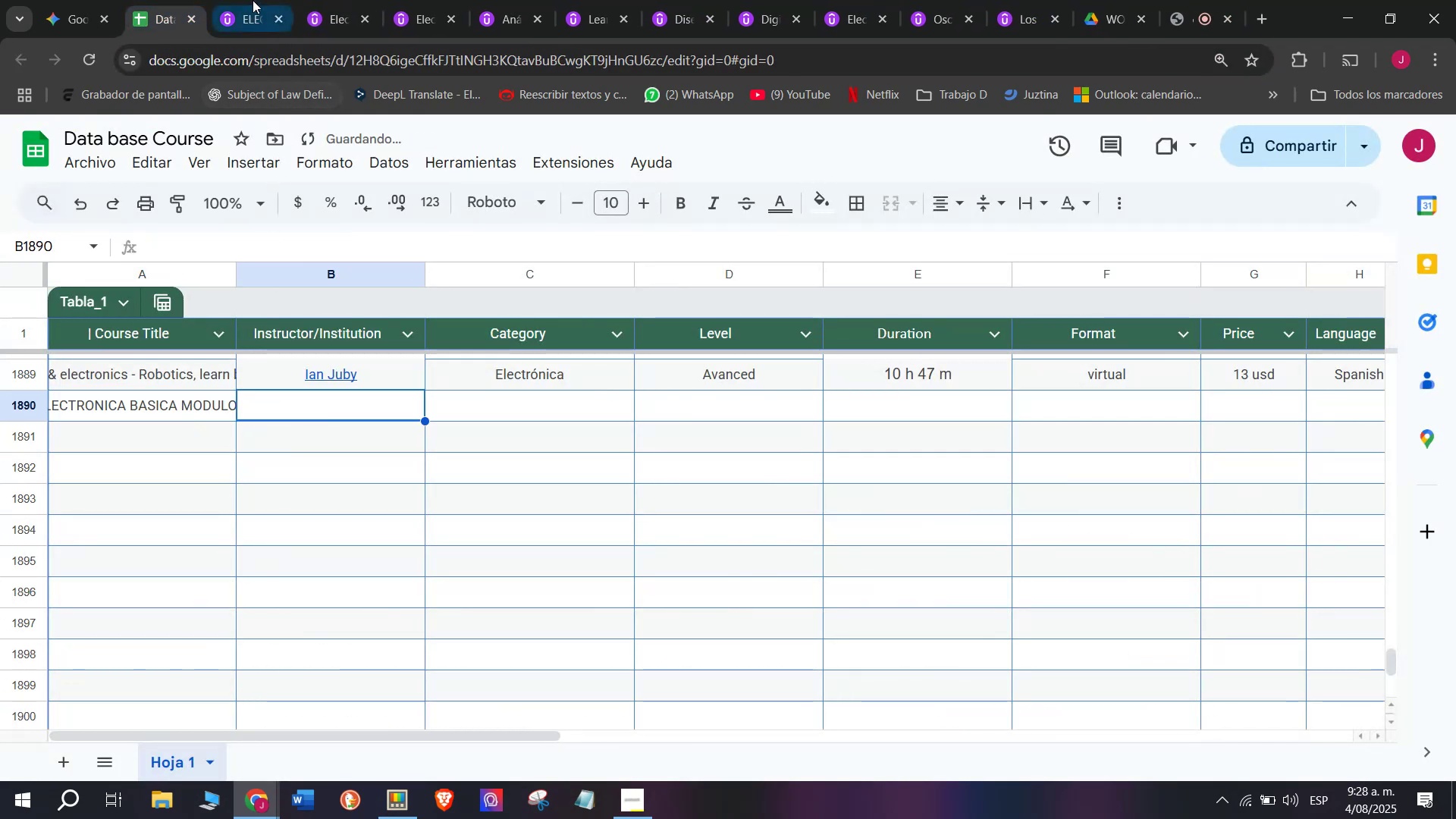 
left_click([266, 0])
 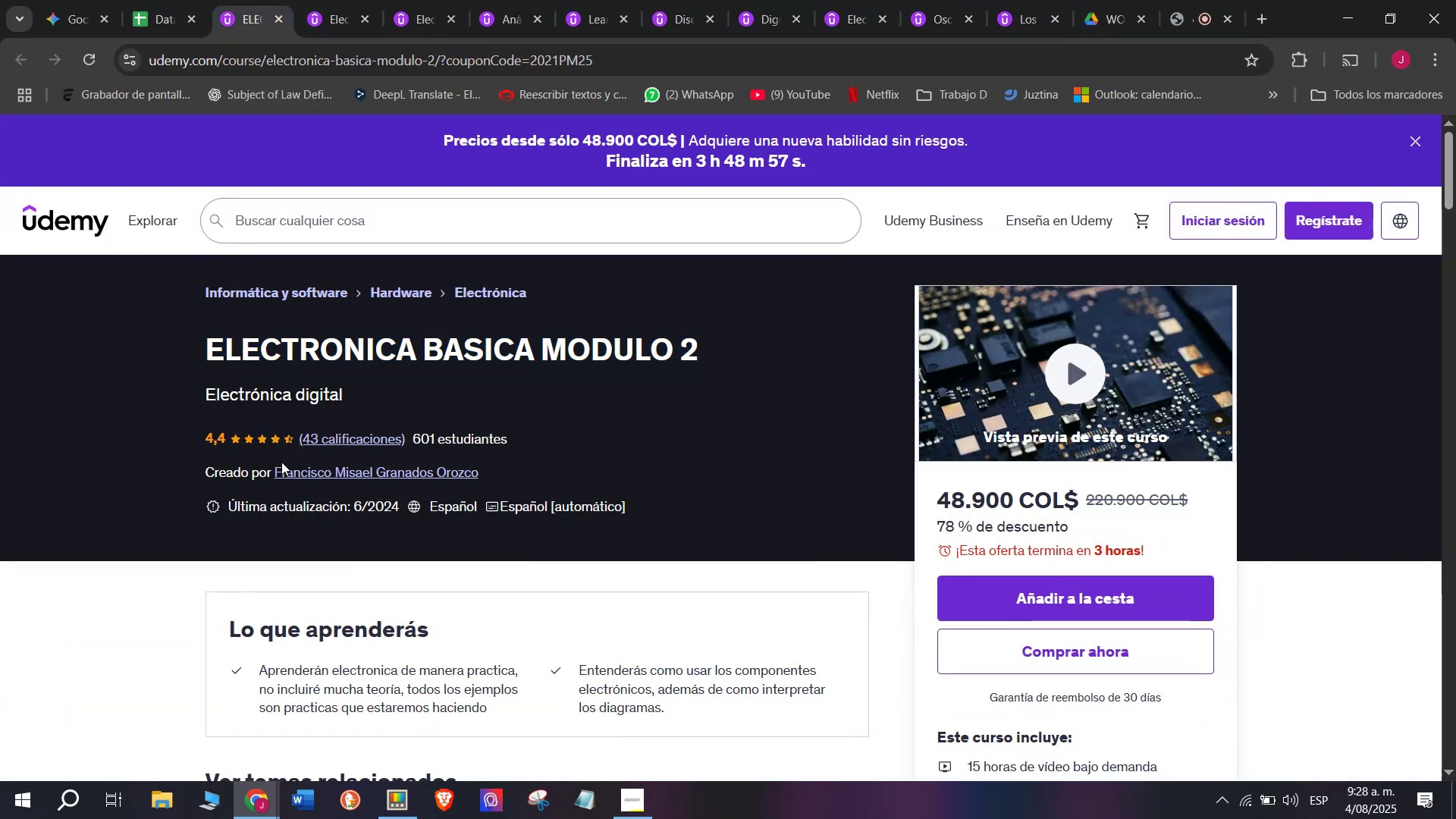 
double_click([285, 475])
 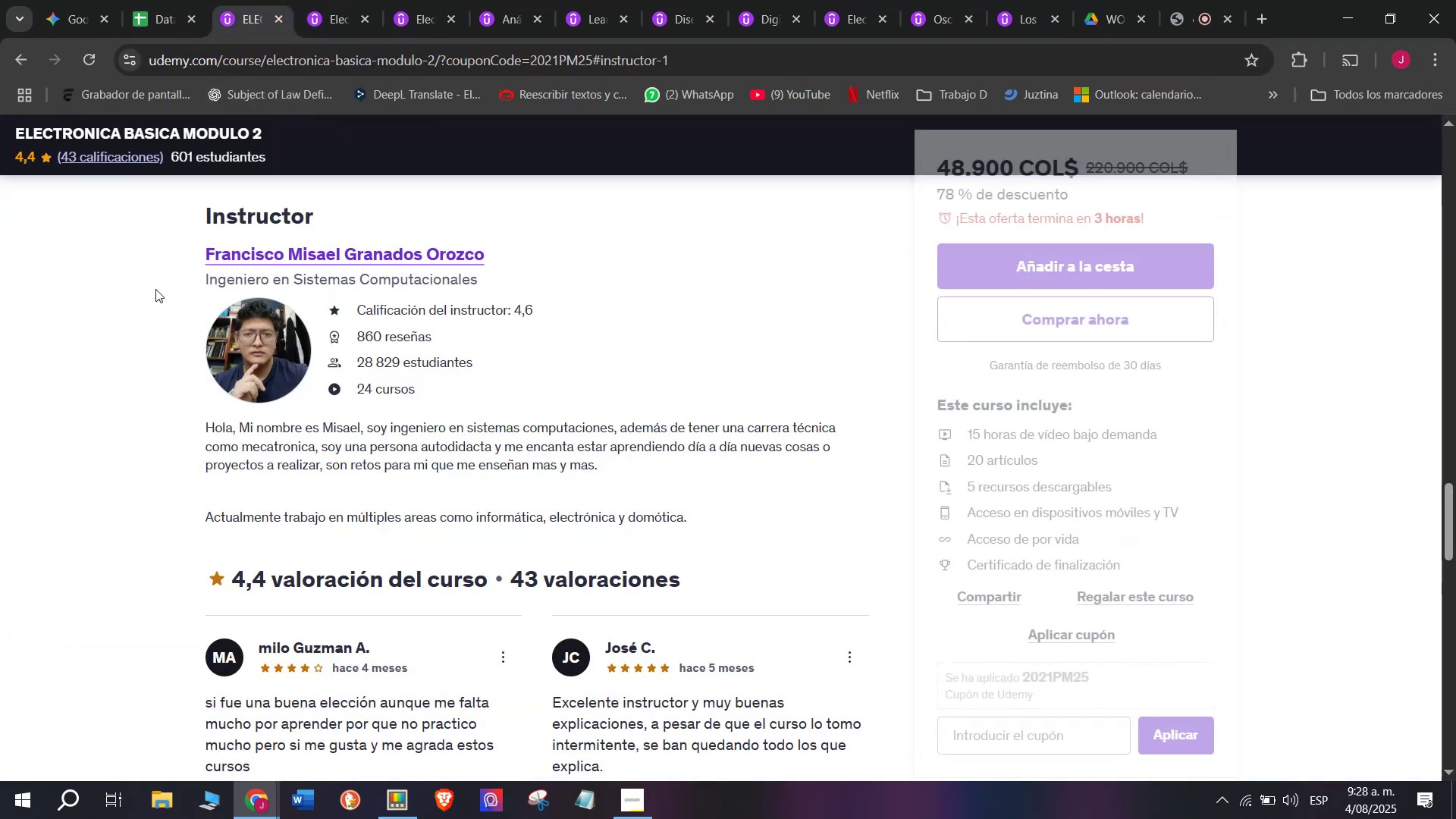 
left_click_drag(start_coordinate=[168, 259], to_coordinate=[492, 253])
 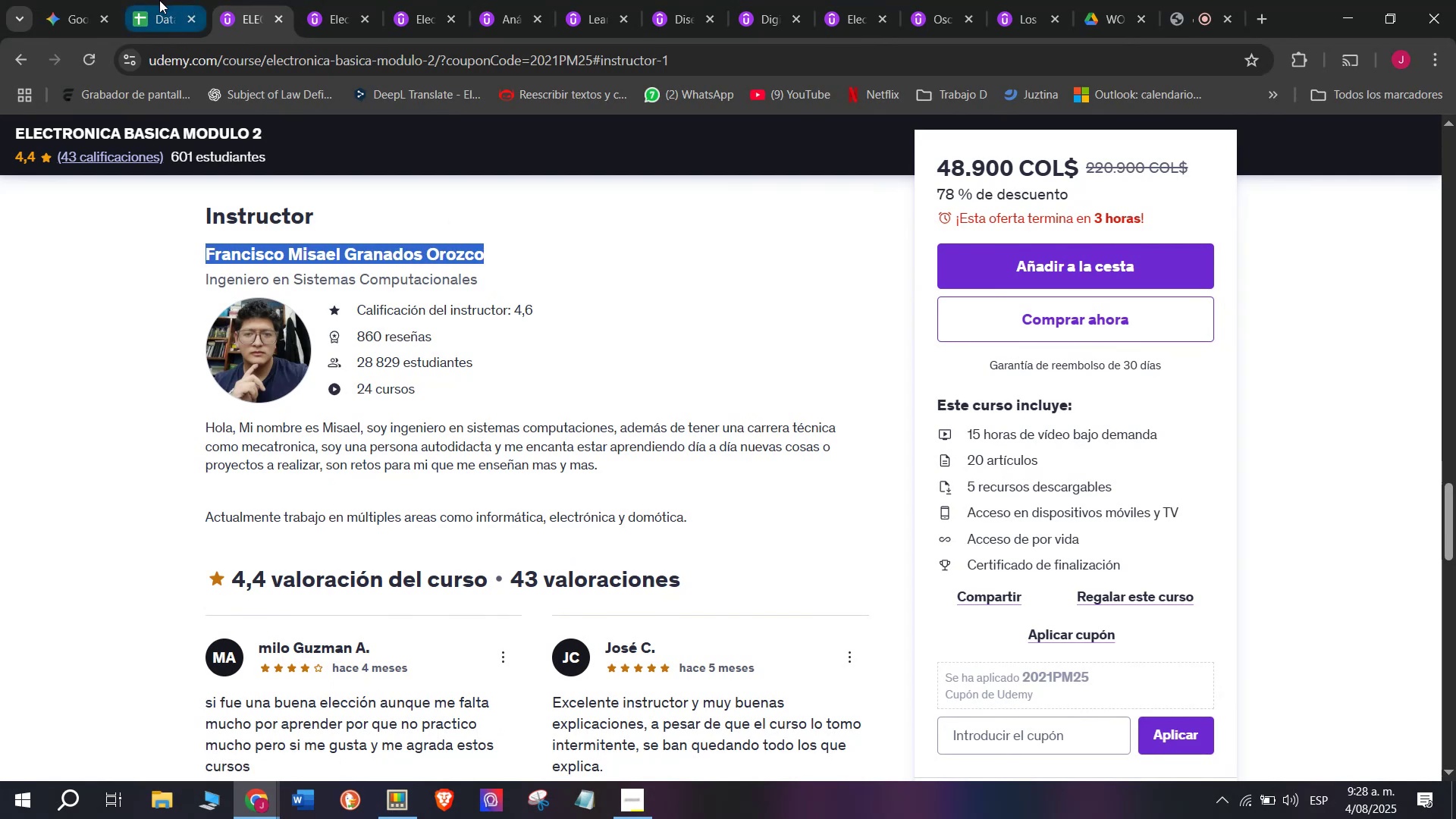 
key(Control+ControlLeft)
 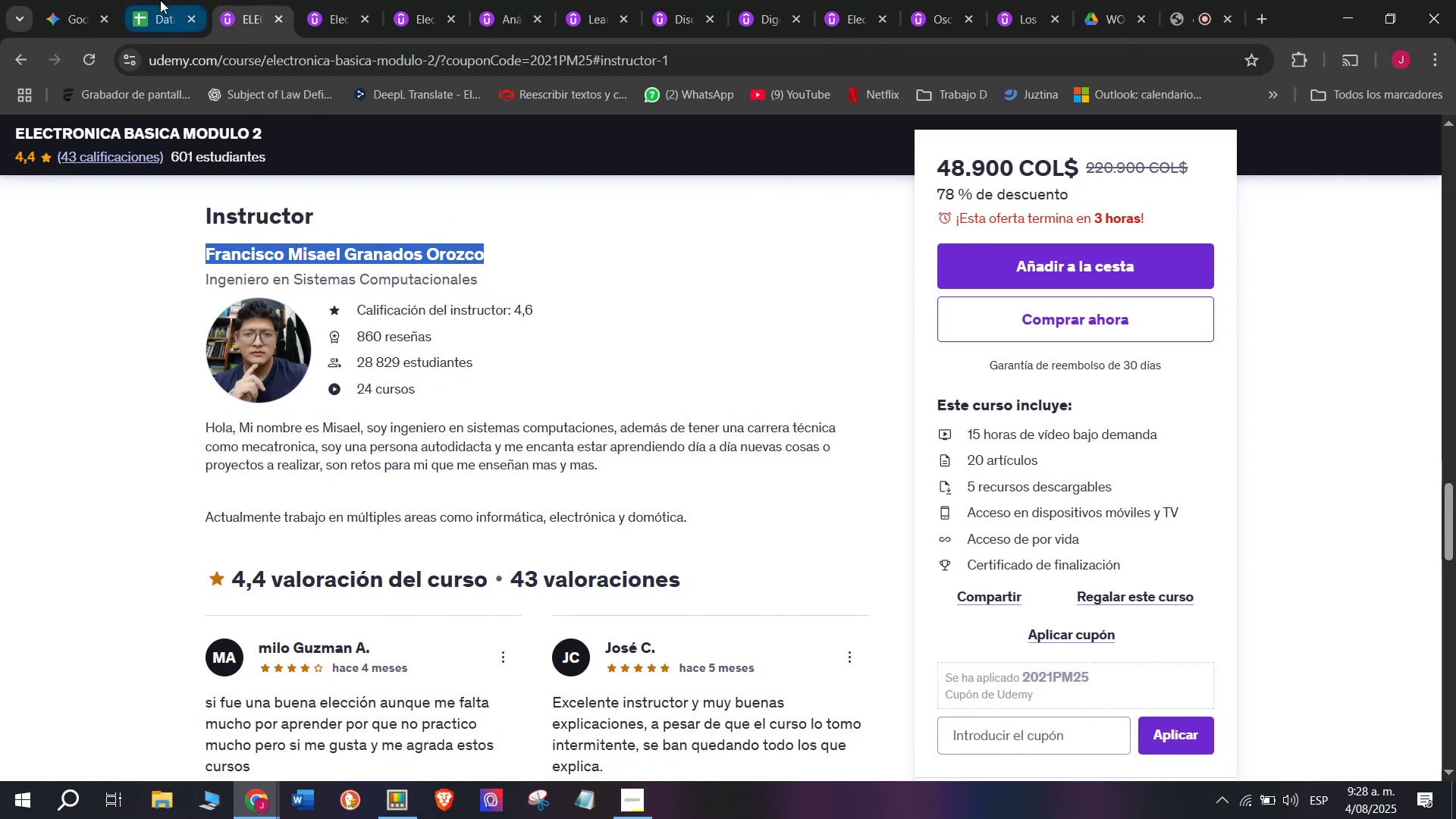 
key(Break)
 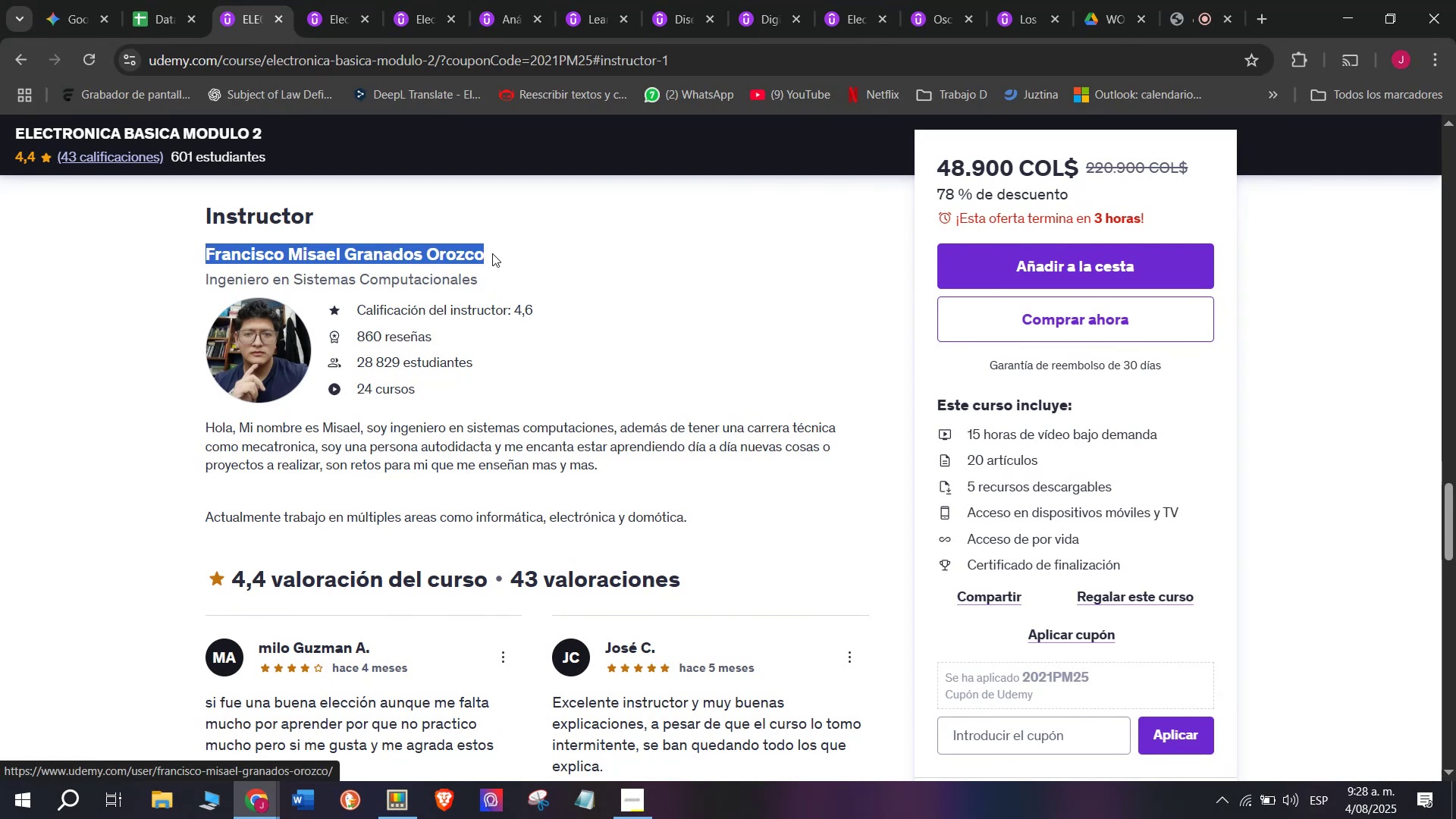 
key(Control+C)
 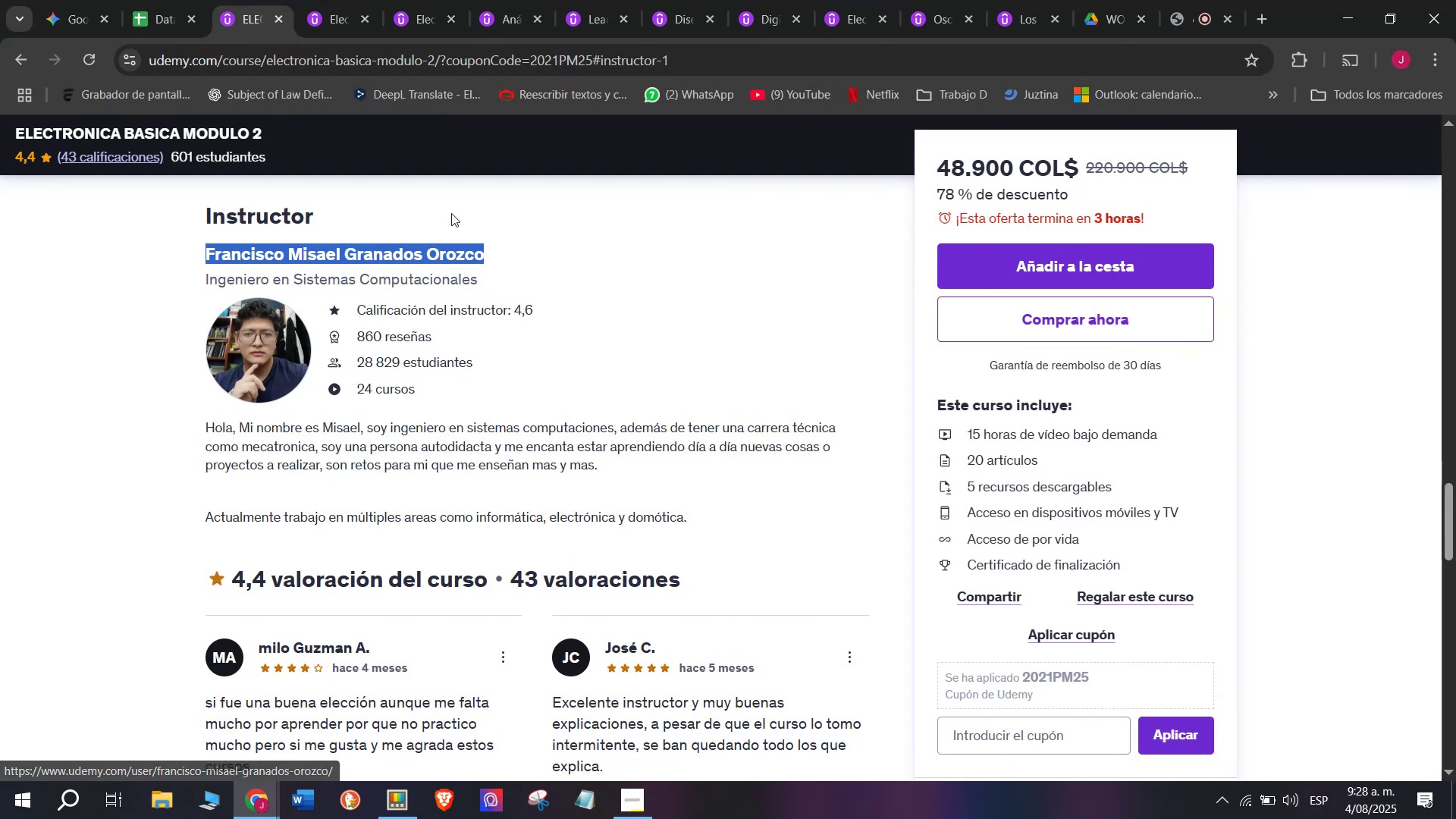 
key(Break)
 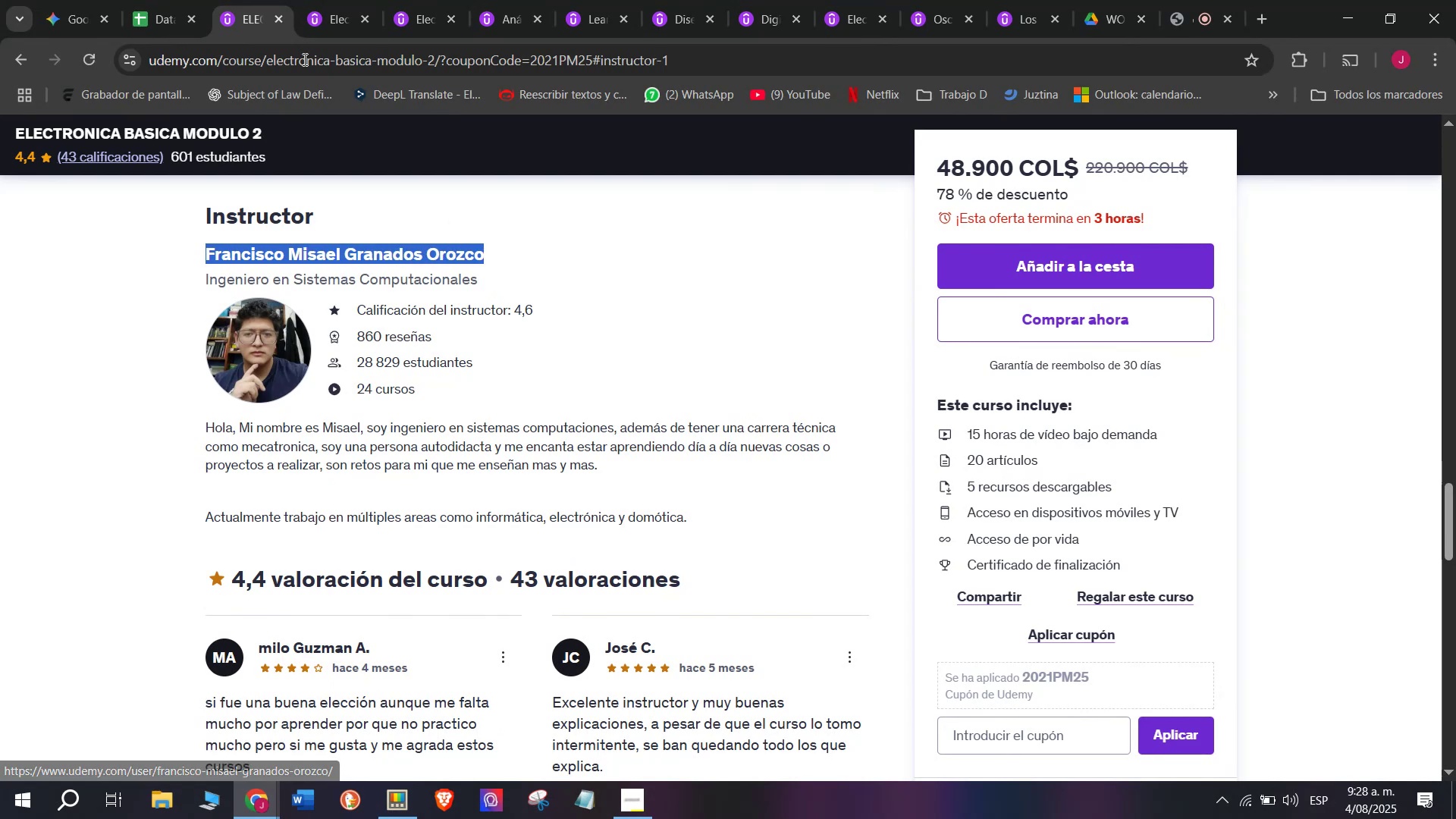 
key(Control+ControlLeft)
 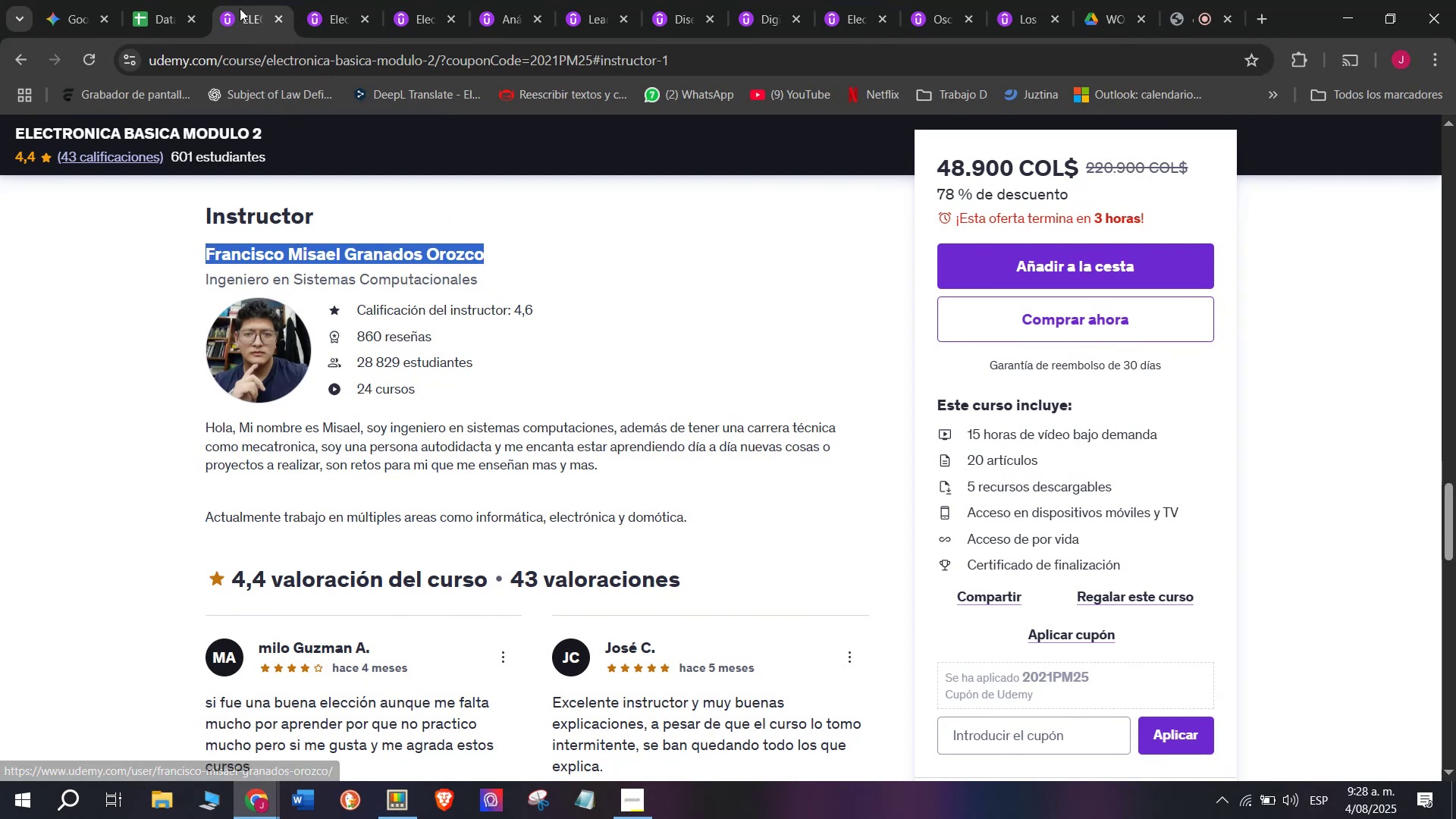 
key(Control+C)
 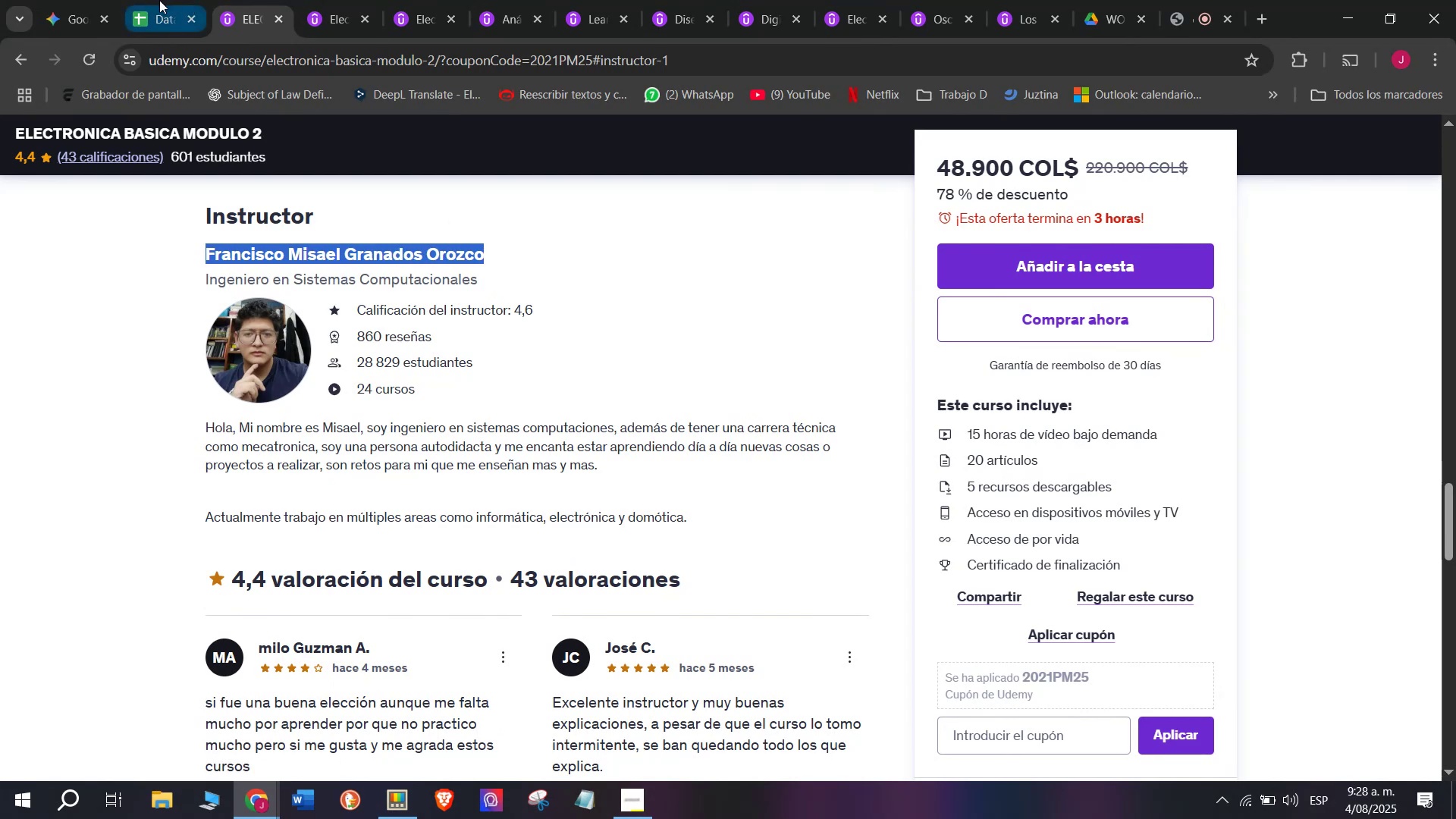 
left_click([159, 0])
 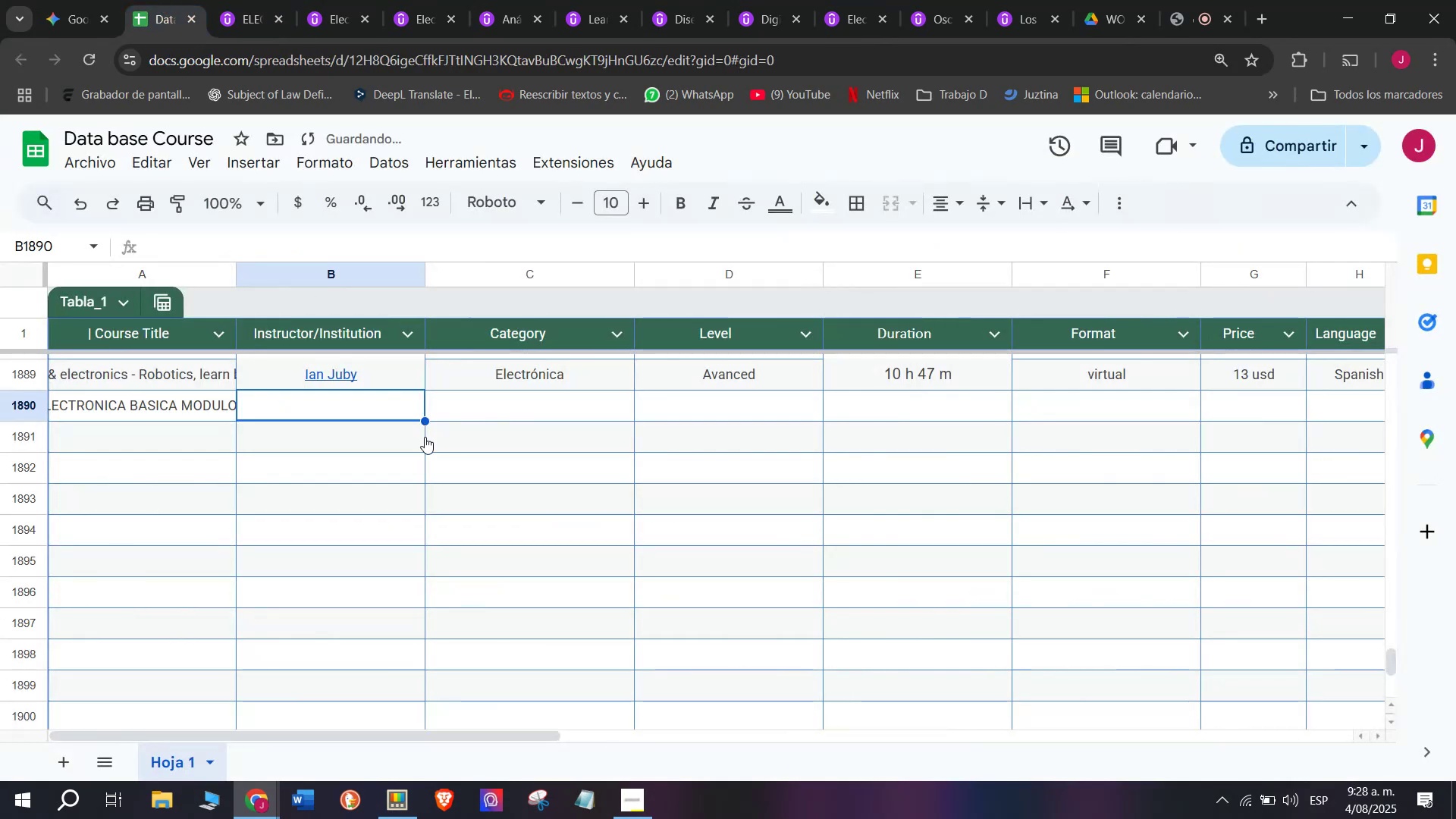 
key(Z)
 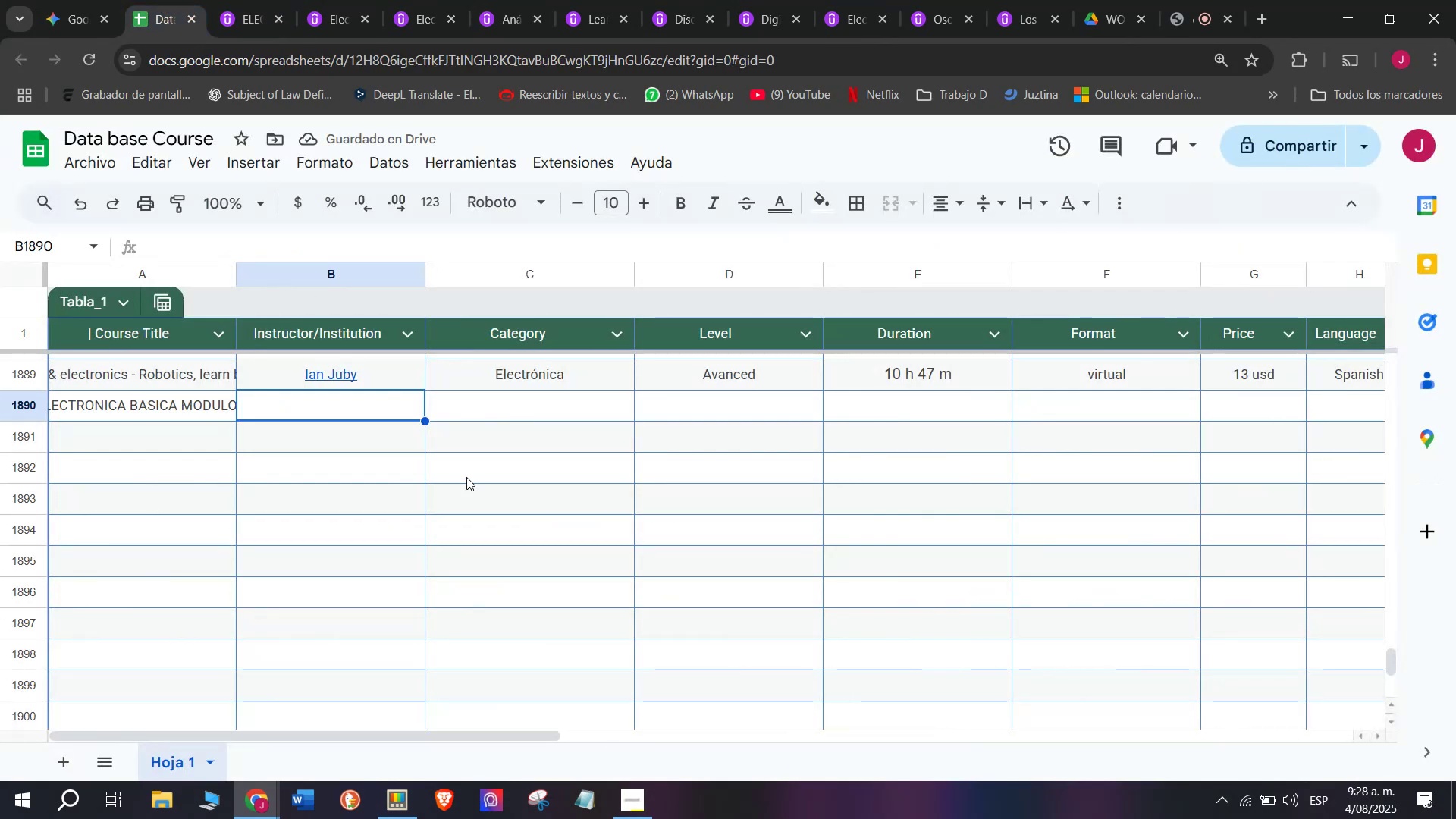 
key(Control+ControlLeft)
 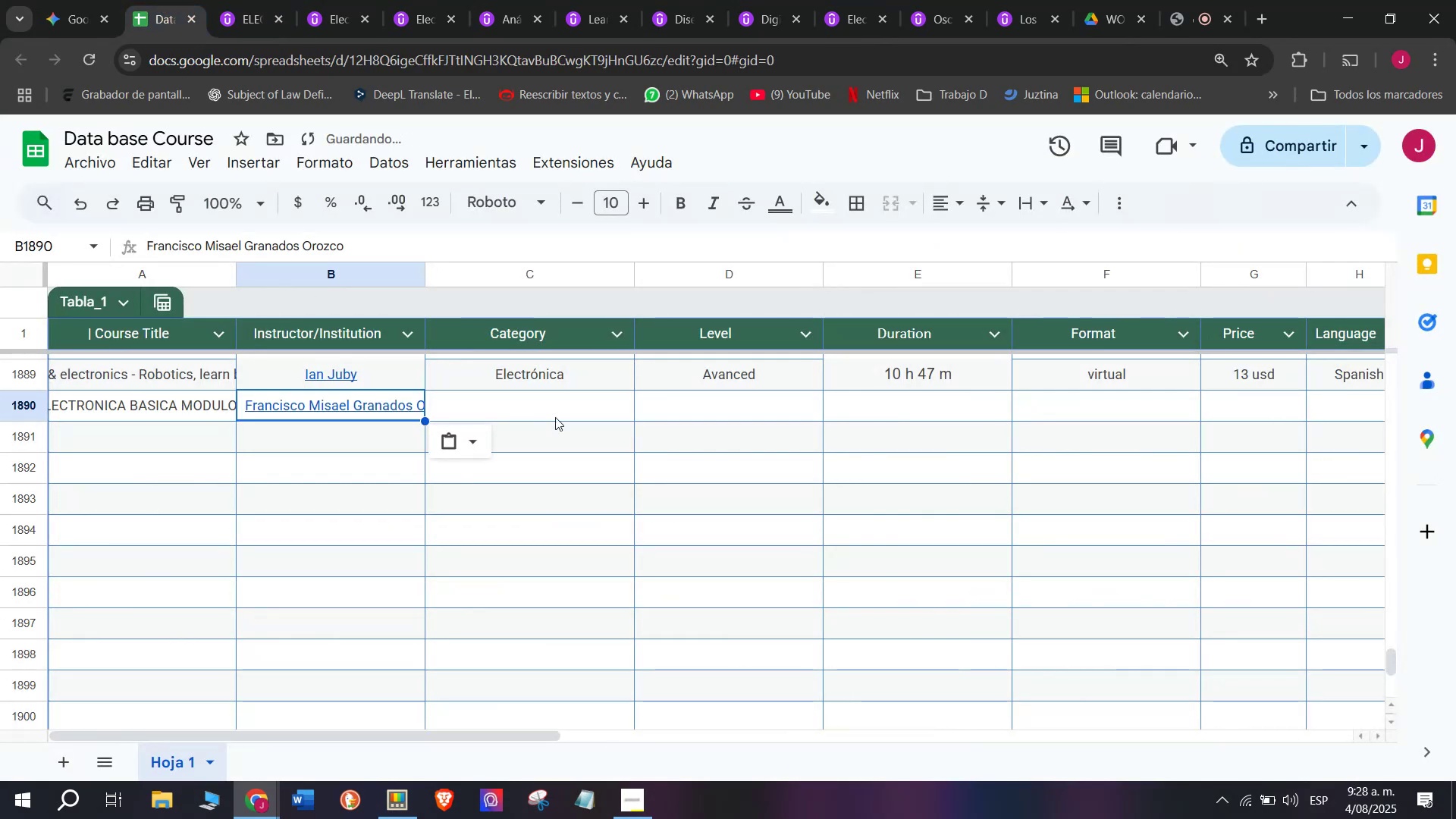 
key(Control+V)
 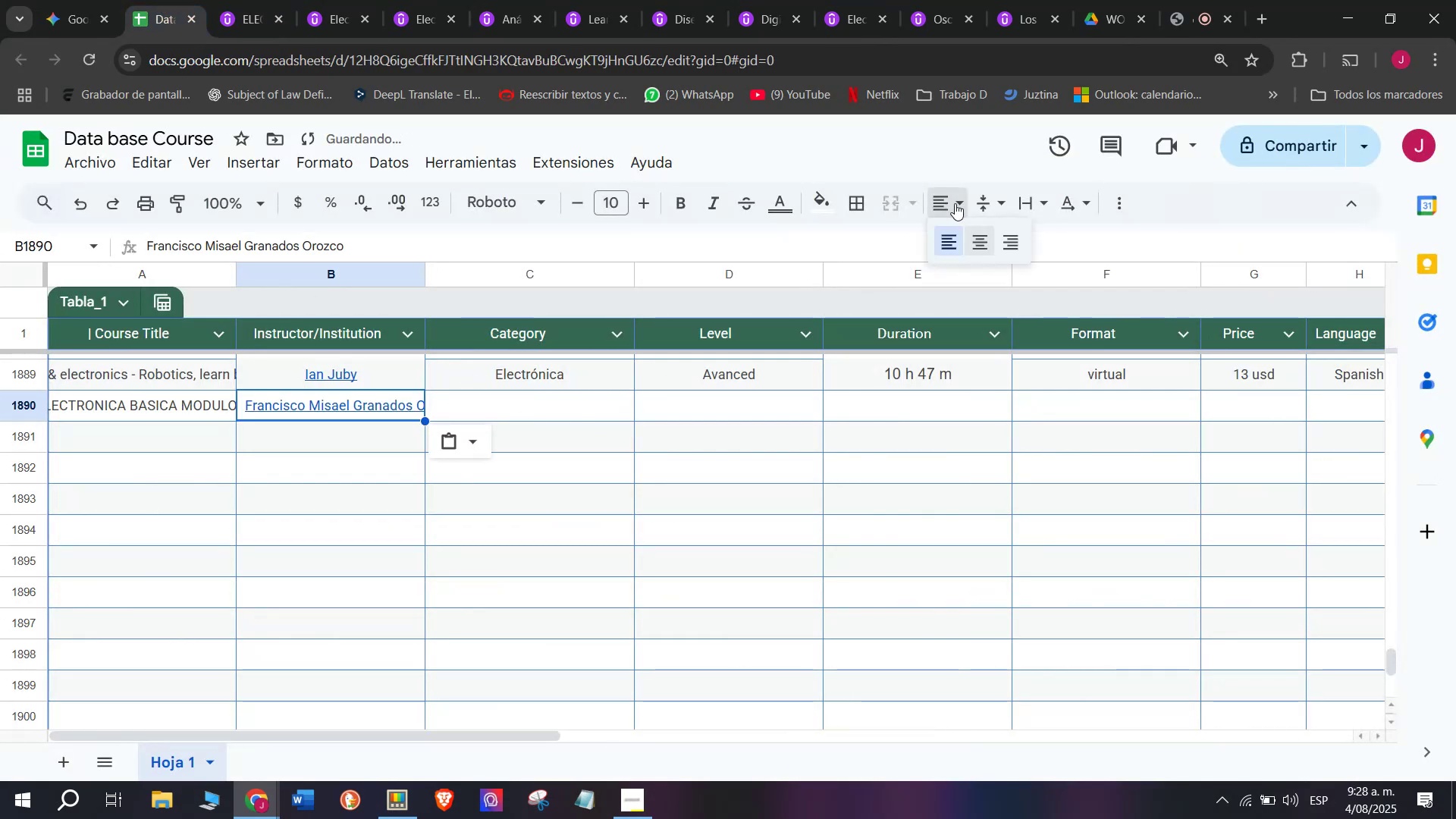 
left_click([987, 231])
 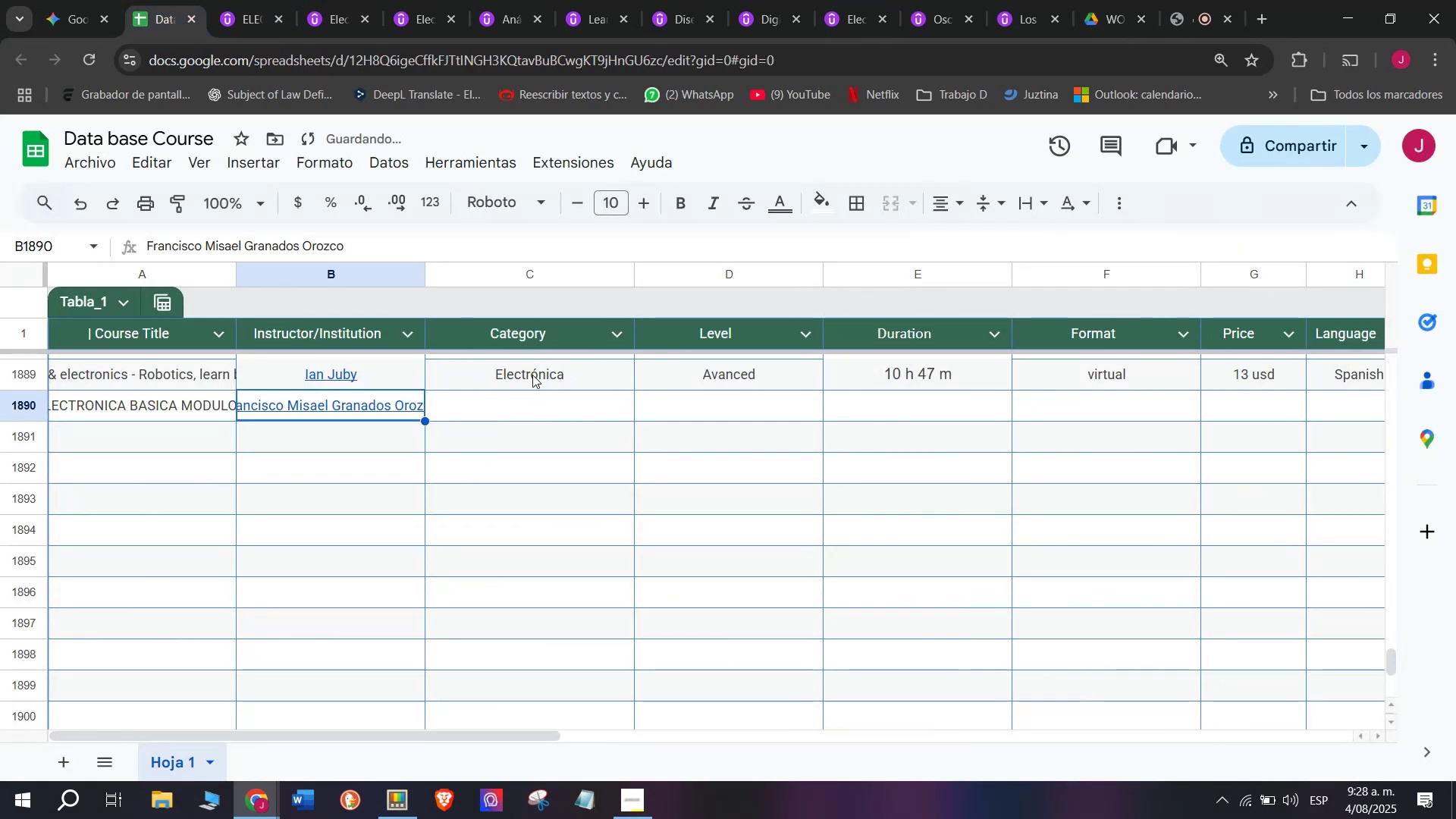 
key(Break)
 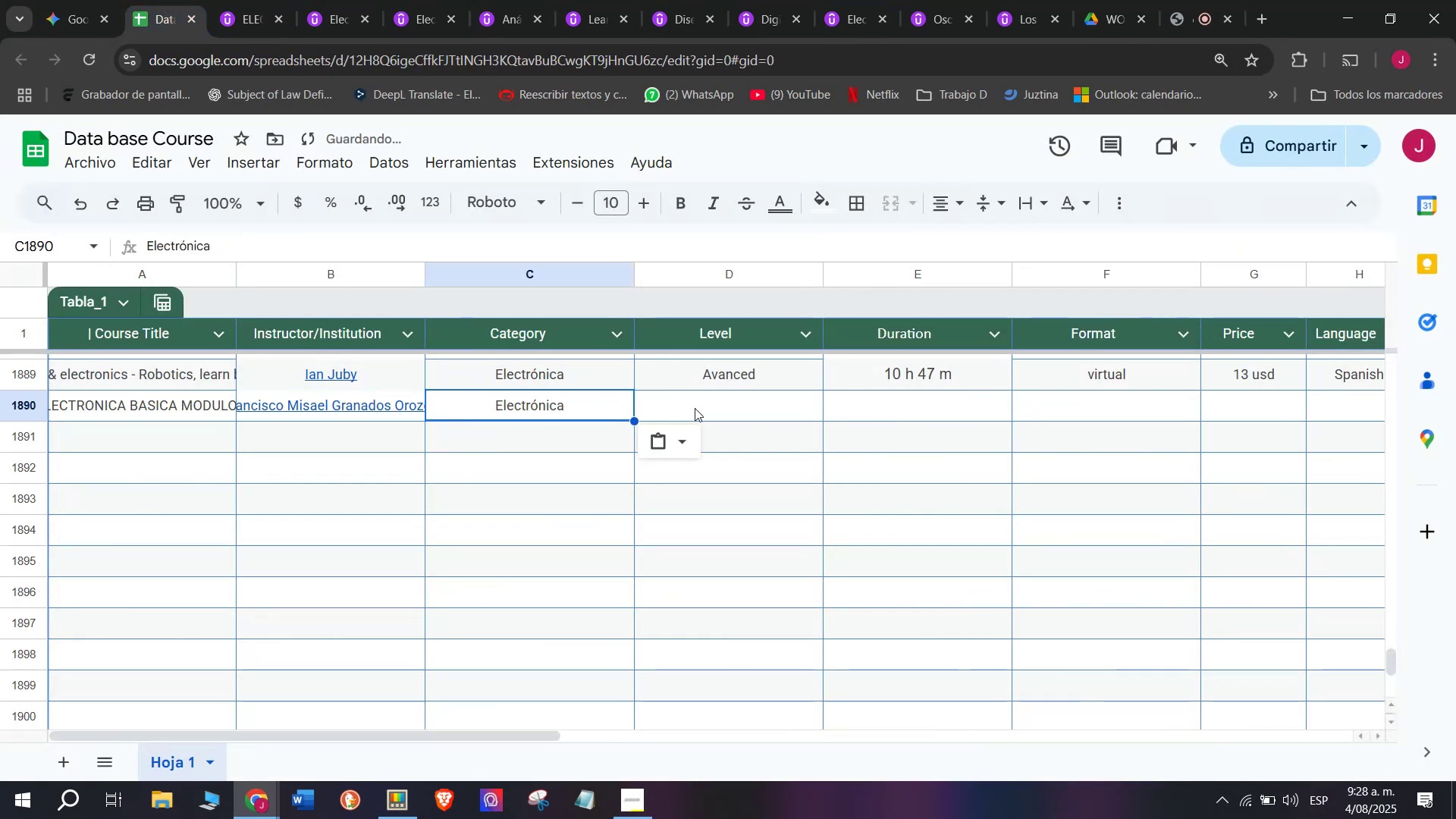 
key(Control+ControlLeft)
 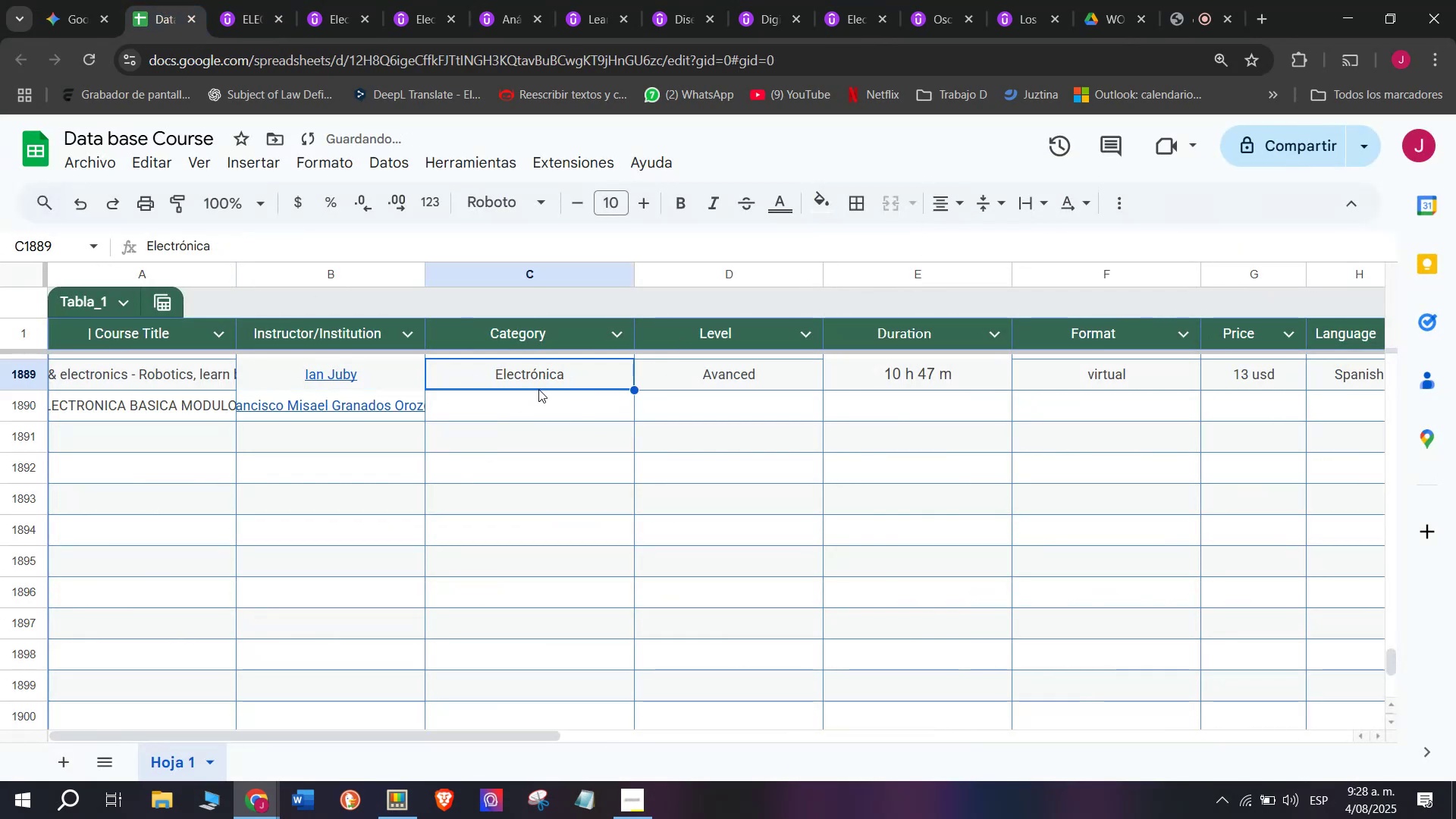 
key(Control+C)
 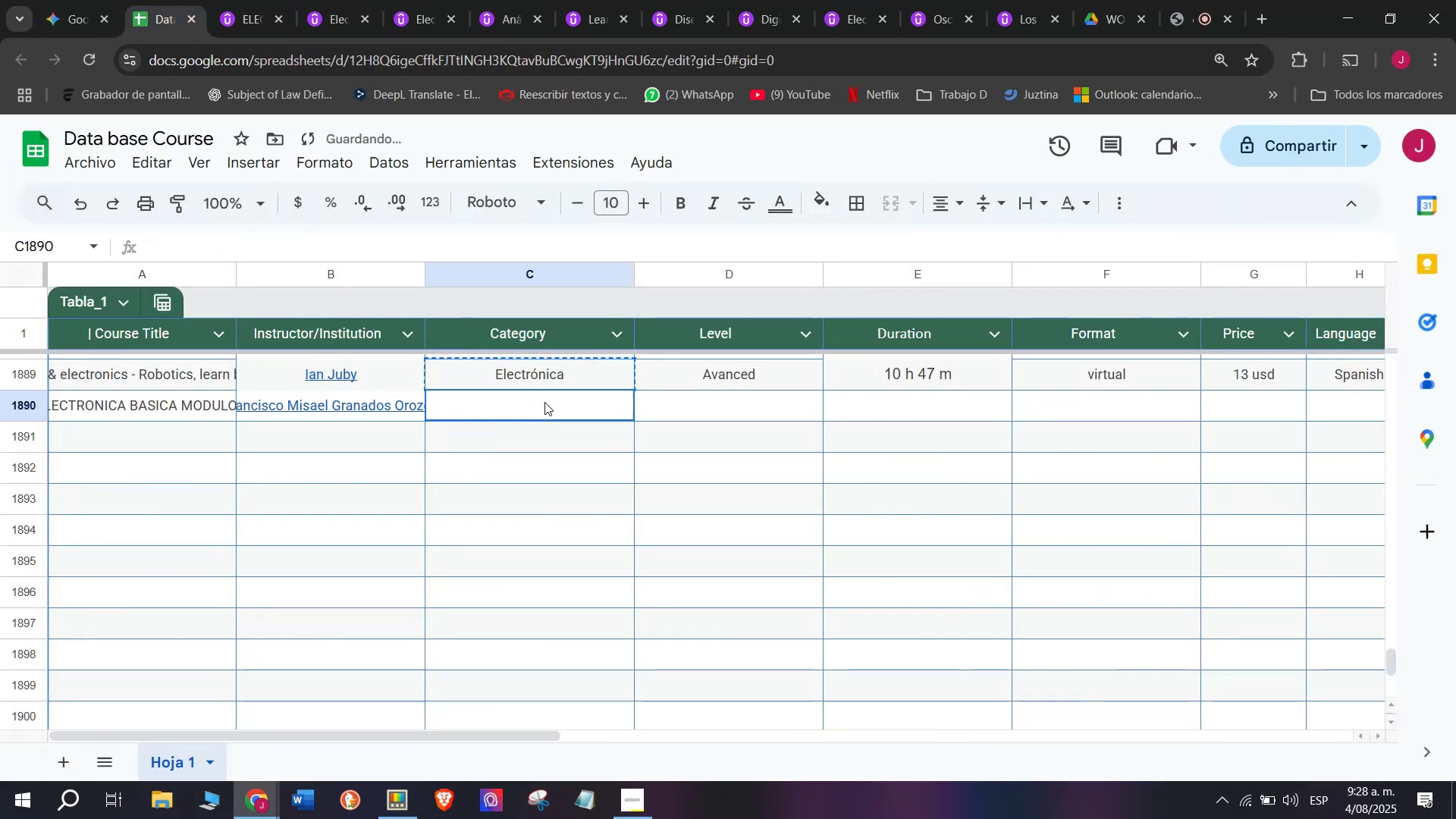 
key(Control+ControlLeft)
 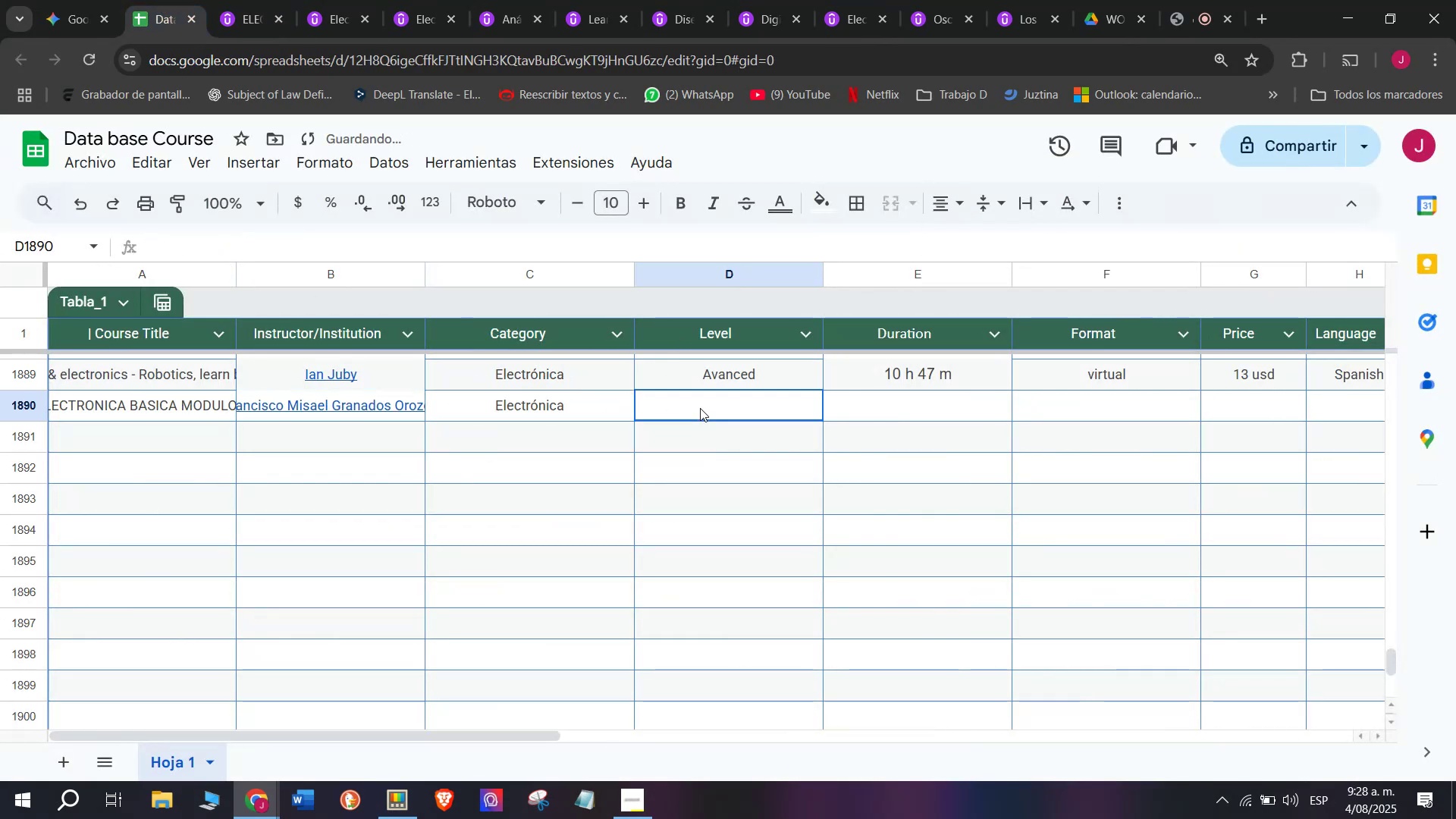 
key(Control+V)
 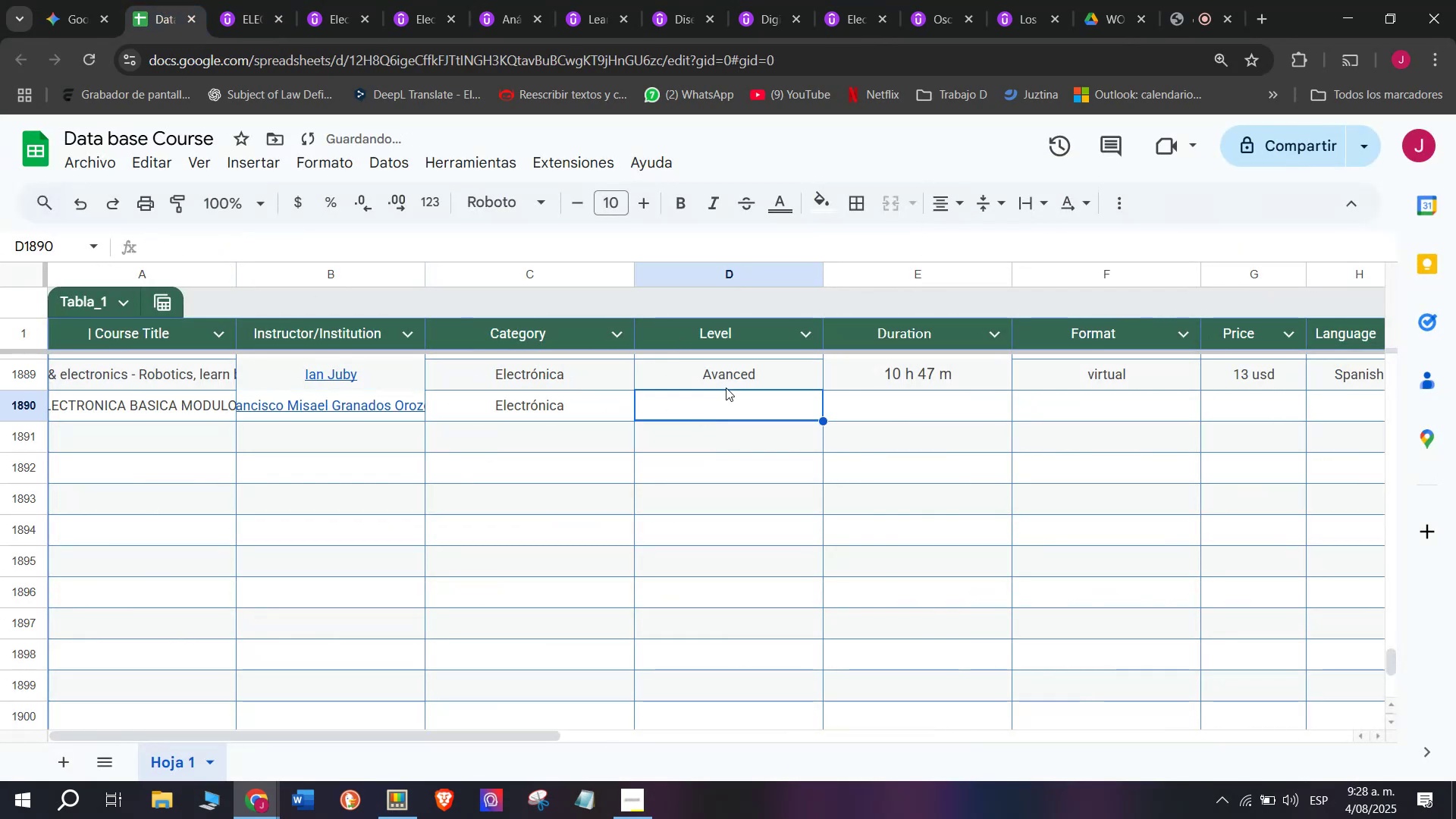 
key(Z)
 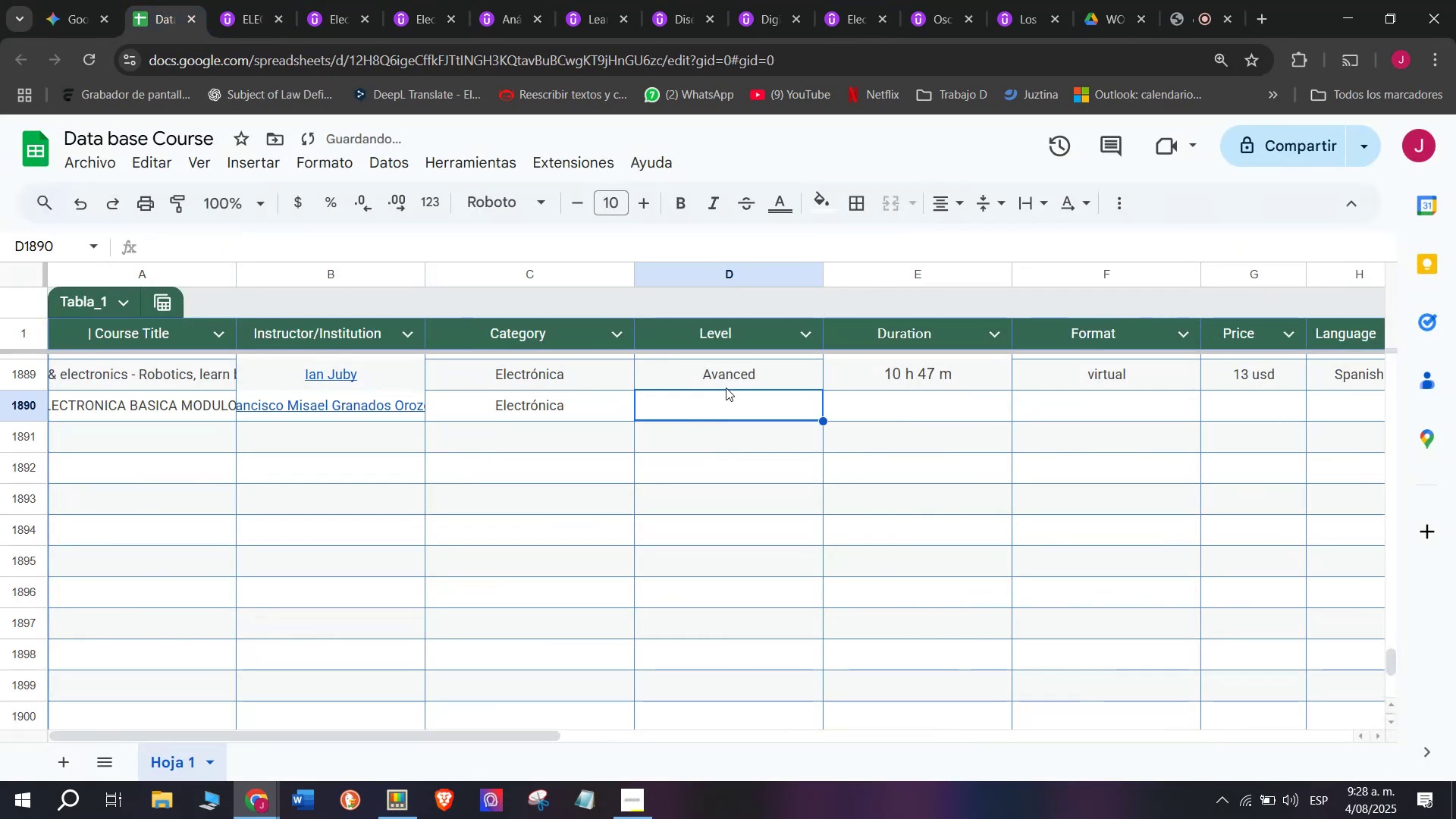 
triple_click([700, 408])
 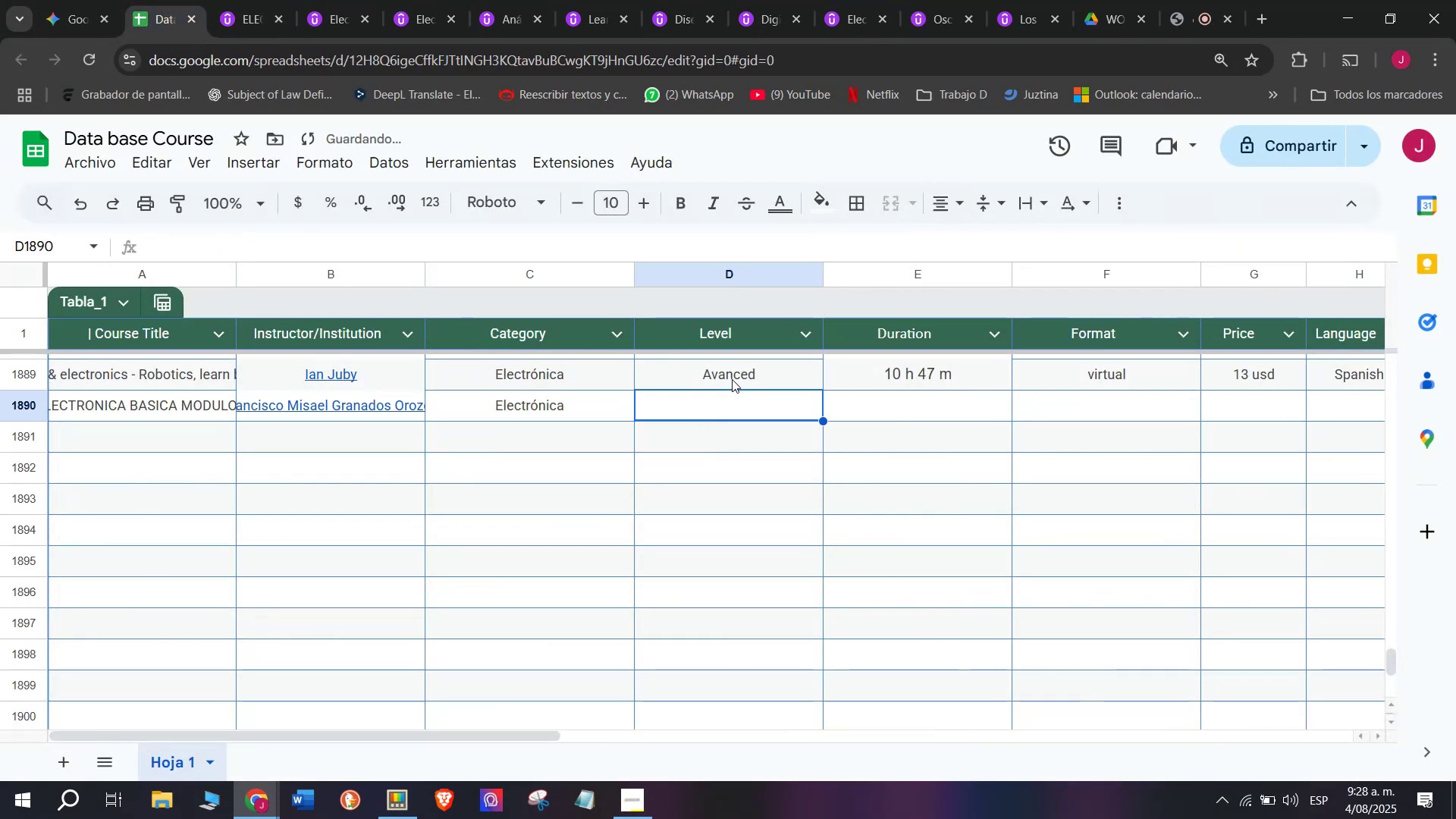 
key(Break)
 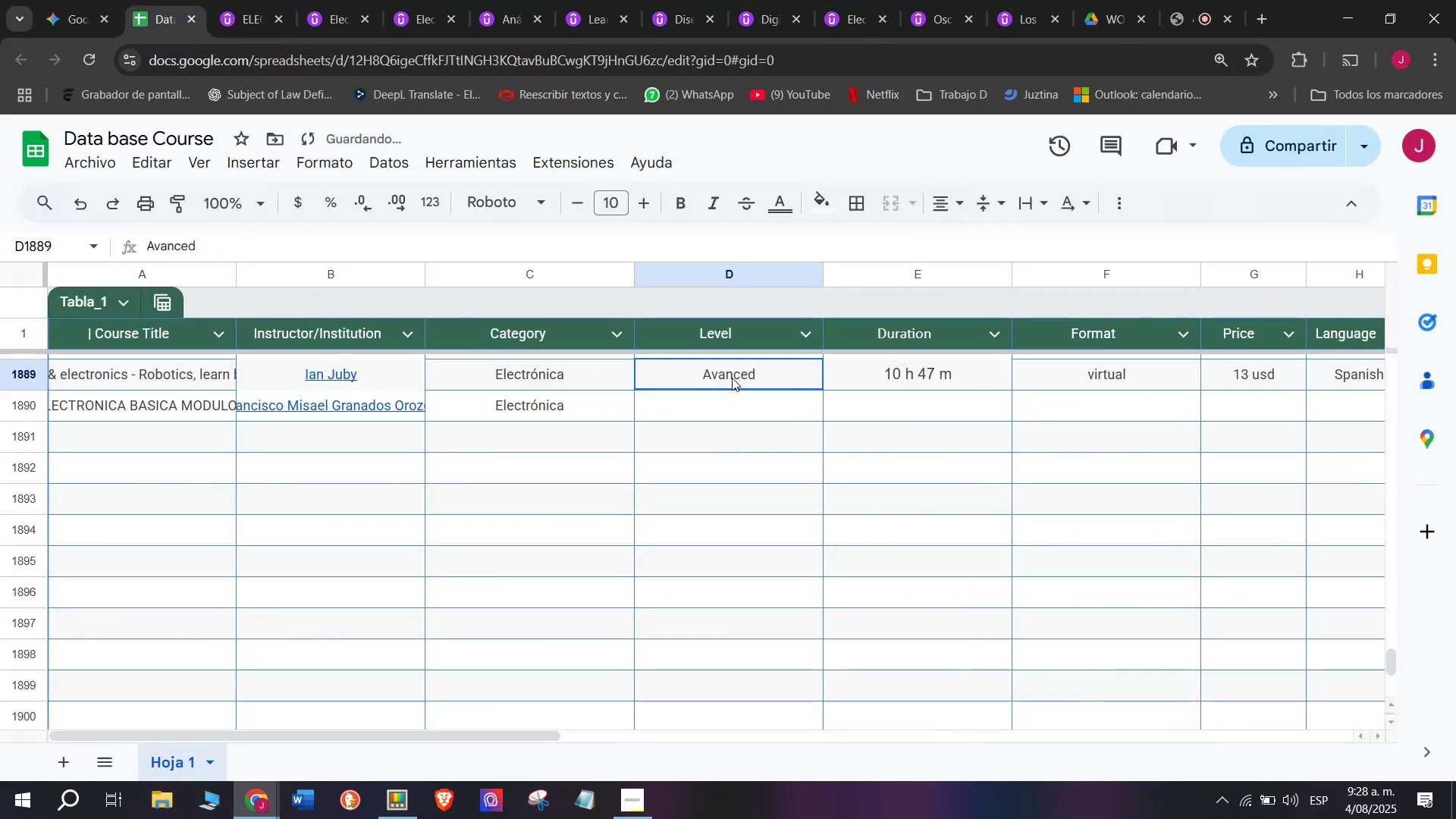 
key(Control+ControlLeft)
 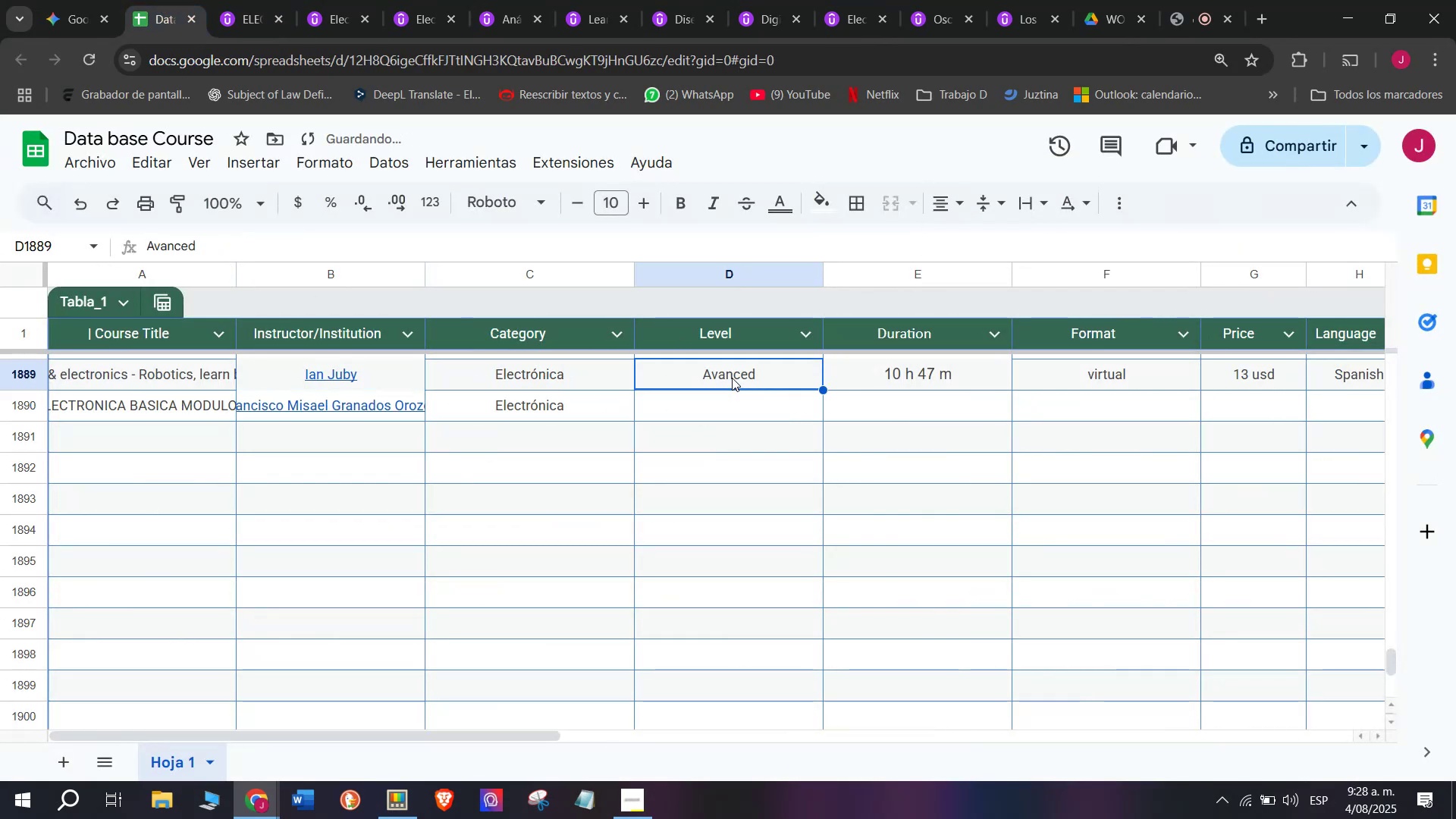 
key(Control+C)
 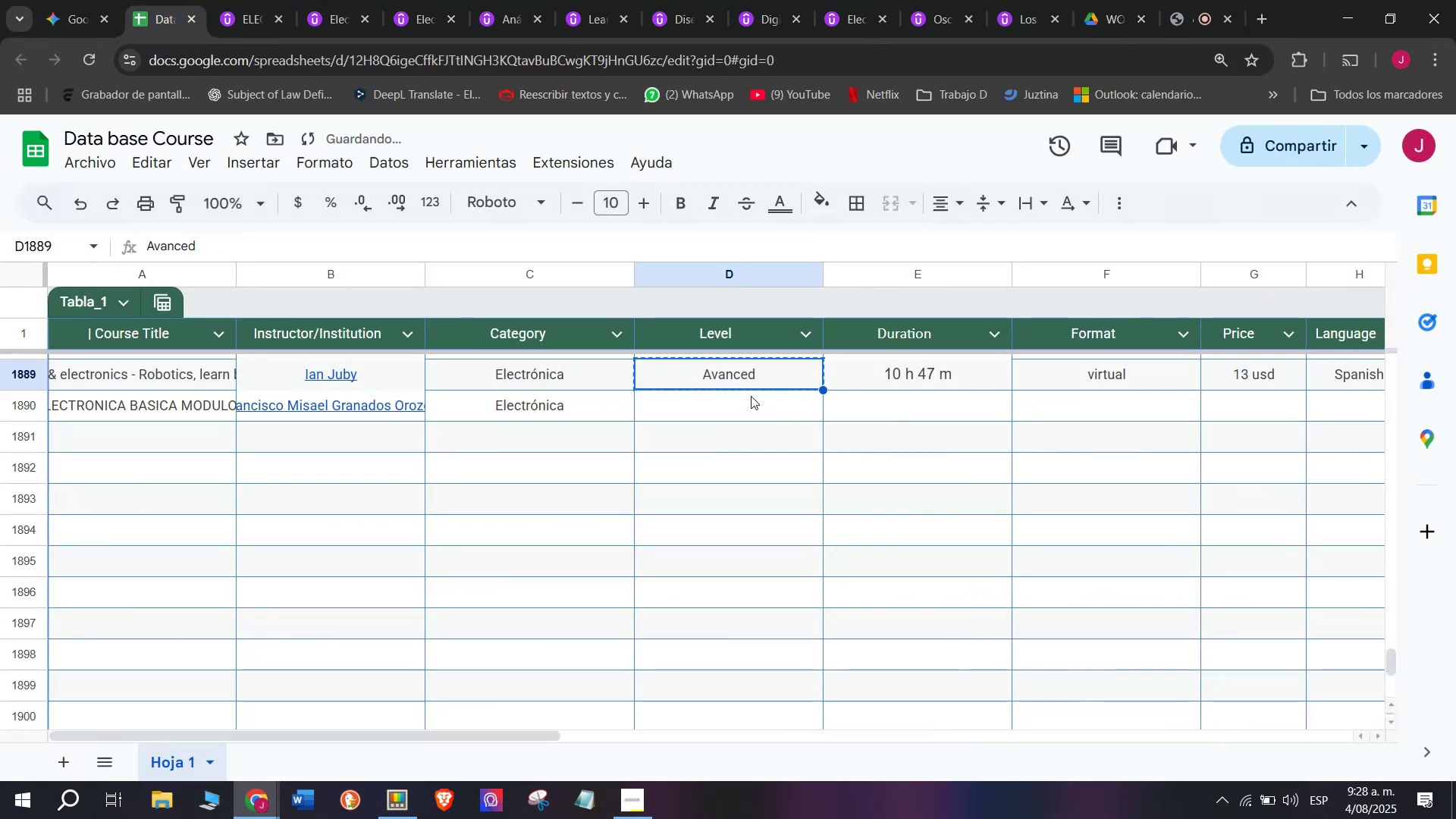 
key(Control+ControlLeft)
 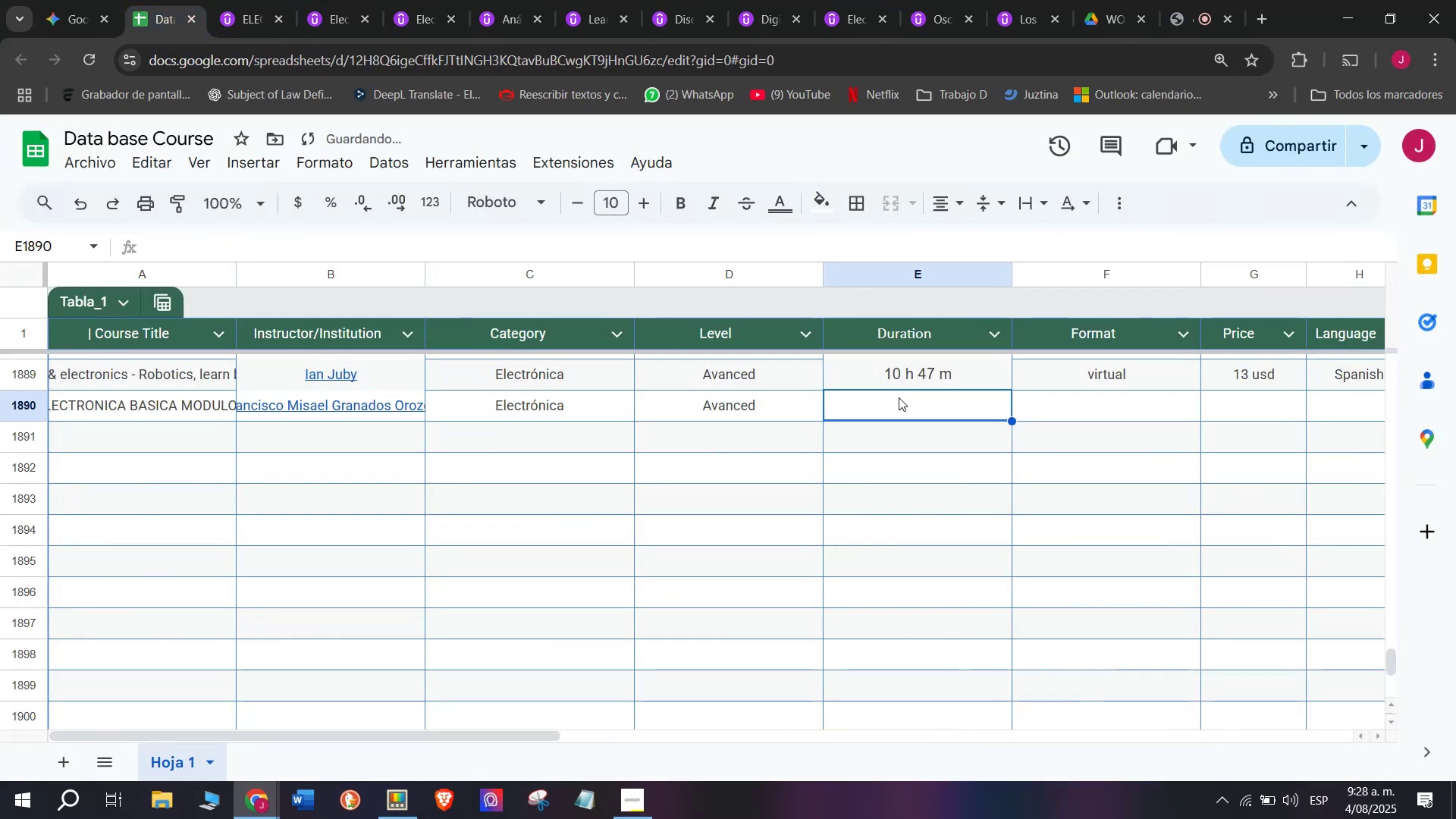 
triple_click([751, 396])
 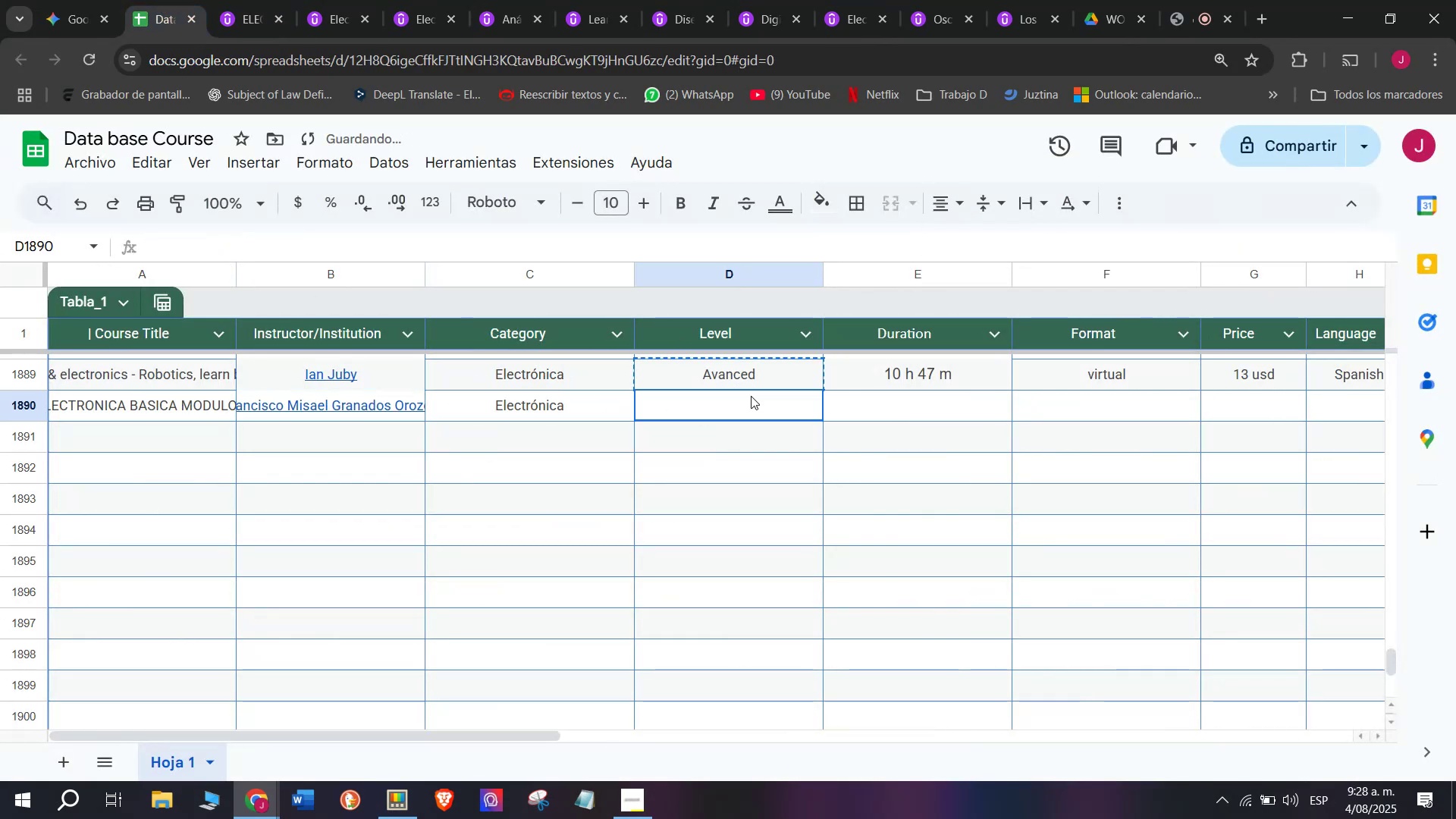 
key(Z)
 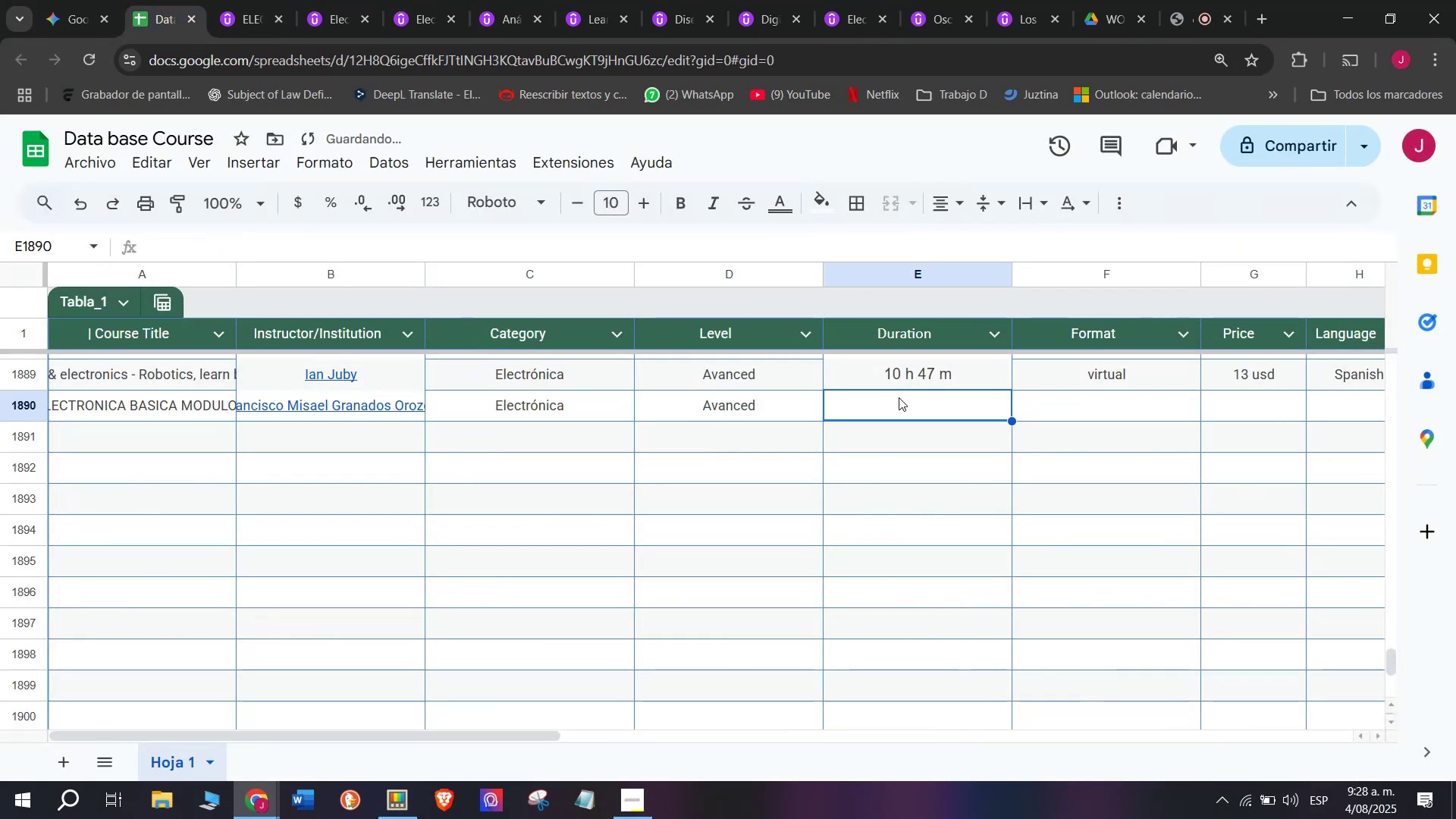 
key(Control+V)
 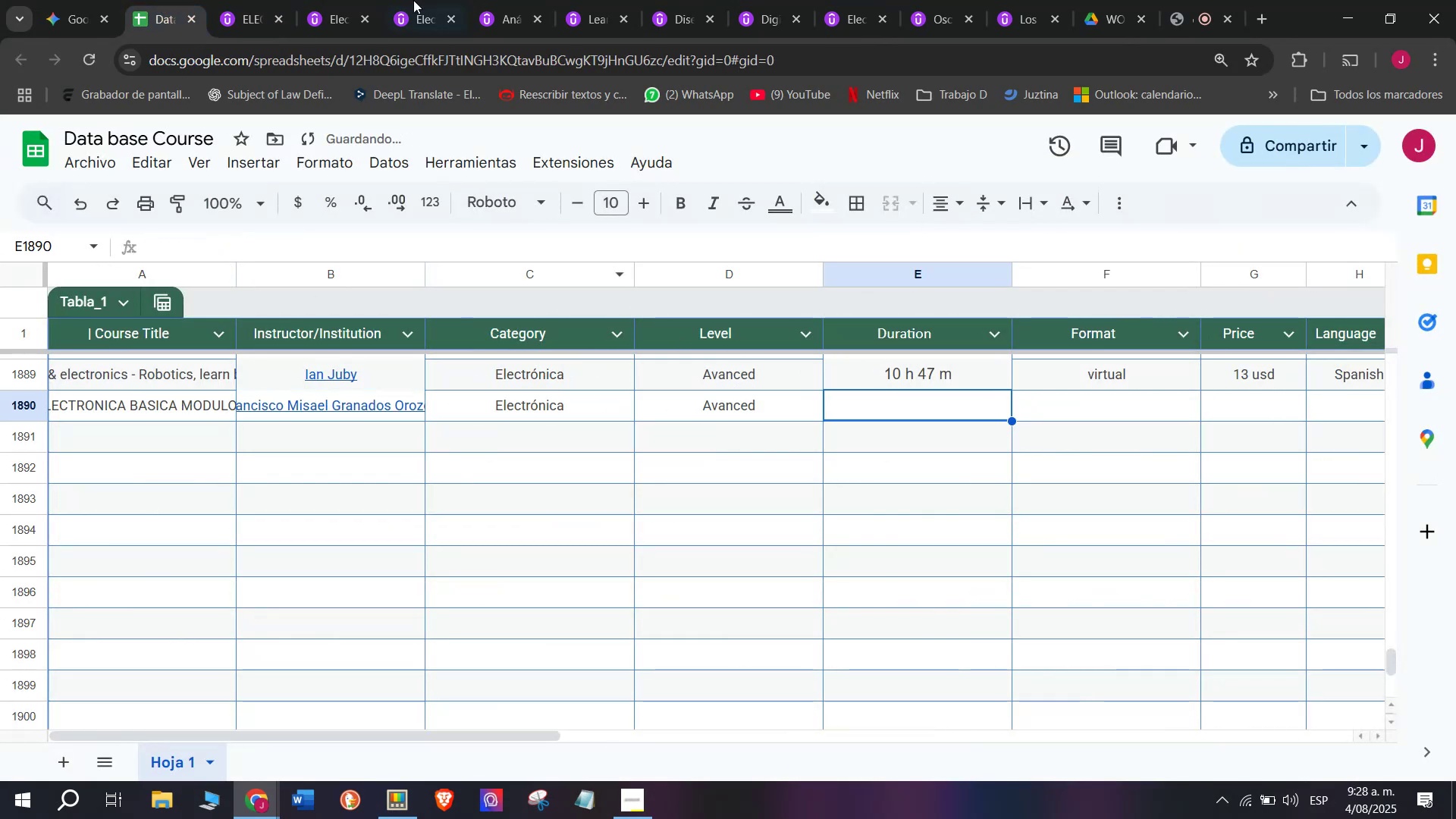 
left_click([232, 0])
 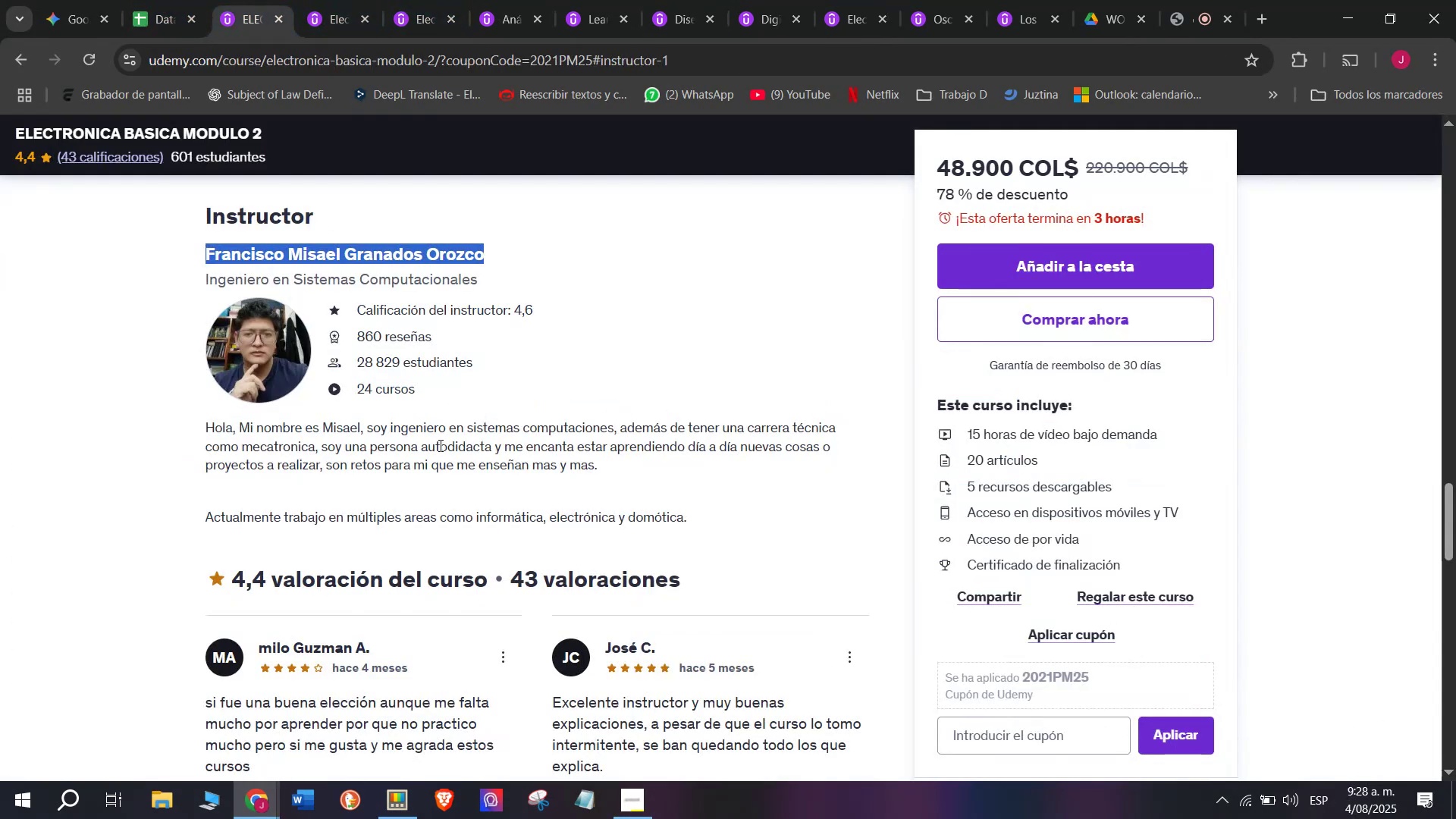 
scroll: coordinate [322, 667], scroll_direction: up, amount: 9.0
 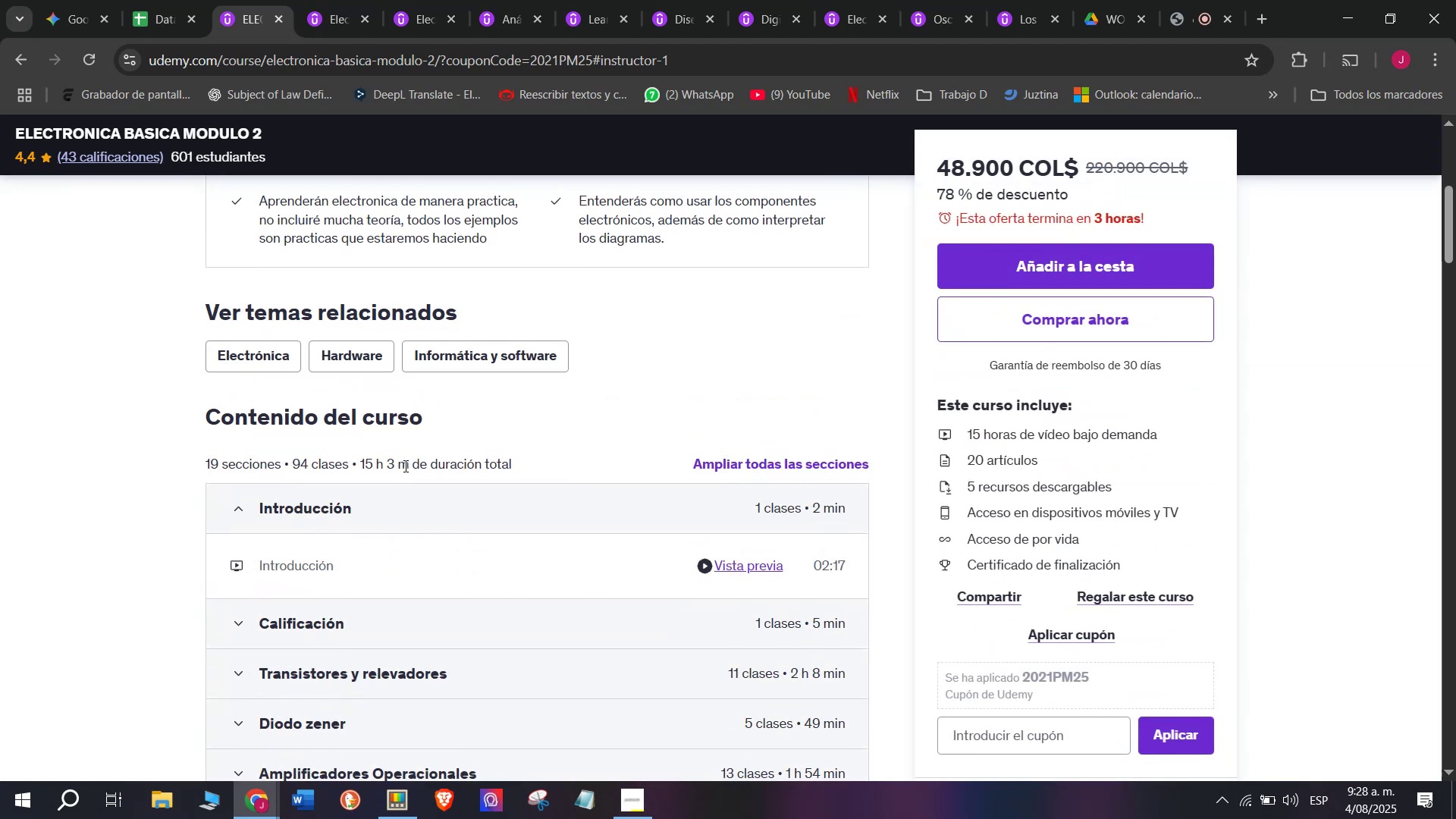 
left_click_drag(start_coordinate=[407, 465], to_coordinate=[358, 465])
 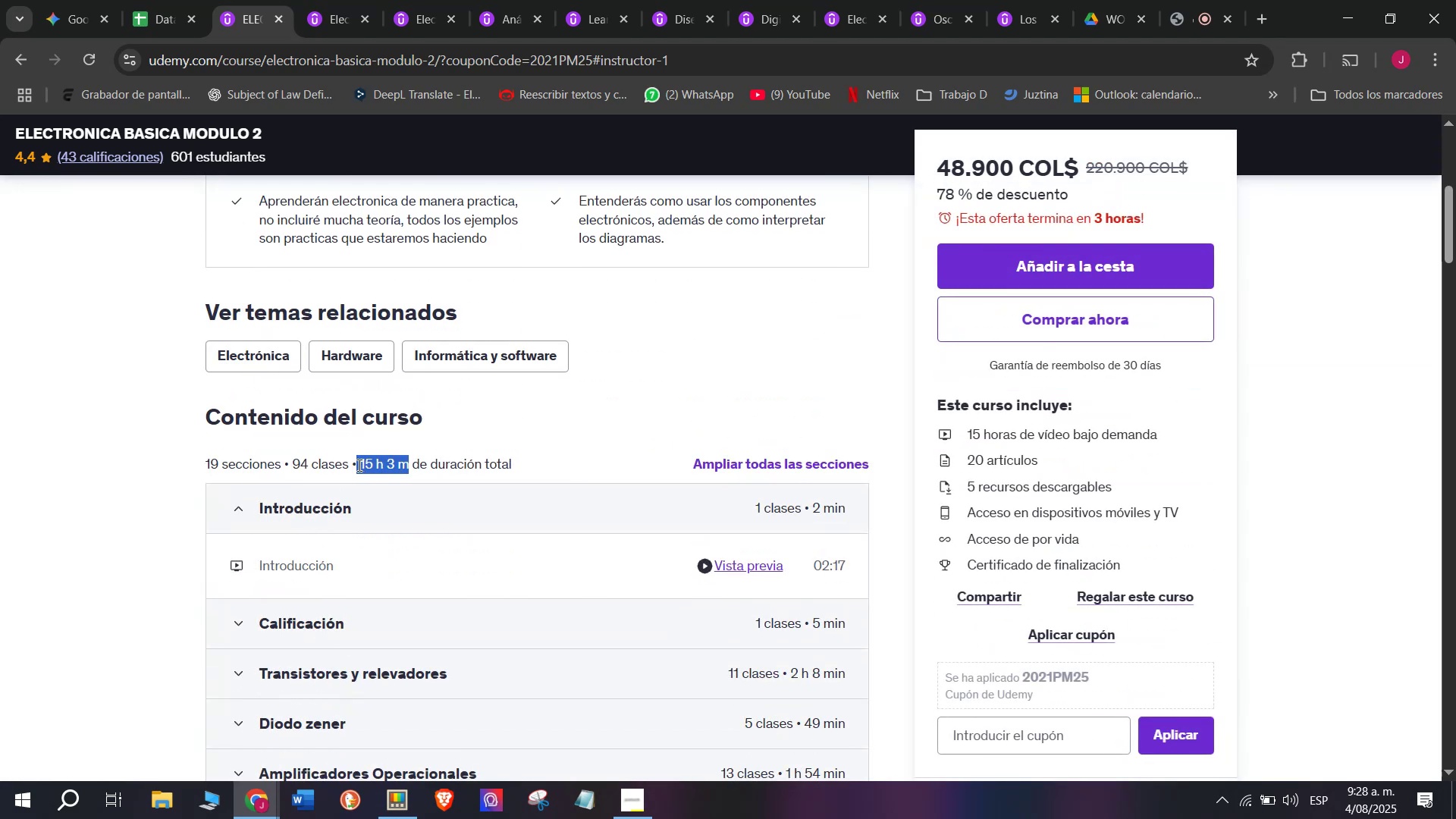 
key(Control+C)
 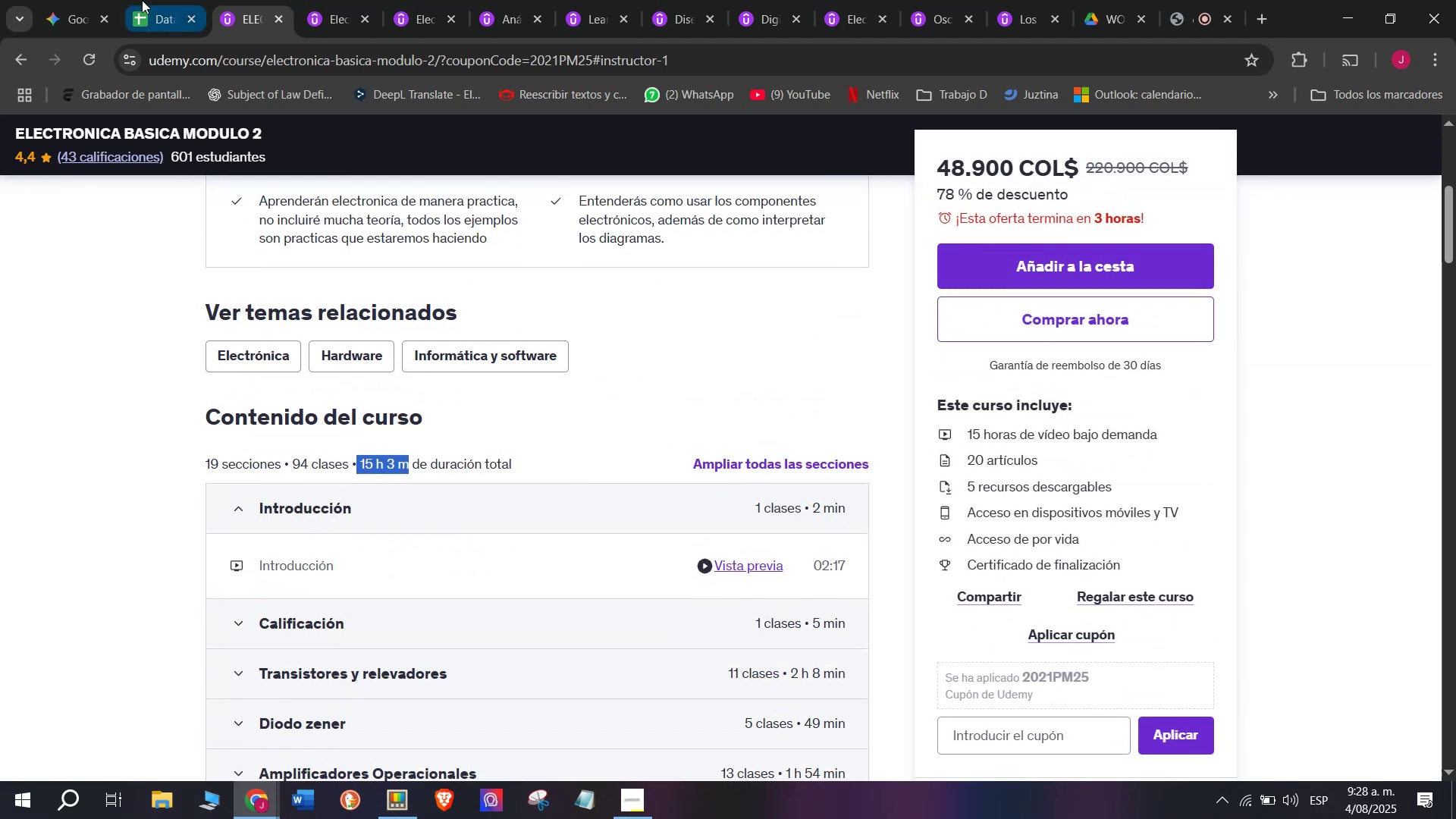 
key(Break)
 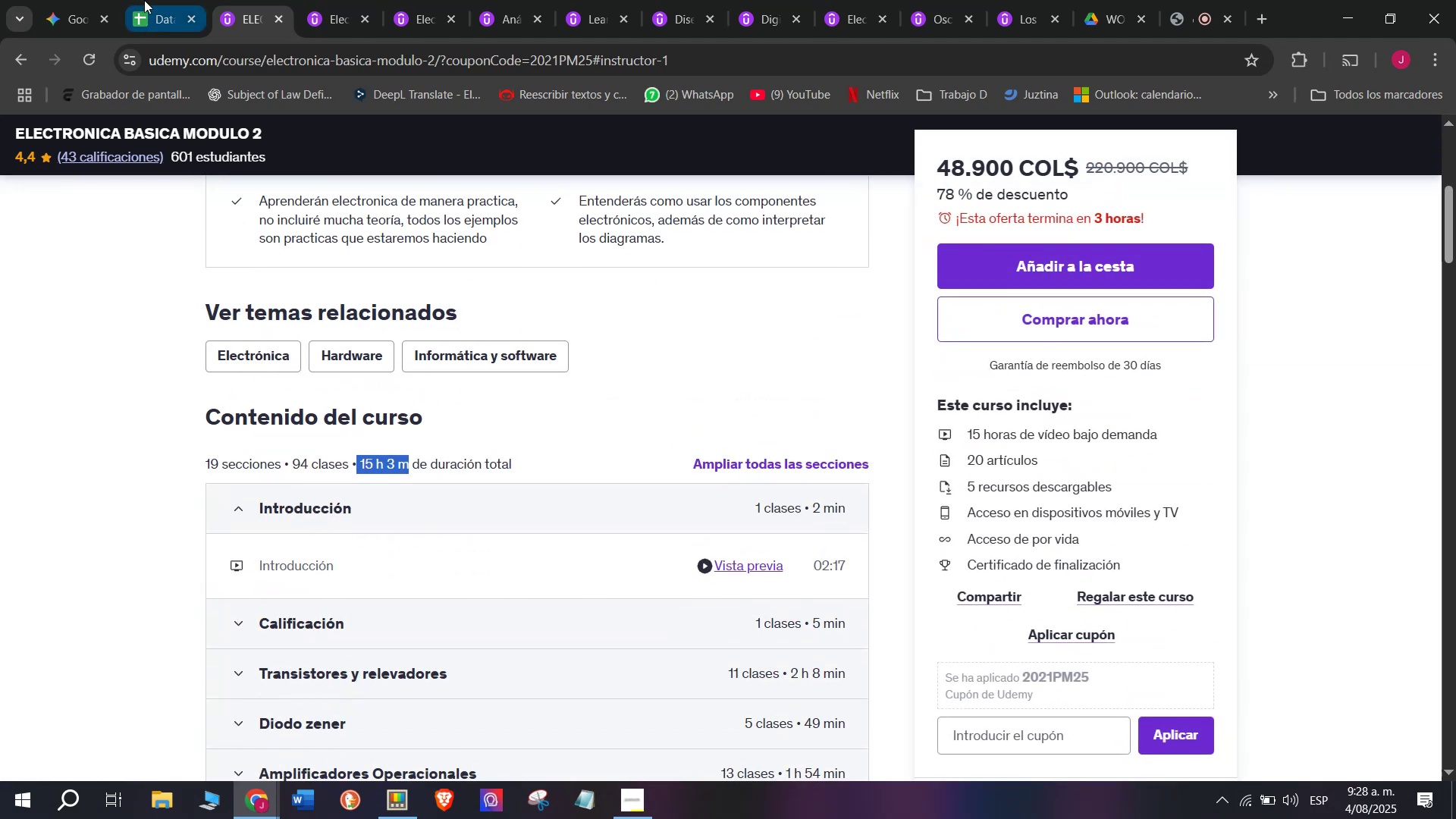 
key(Control+ControlLeft)
 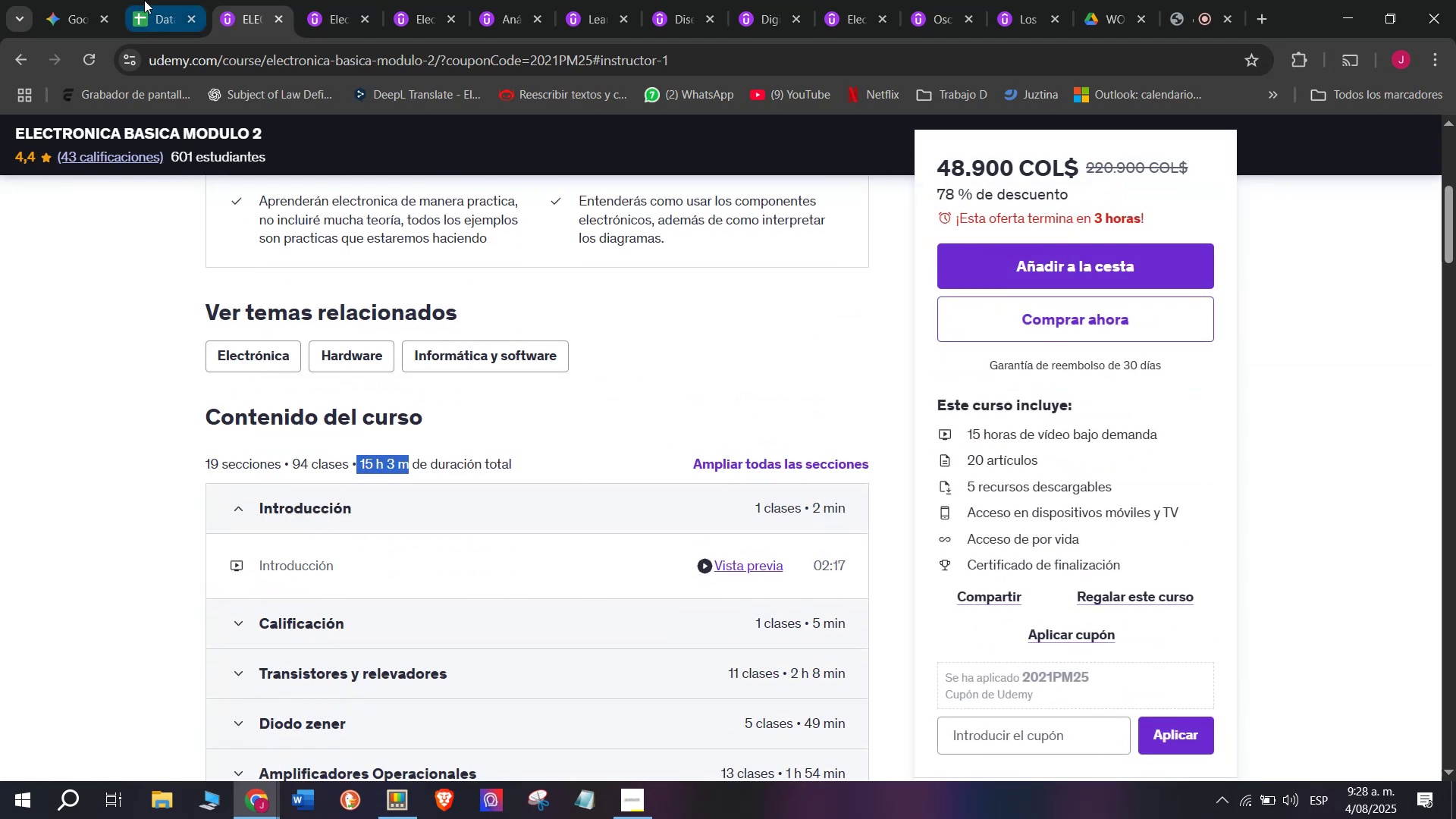 
left_click([144, 0])
 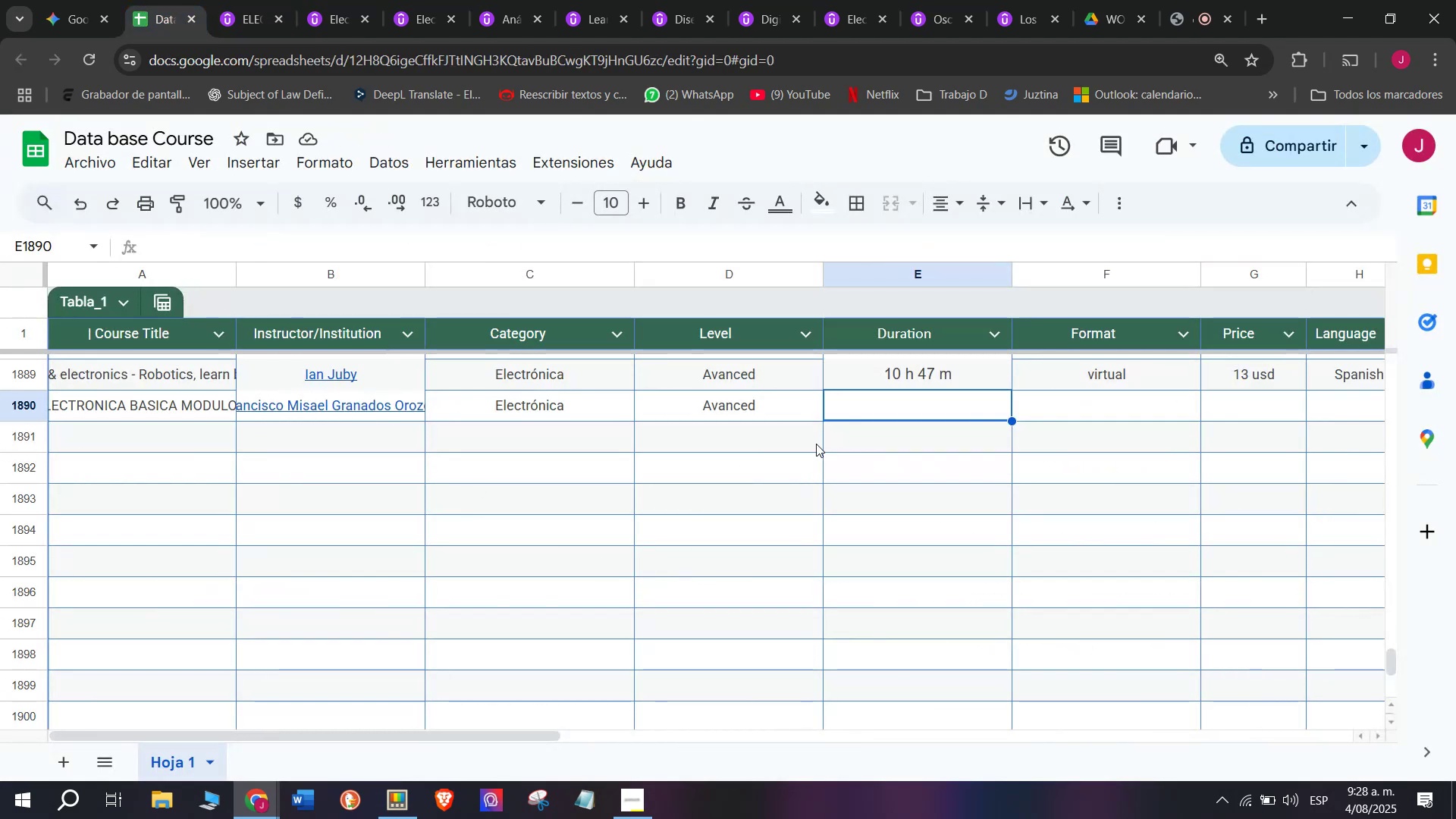 
key(Control+ControlLeft)
 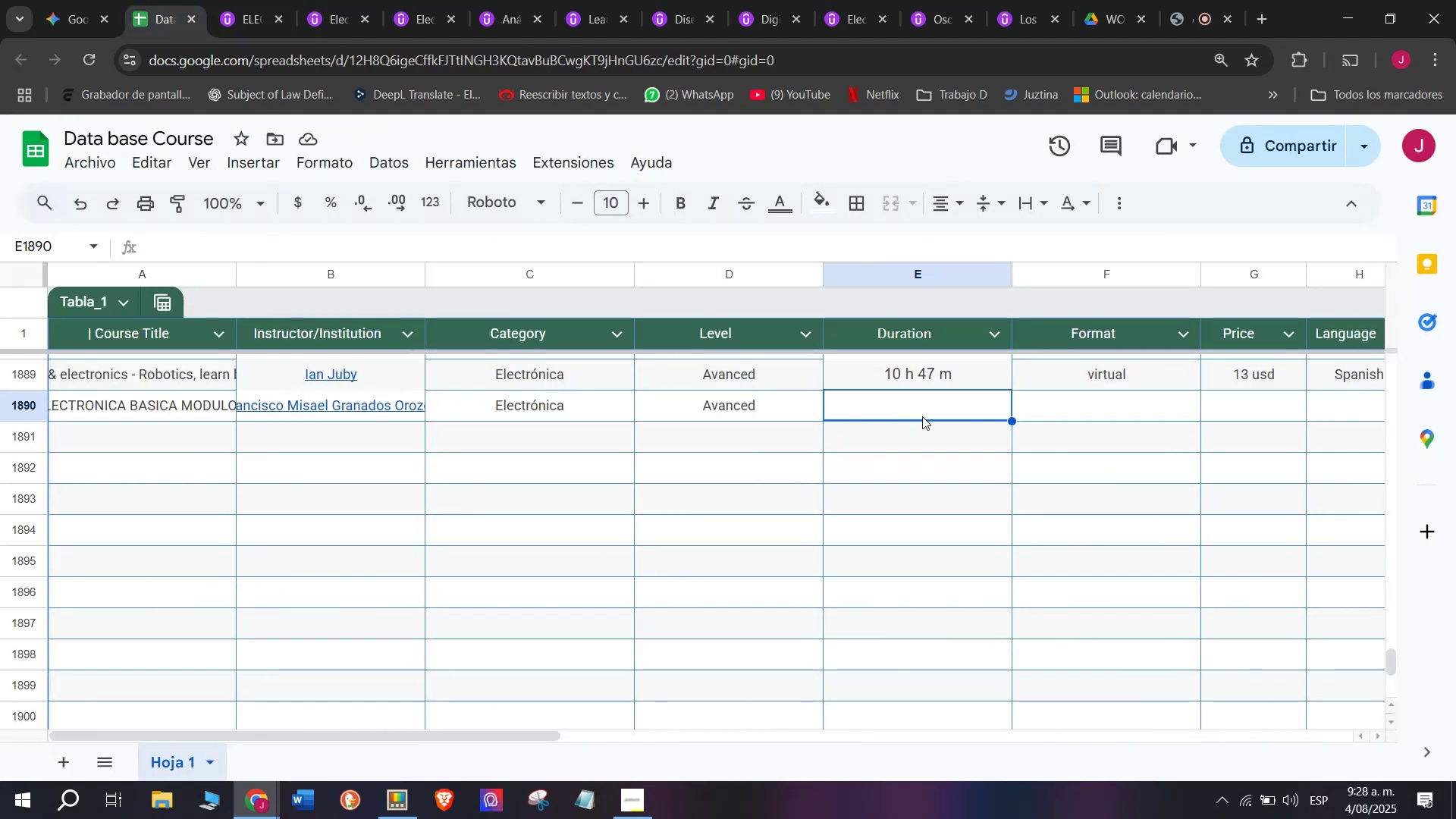 
key(Z)
 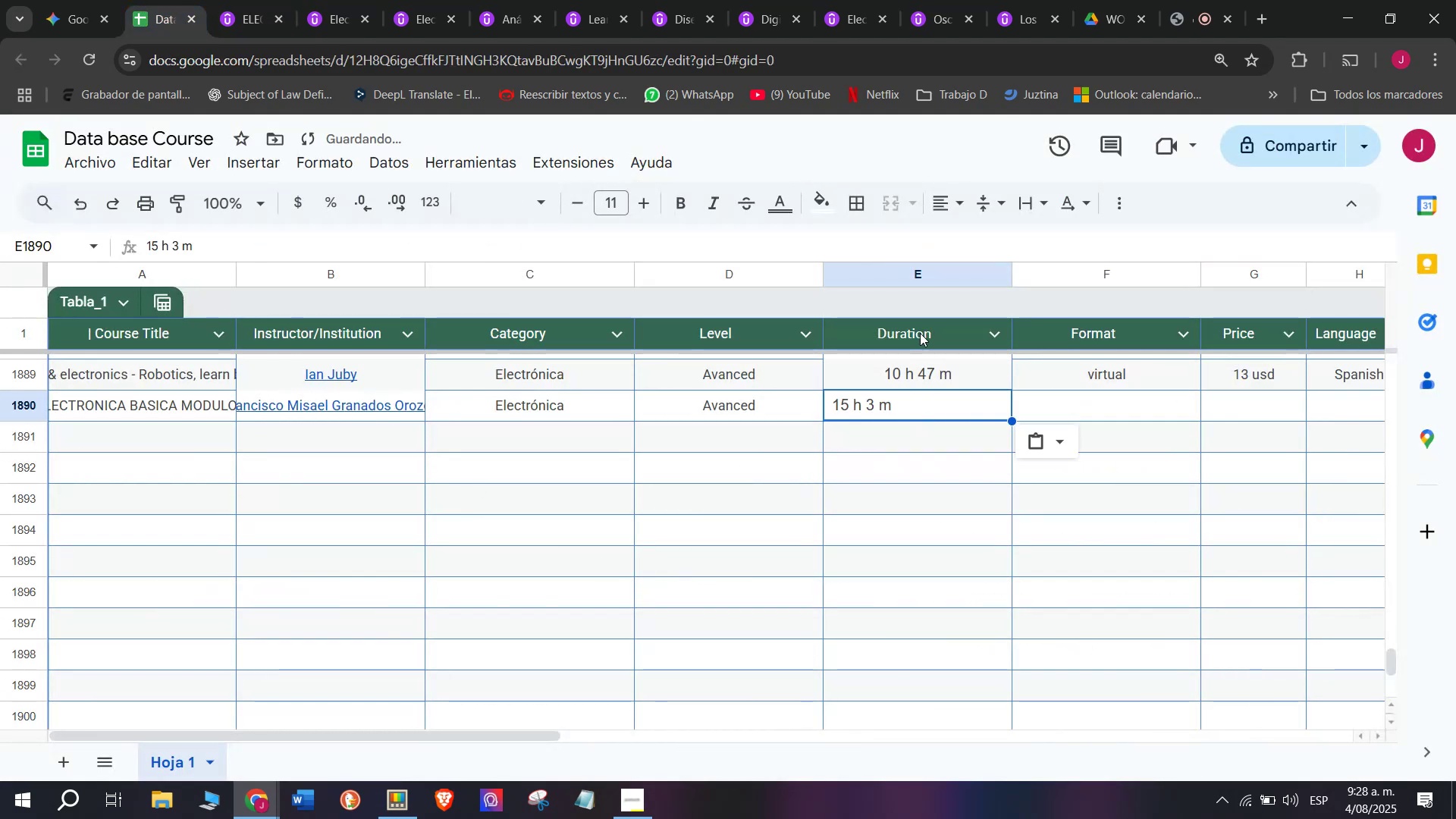 
key(Control+V)
 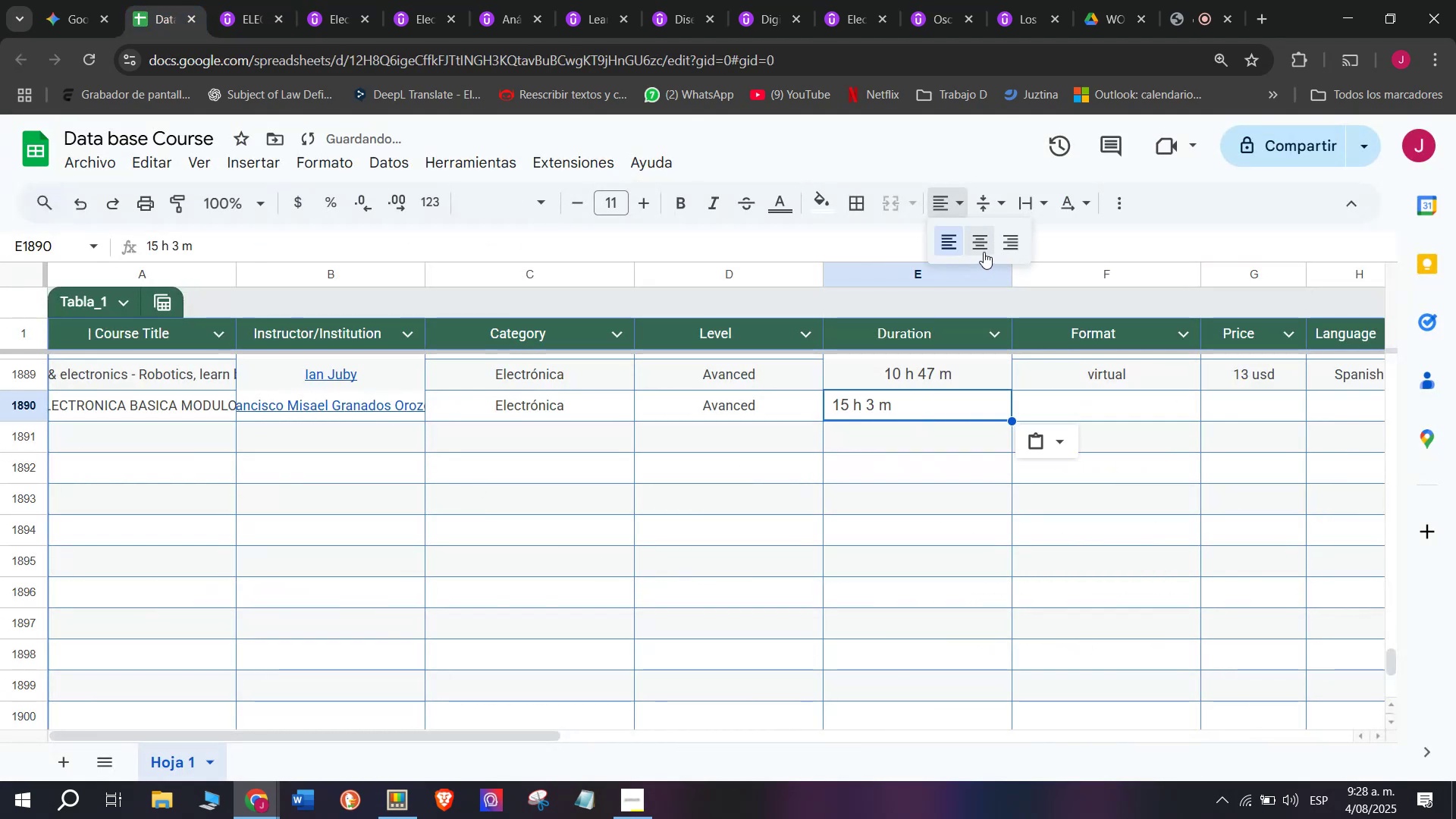 
left_click([1097, 381])
 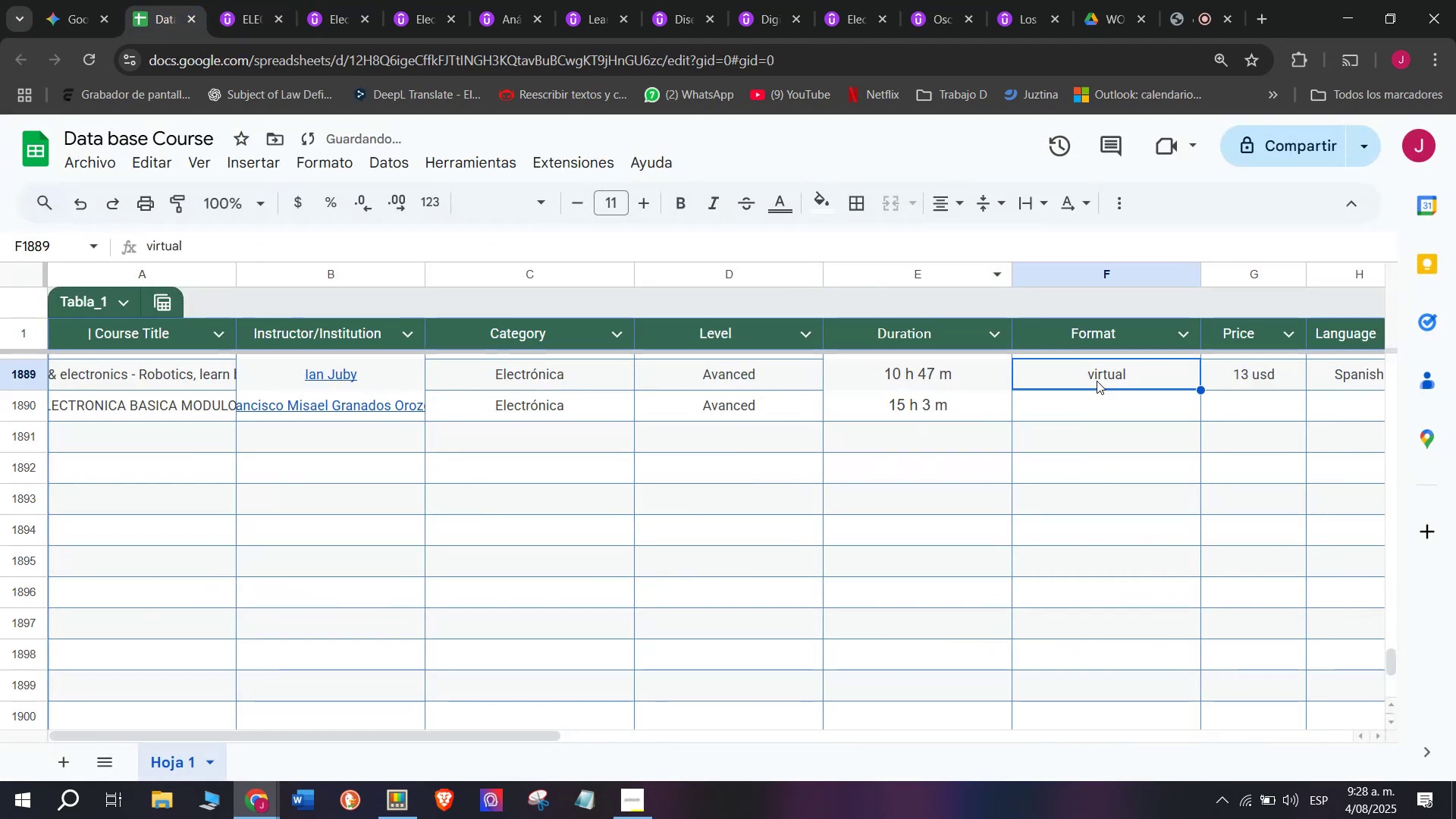 
key(Break)
 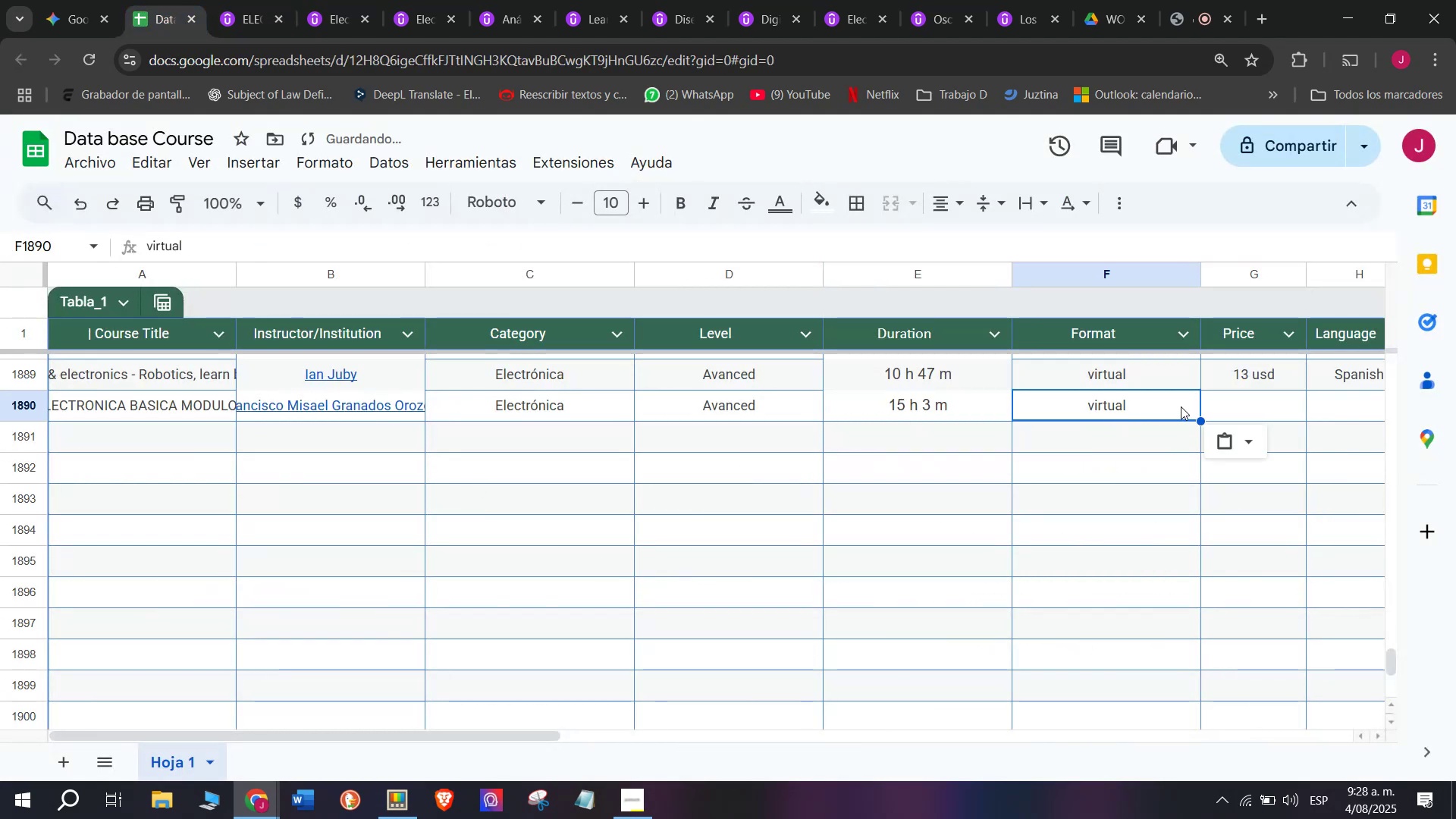 
key(Control+ControlLeft)
 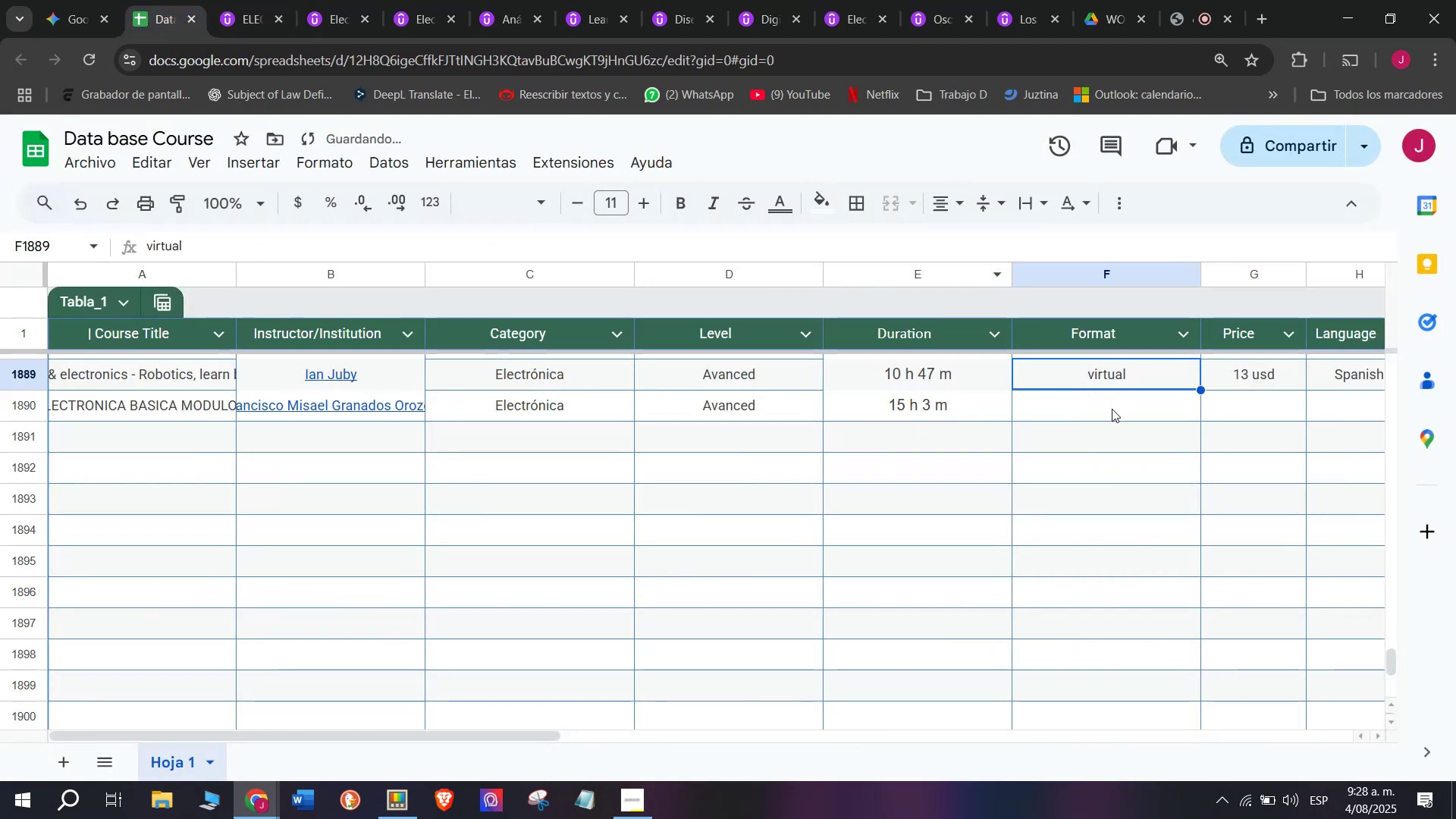 
key(Control+C)
 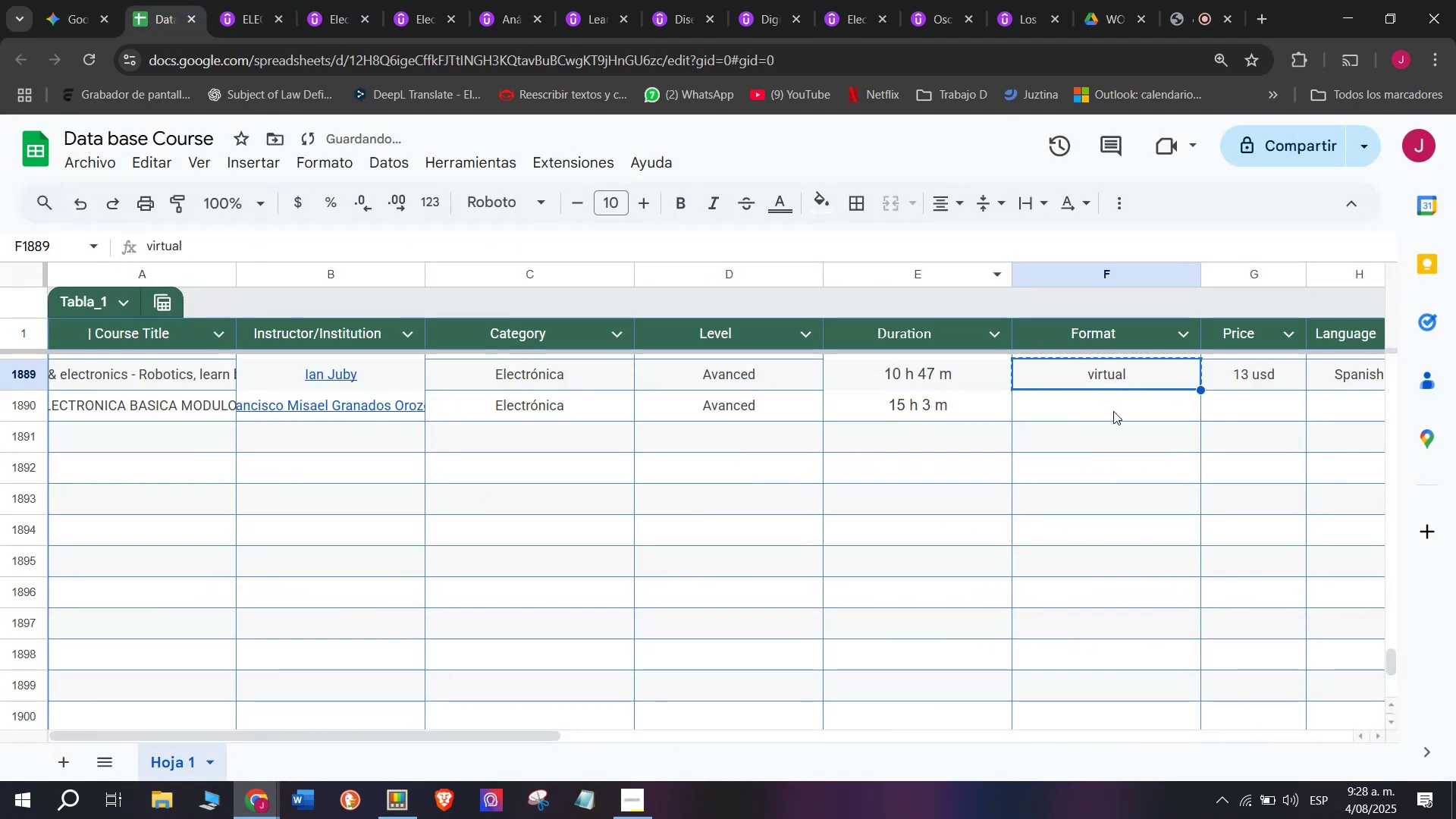 
double_click([1113, 411])
 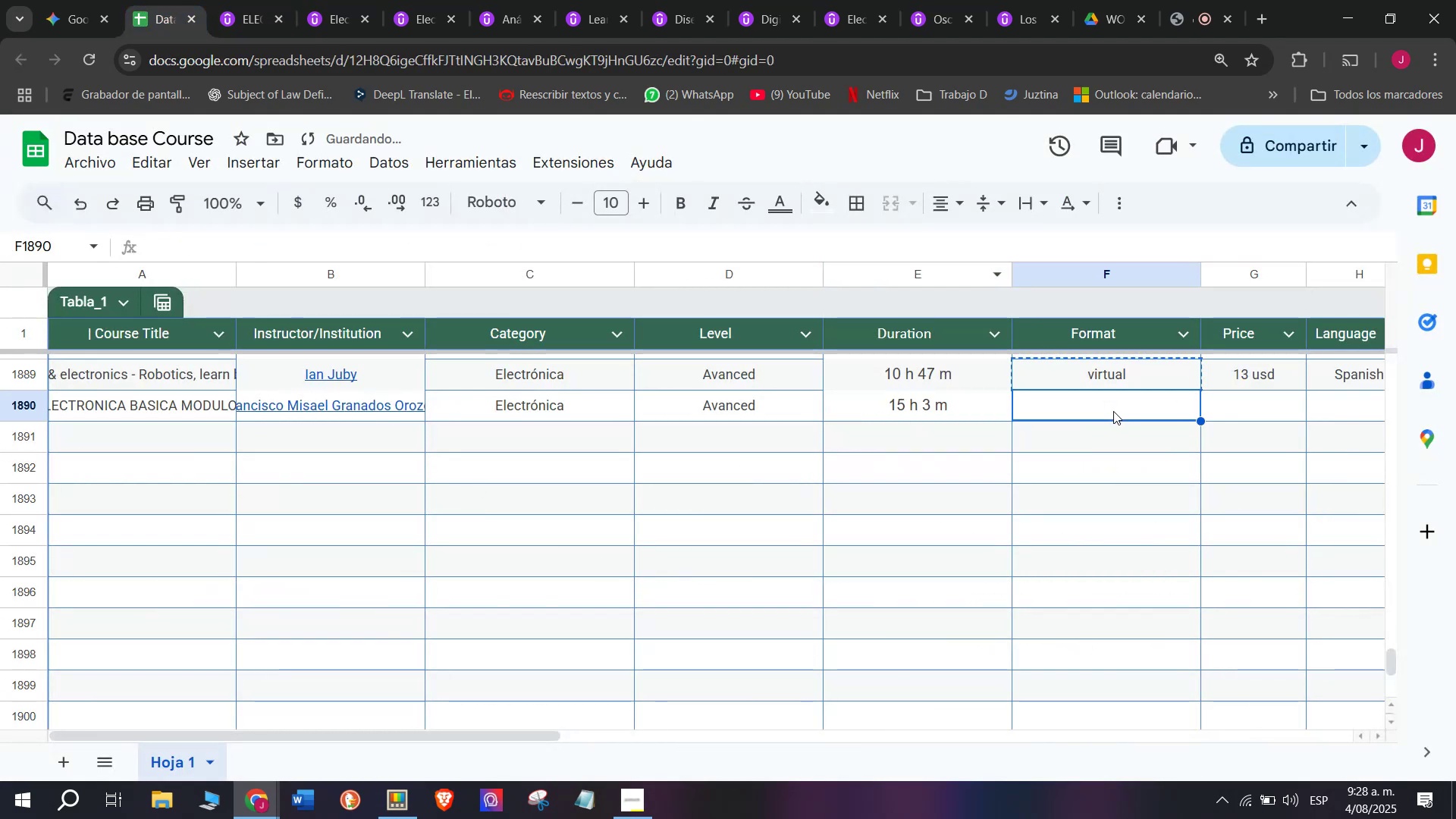 
key(Control+ControlLeft)
 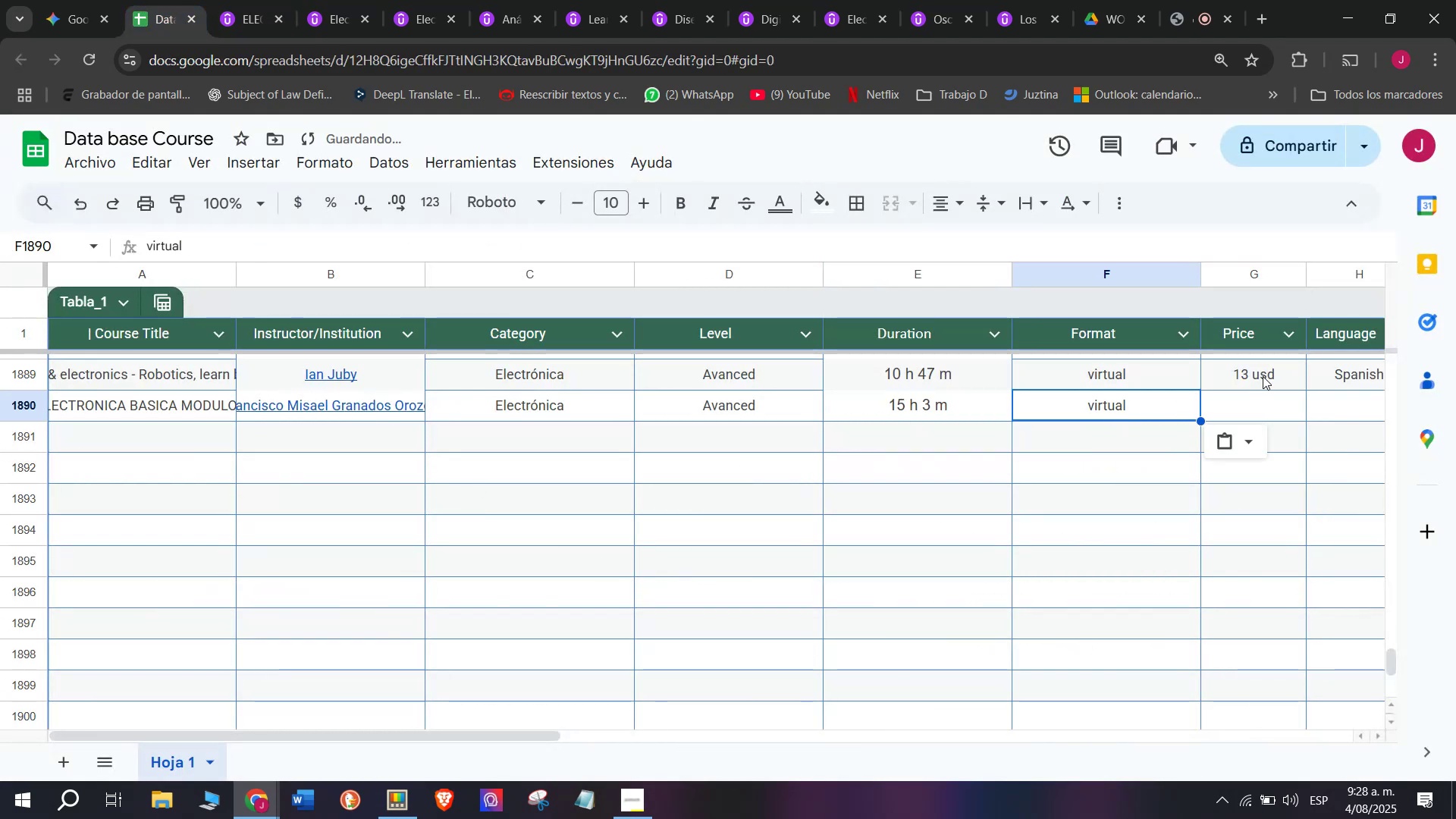 
key(Z)
 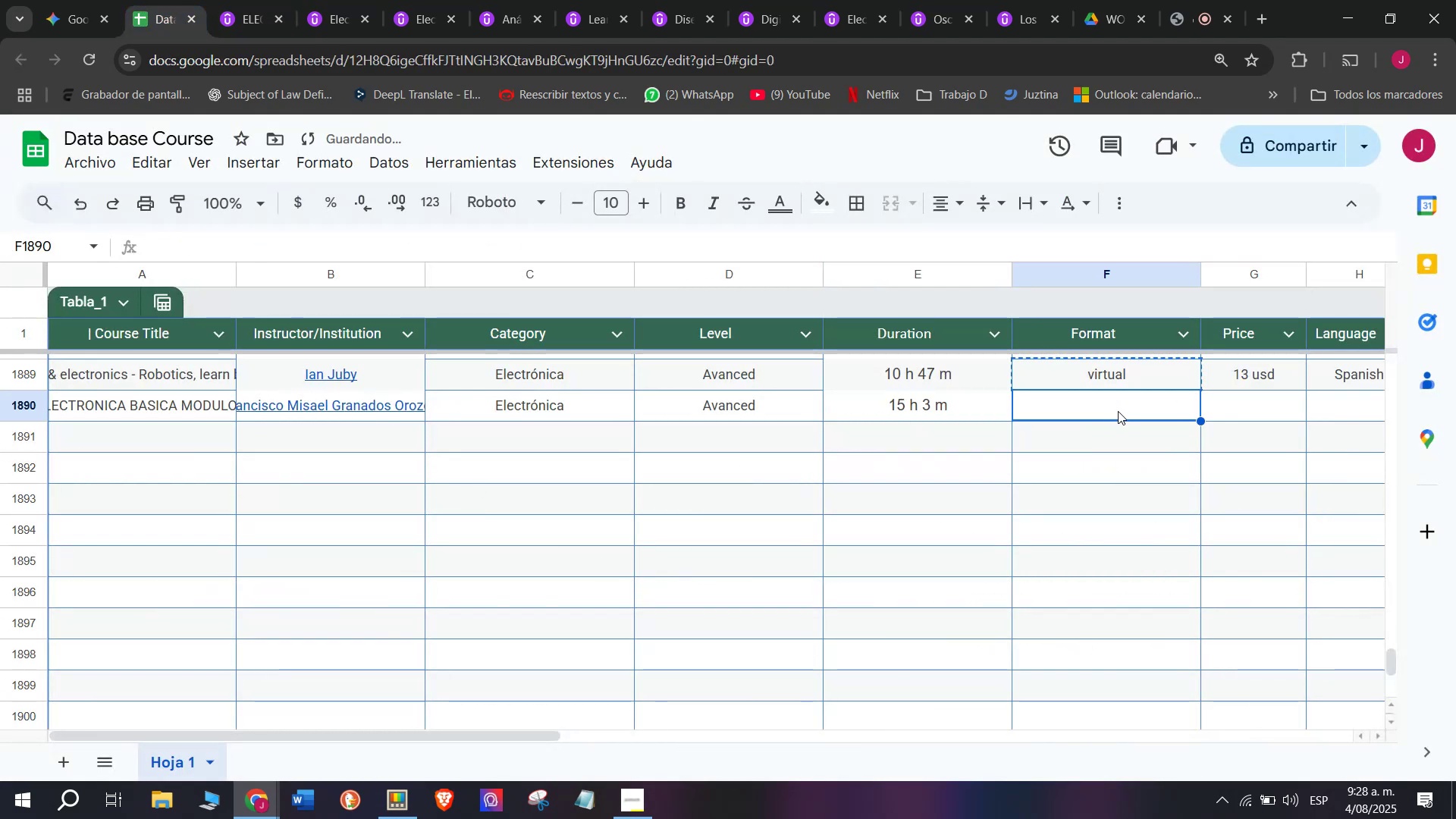 
key(Control+V)
 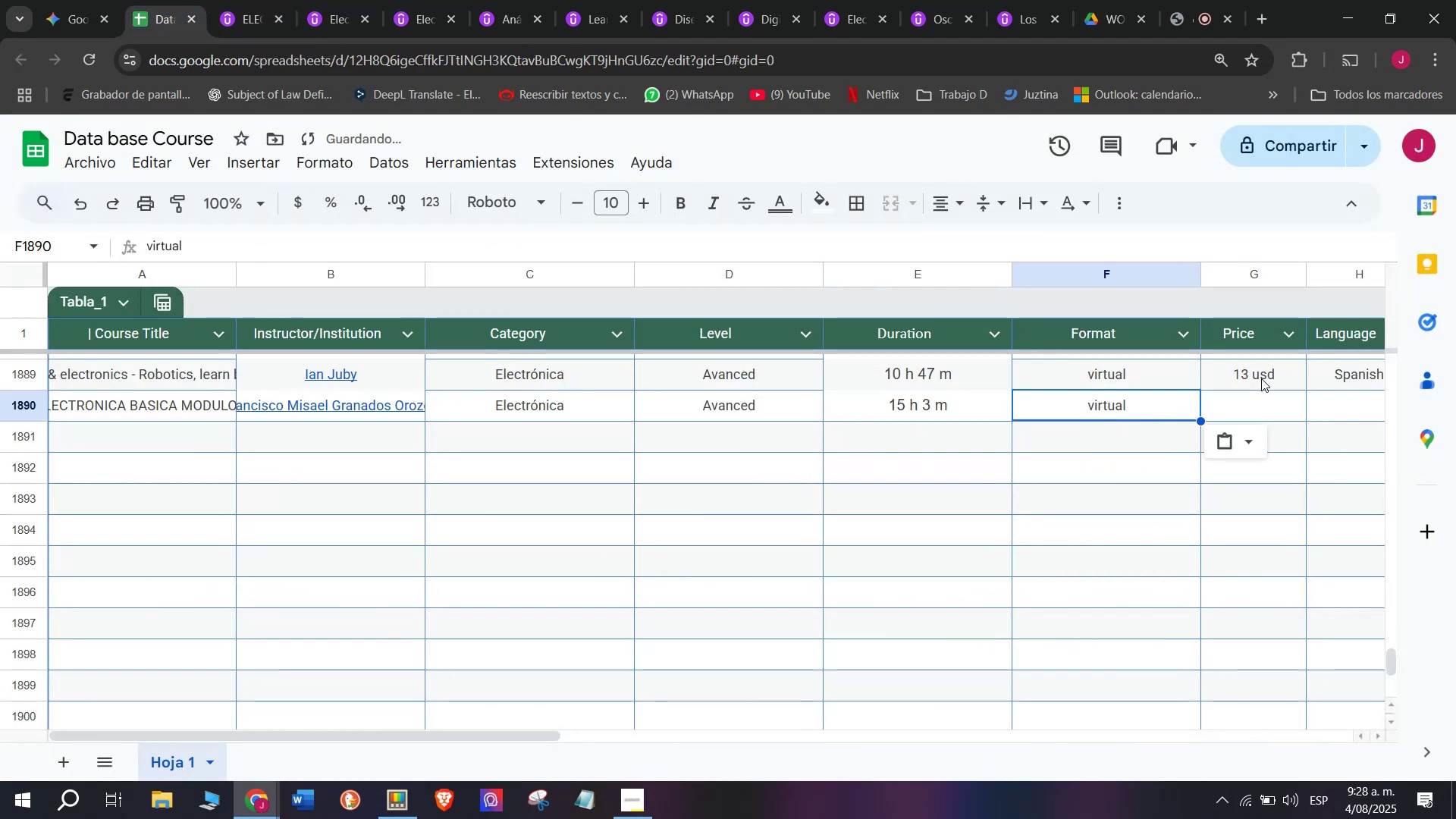 
left_click([1263, 376])
 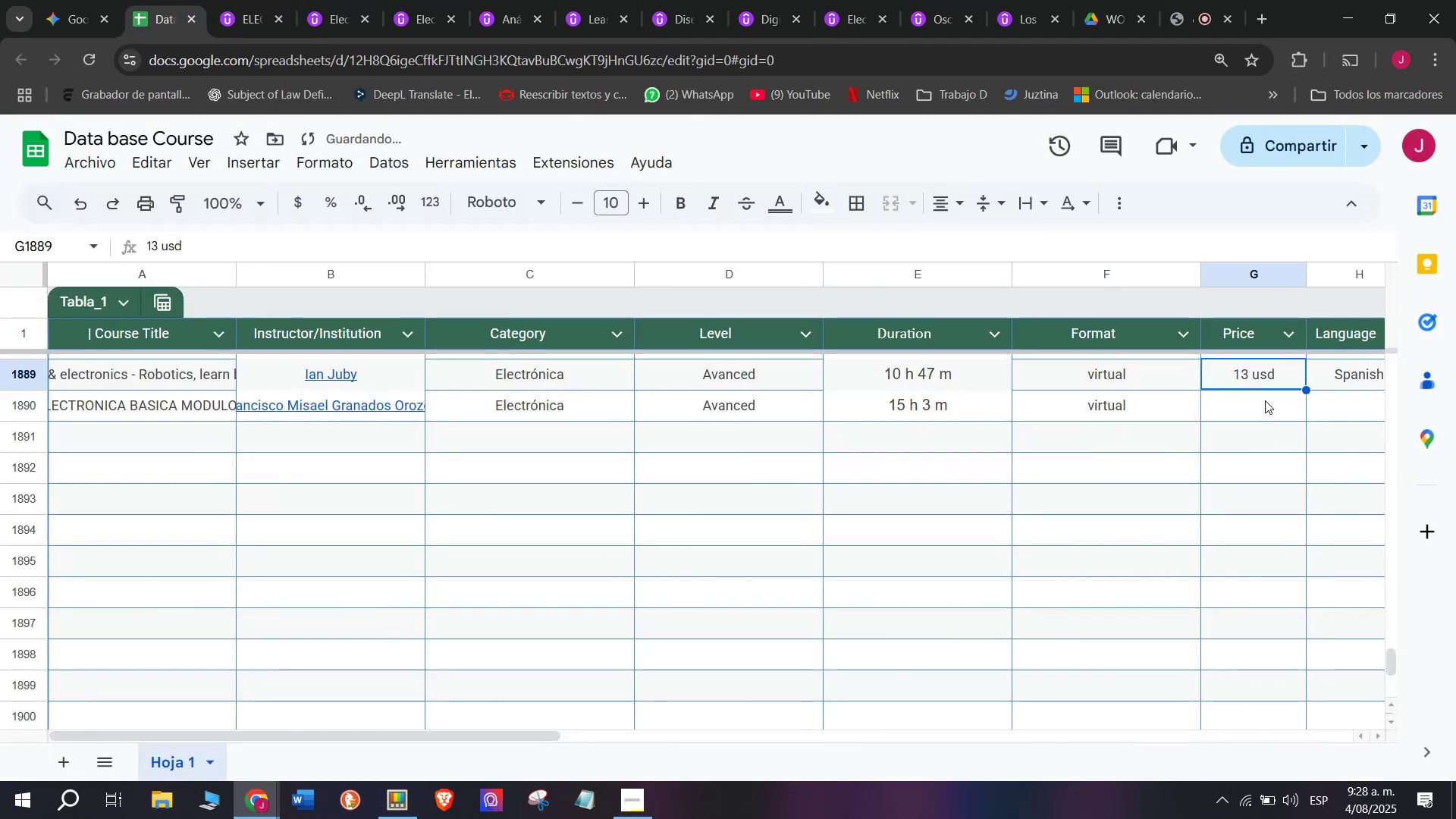 
key(Control+ControlLeft)
 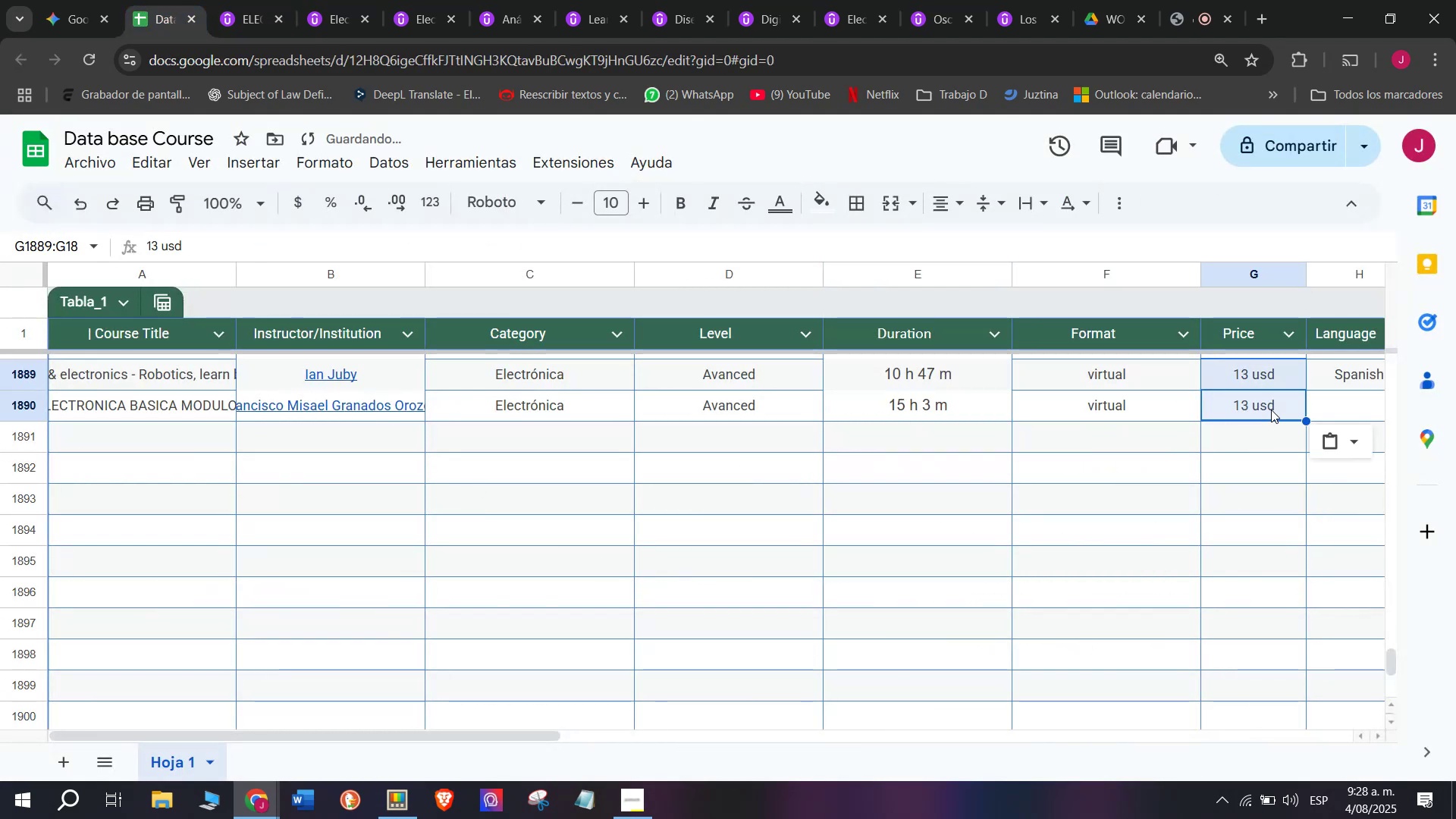 
key(Break)
 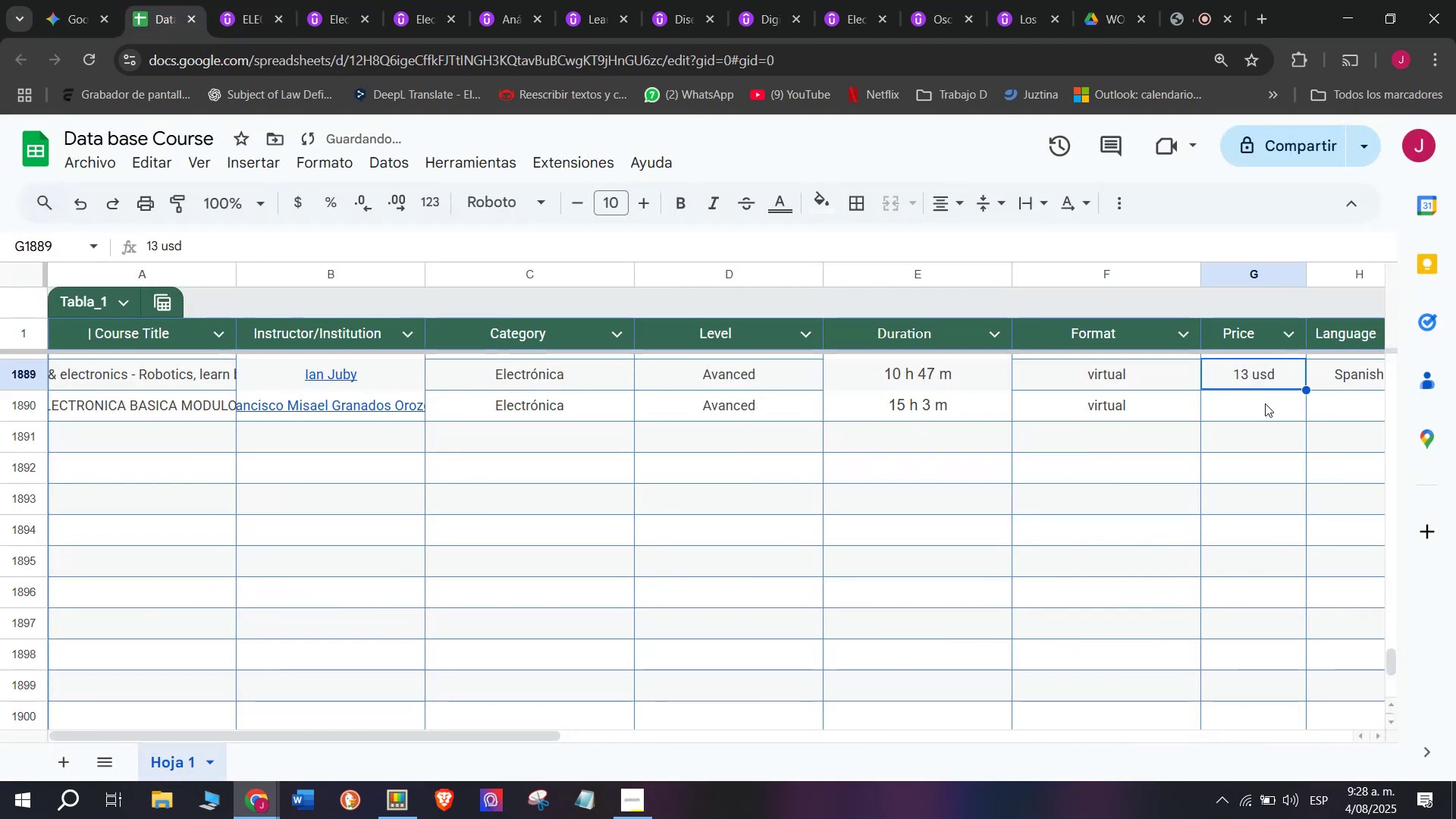 
key(Control+C)
 